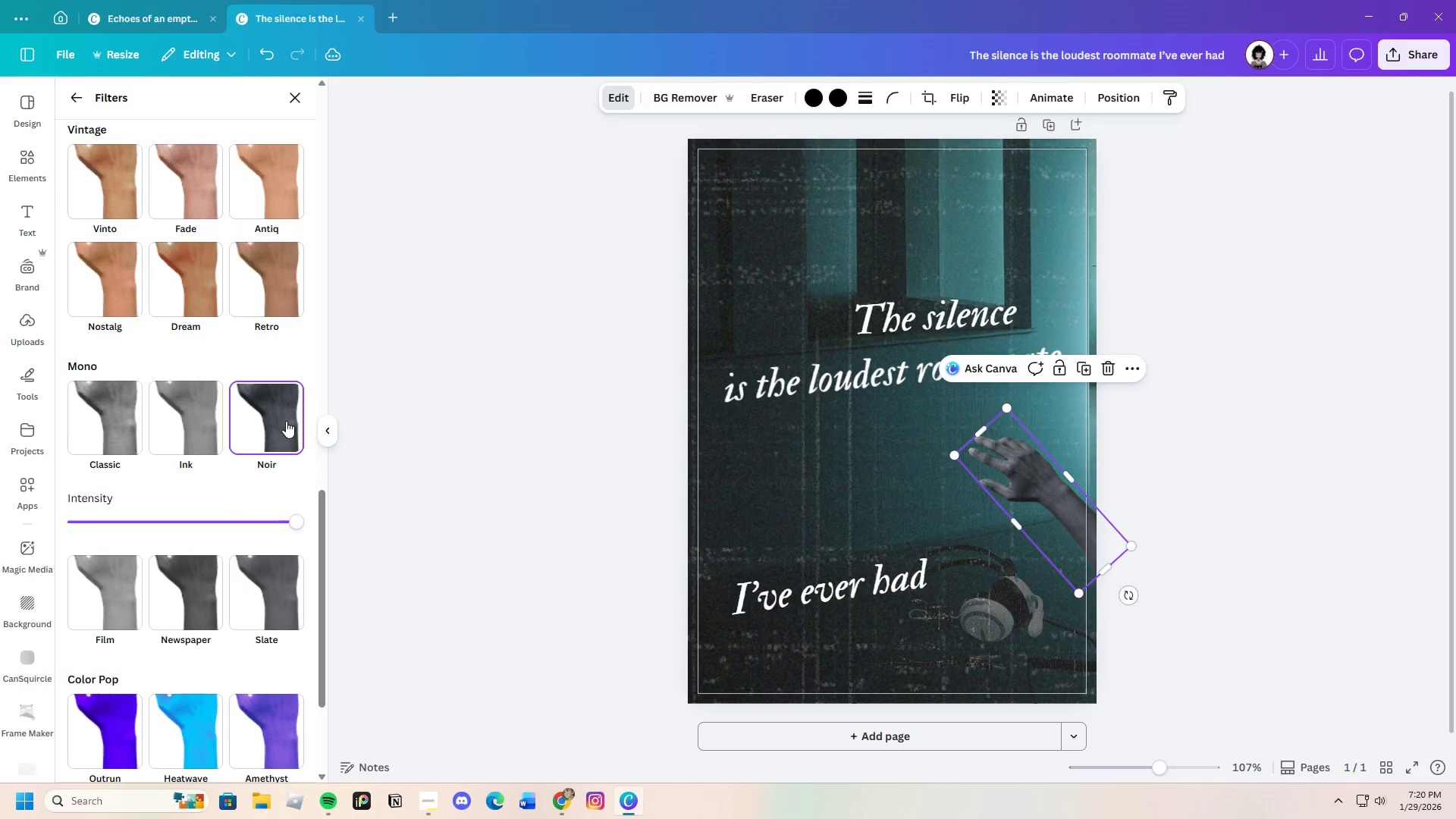 
left_click([286, 421])
 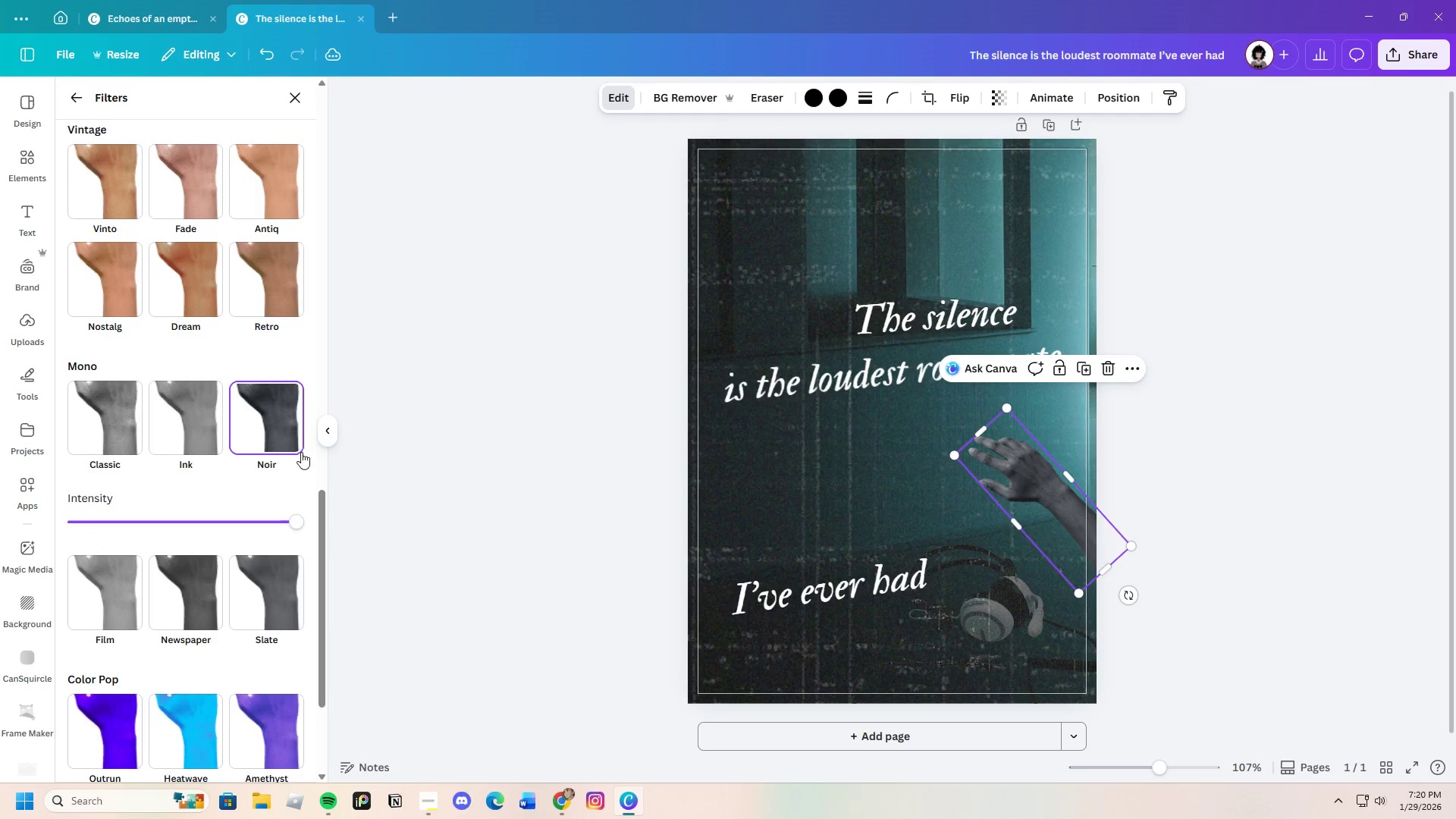 
scroll: coordinate [277, 450], scroll_direction: up, amount: 10.0
 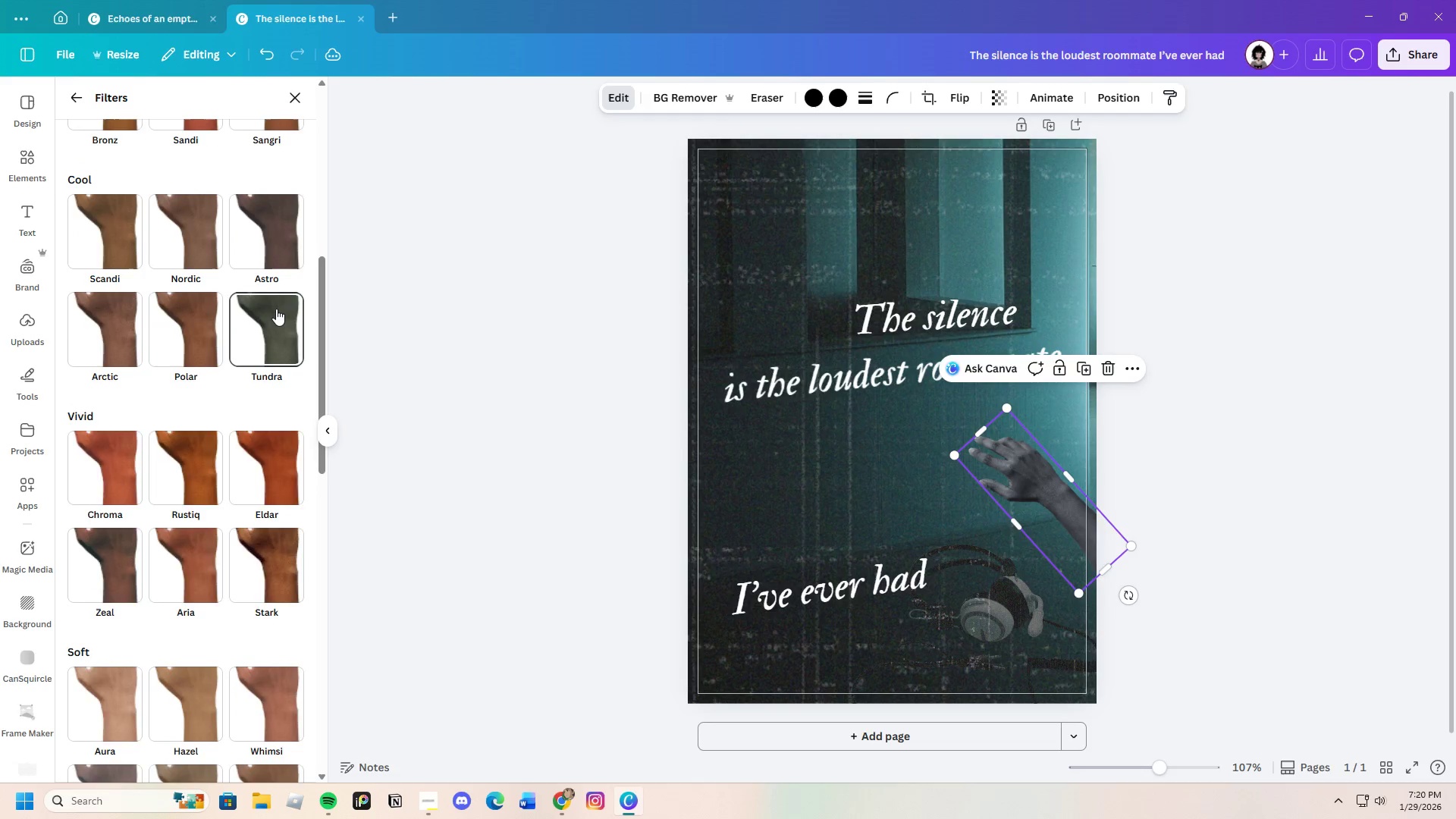 
left_click([276, 309])
 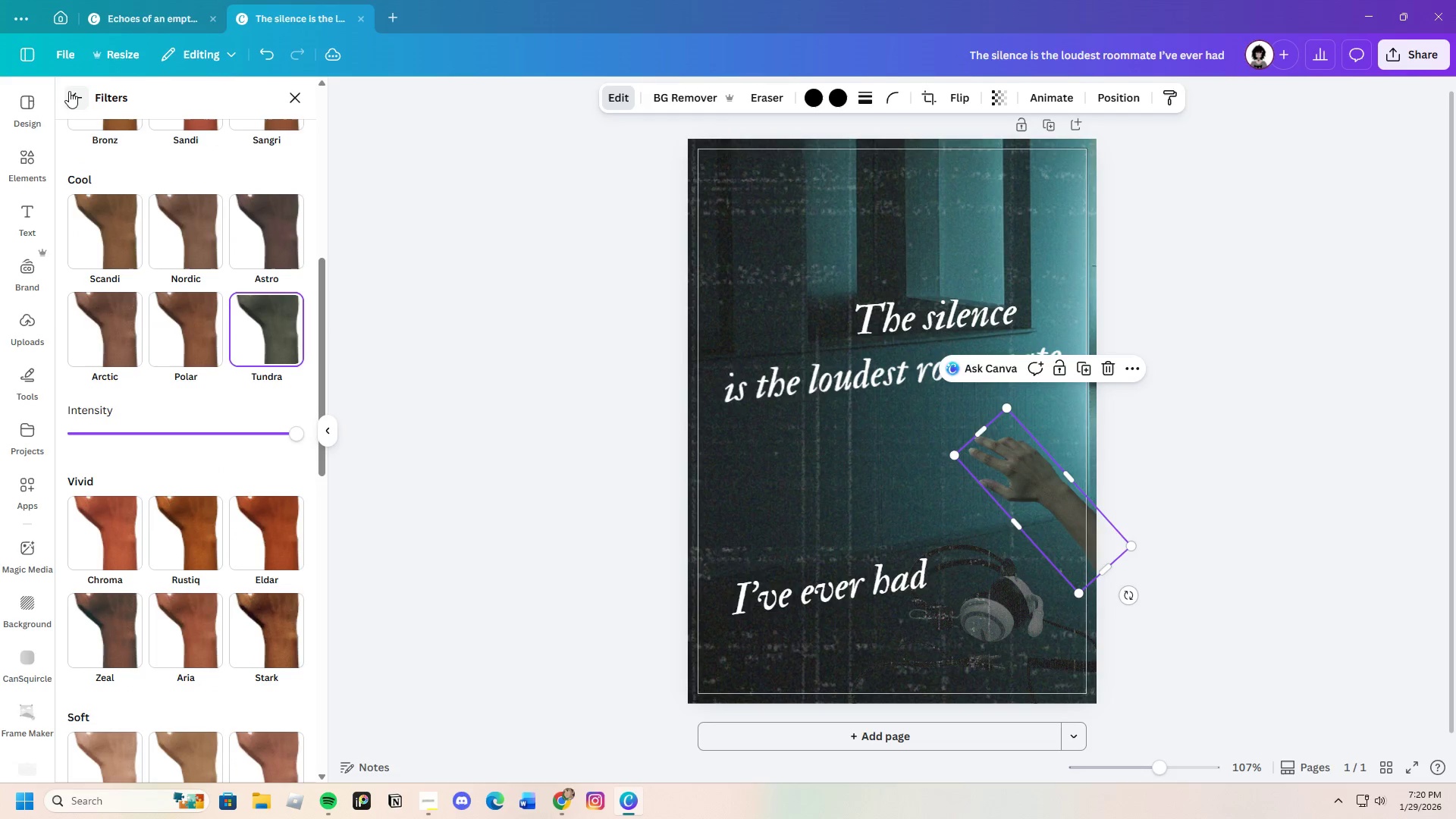 
left_click([72, 93])
 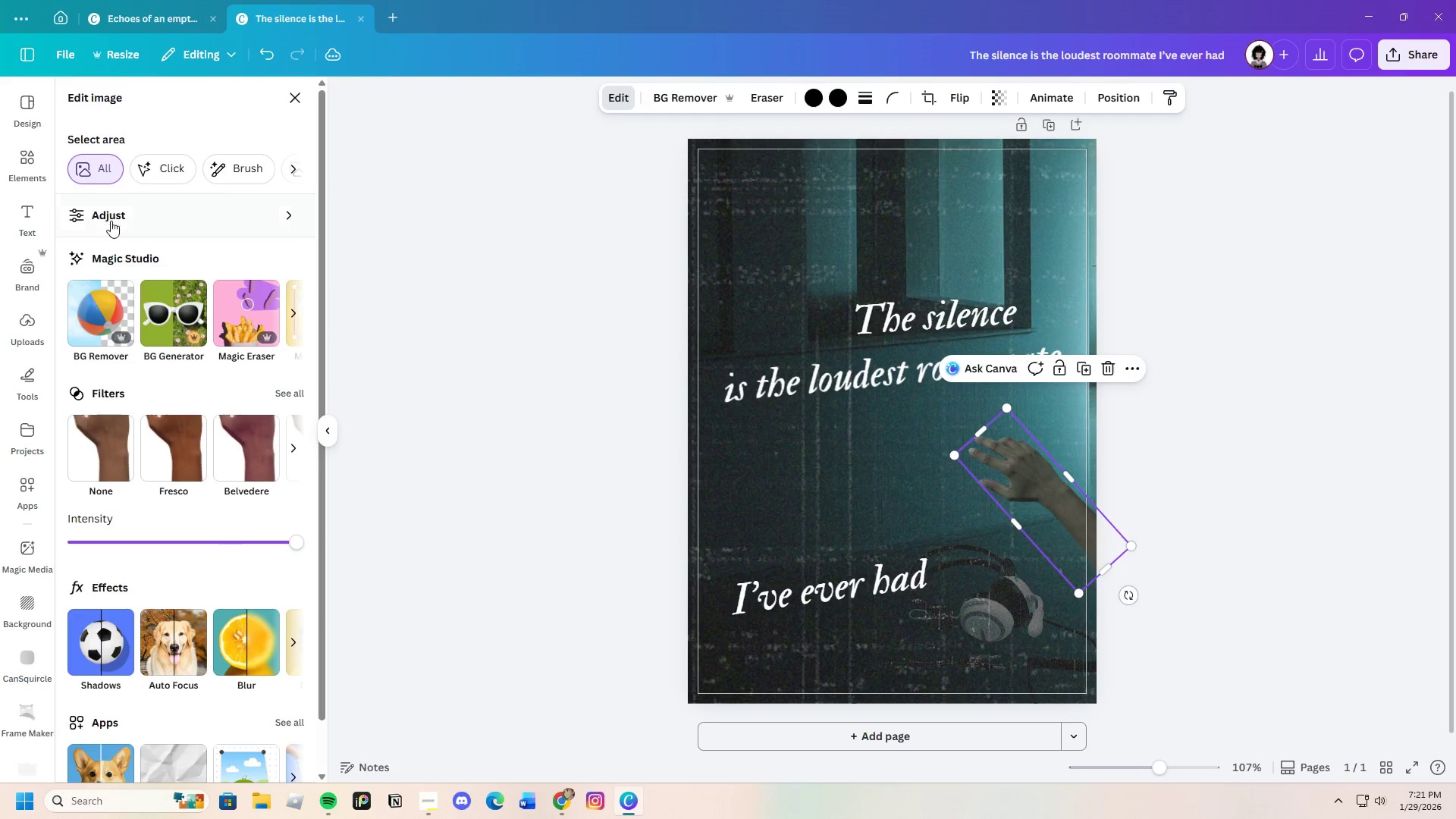 
left_click([80, 212])
 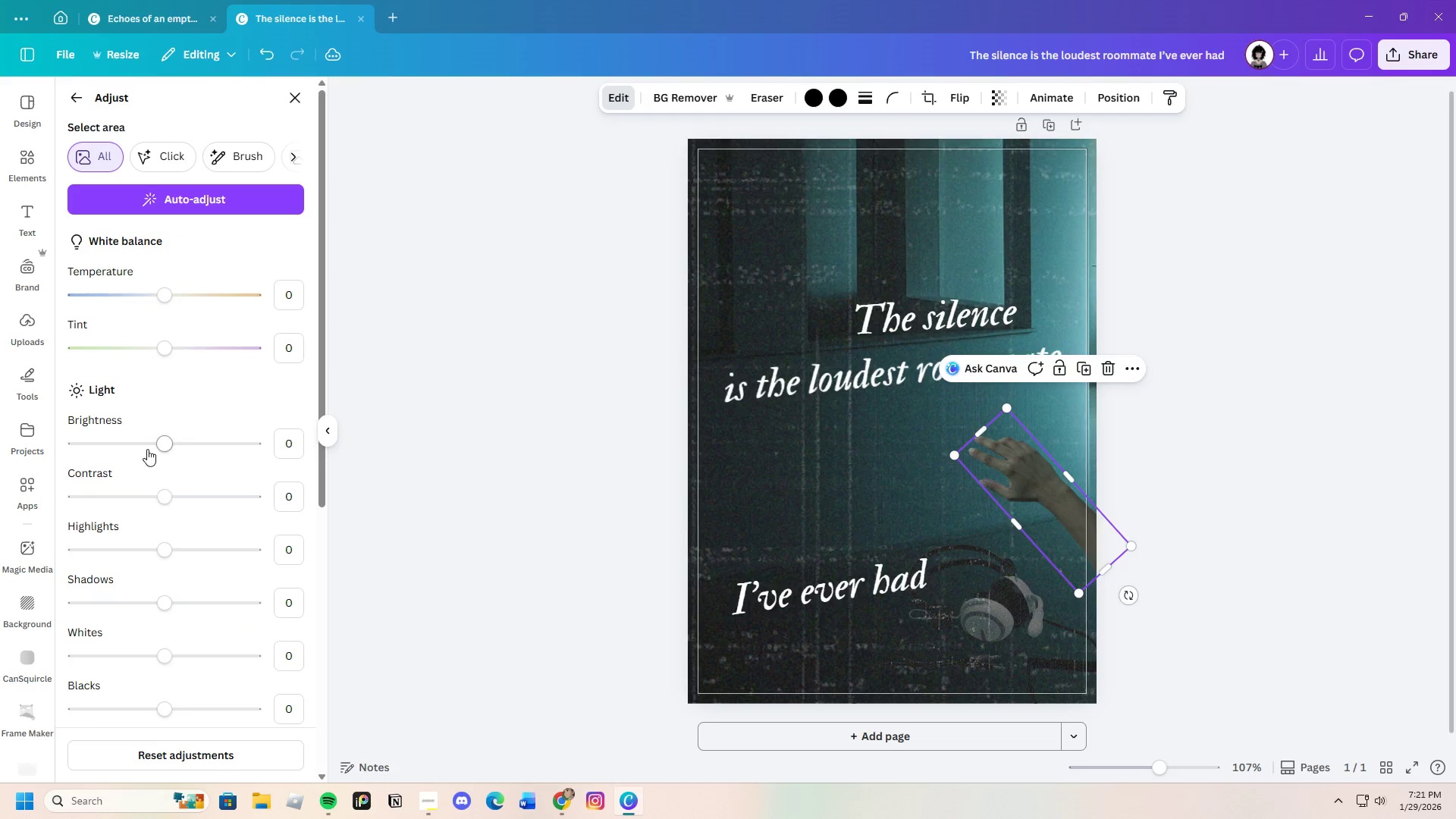 
left_click_drag(start_coordinate=[151, 443], to_coordinate=[74, 459])
 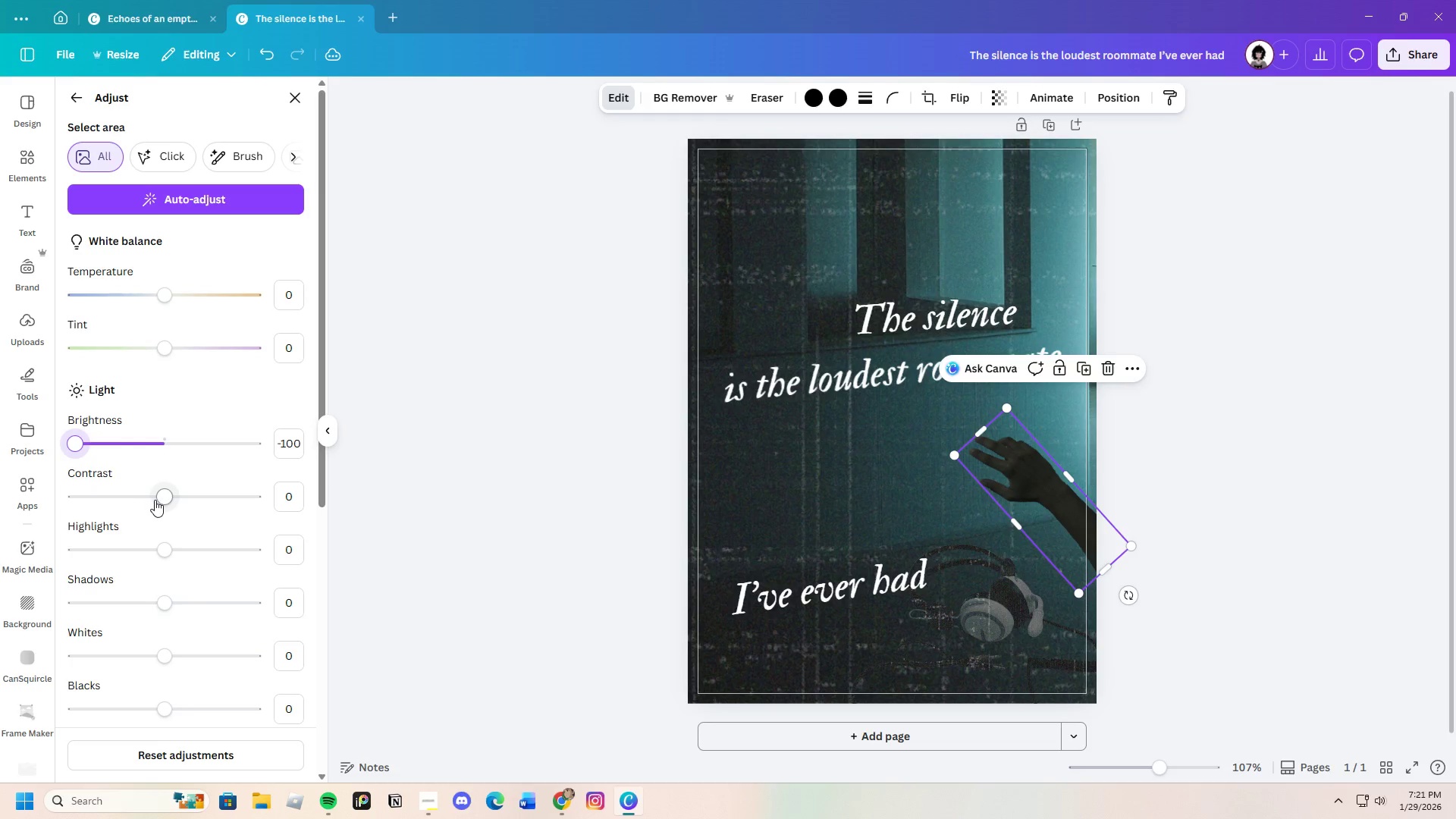 
left_click_drag(start_coordinate=[155, 500], to_coordinate=[77, 517])
 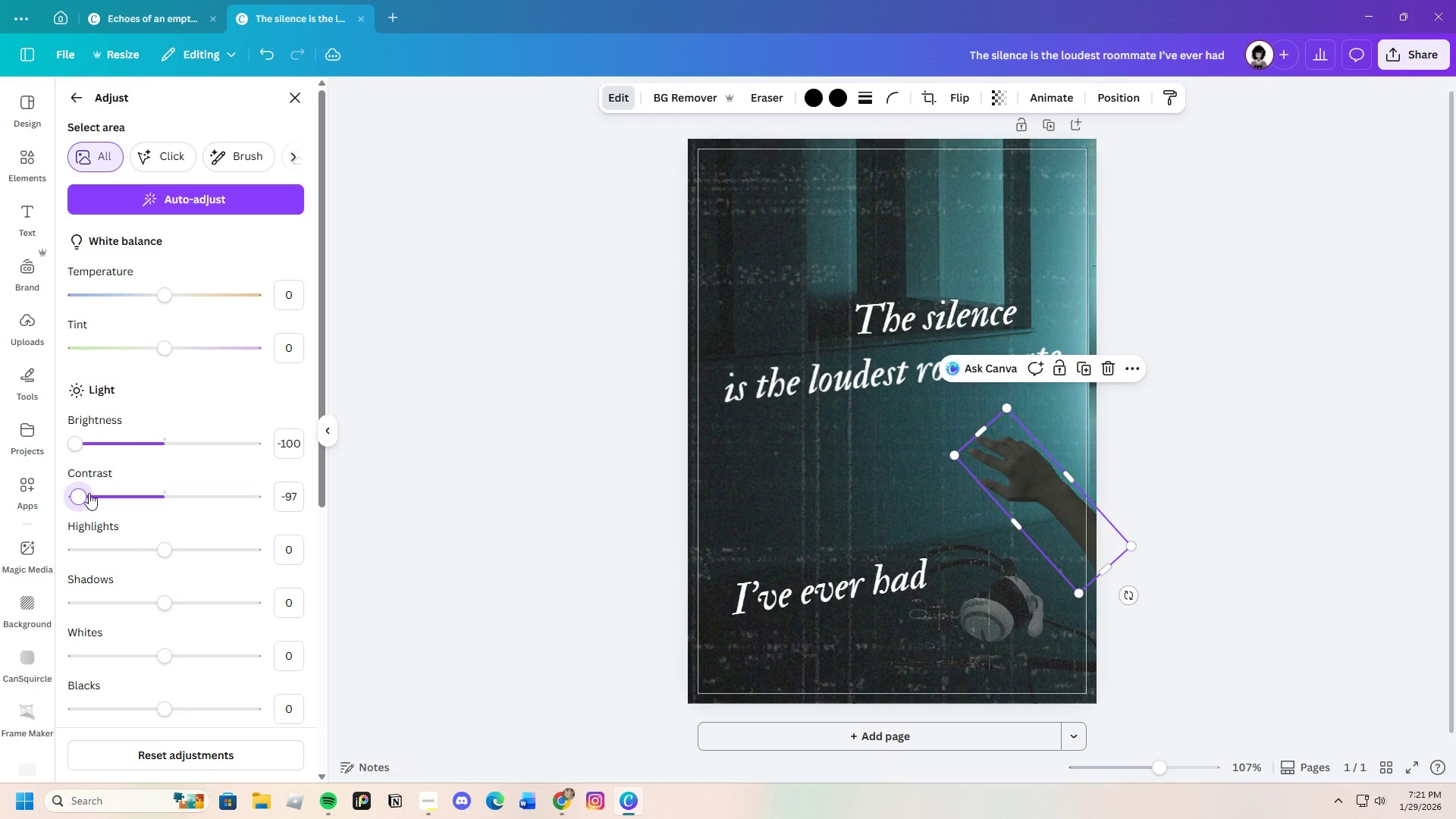 
left_click_drag(start_coordinate=[89, 493], to_coordinate=[104, 497])
 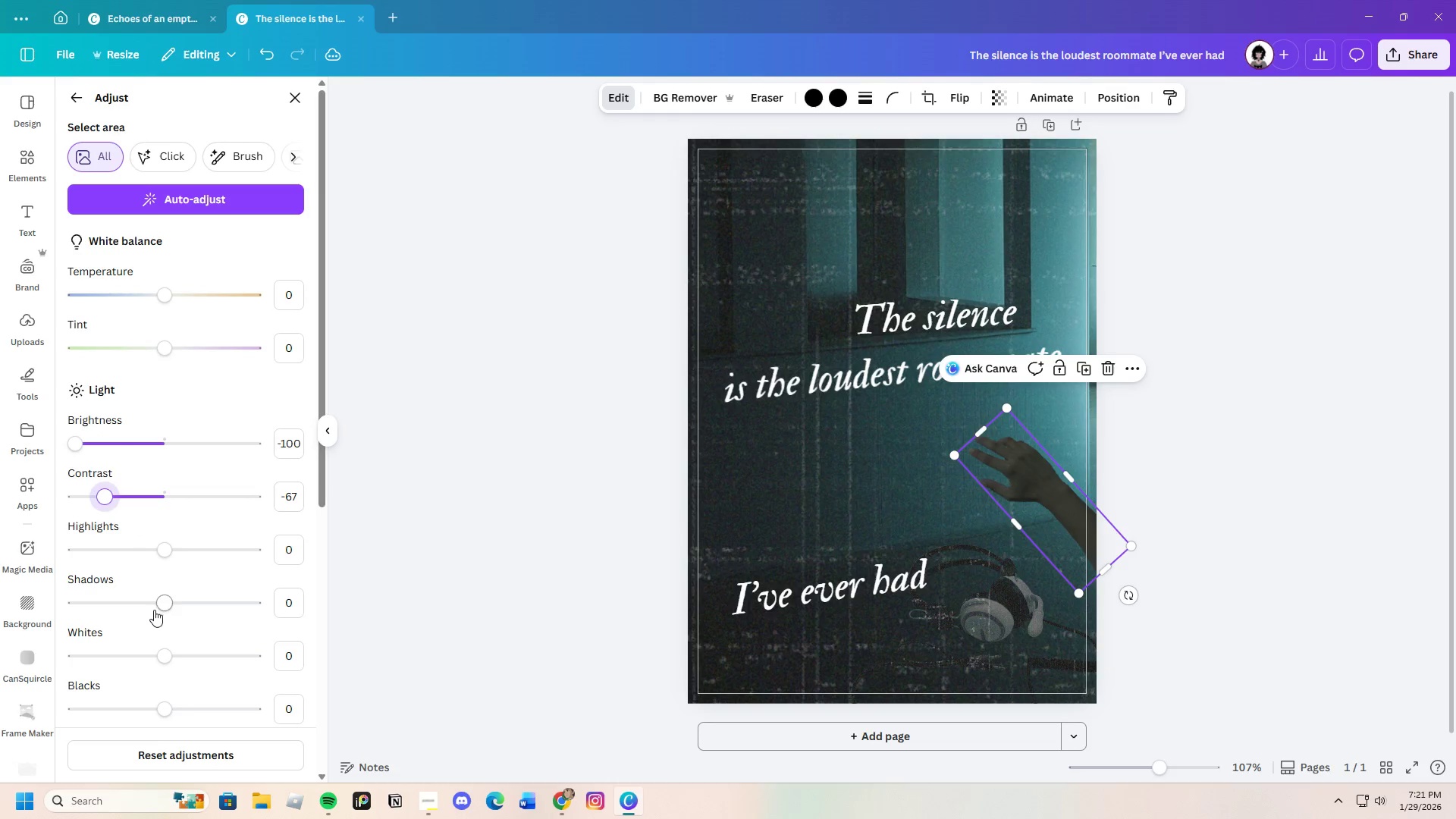 
left_click_drag(start_coordinate=[158, 610], to_coordinate=[71, 614])
 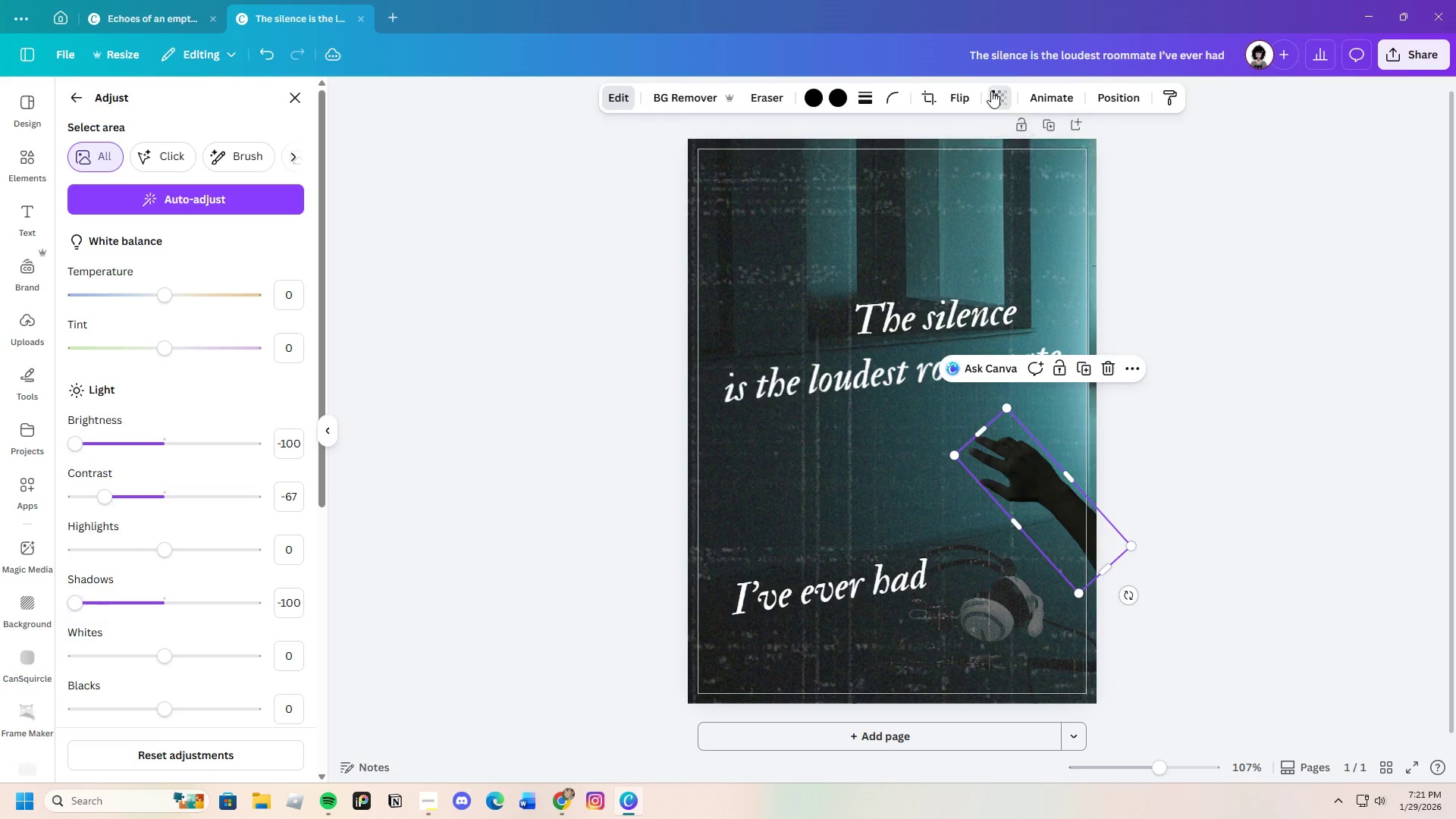 
left_click_drag(start_coordinate=[993, 155], to_coordinate=[981, 168])
 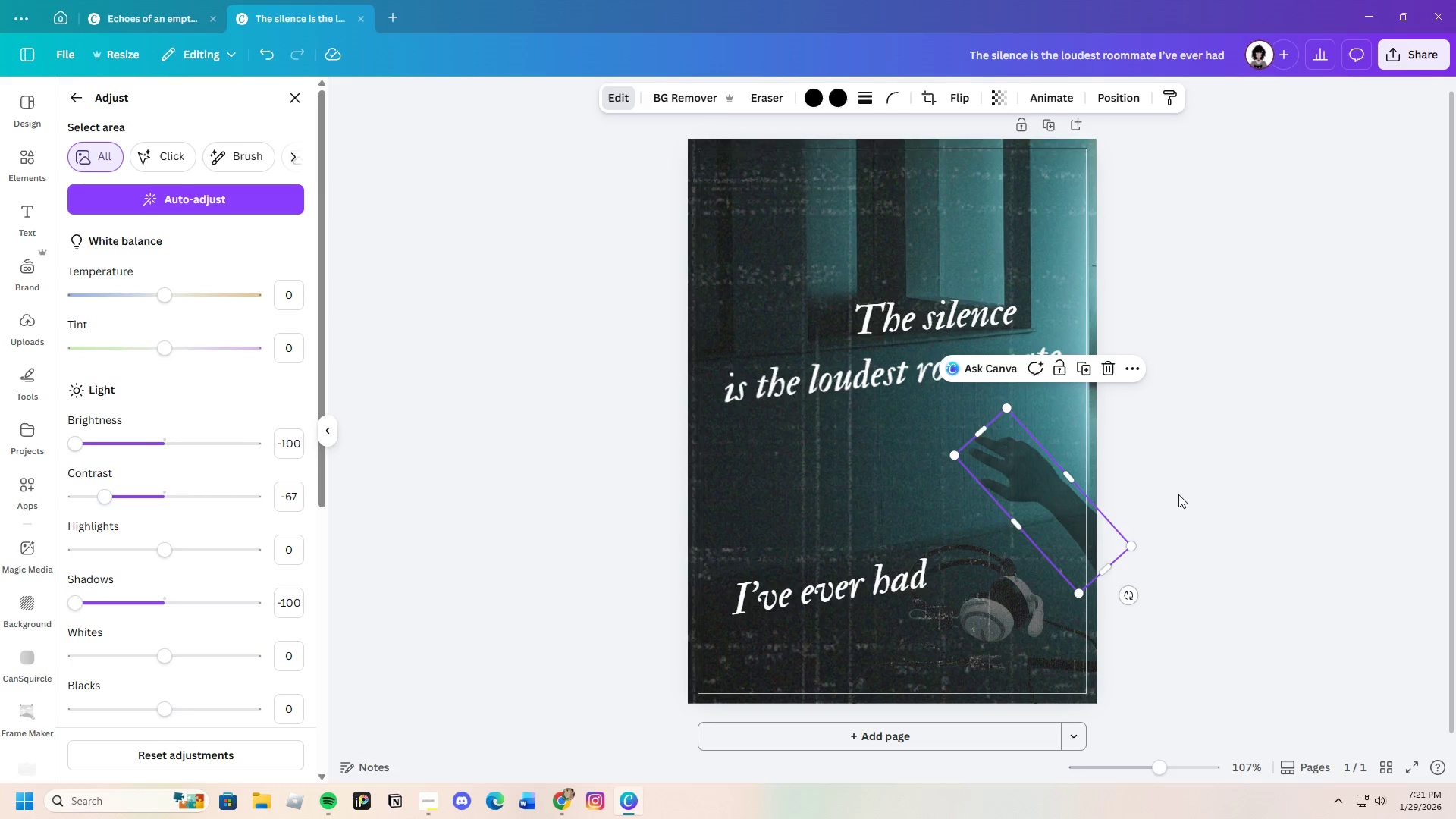 
double_click([1175, 494])
 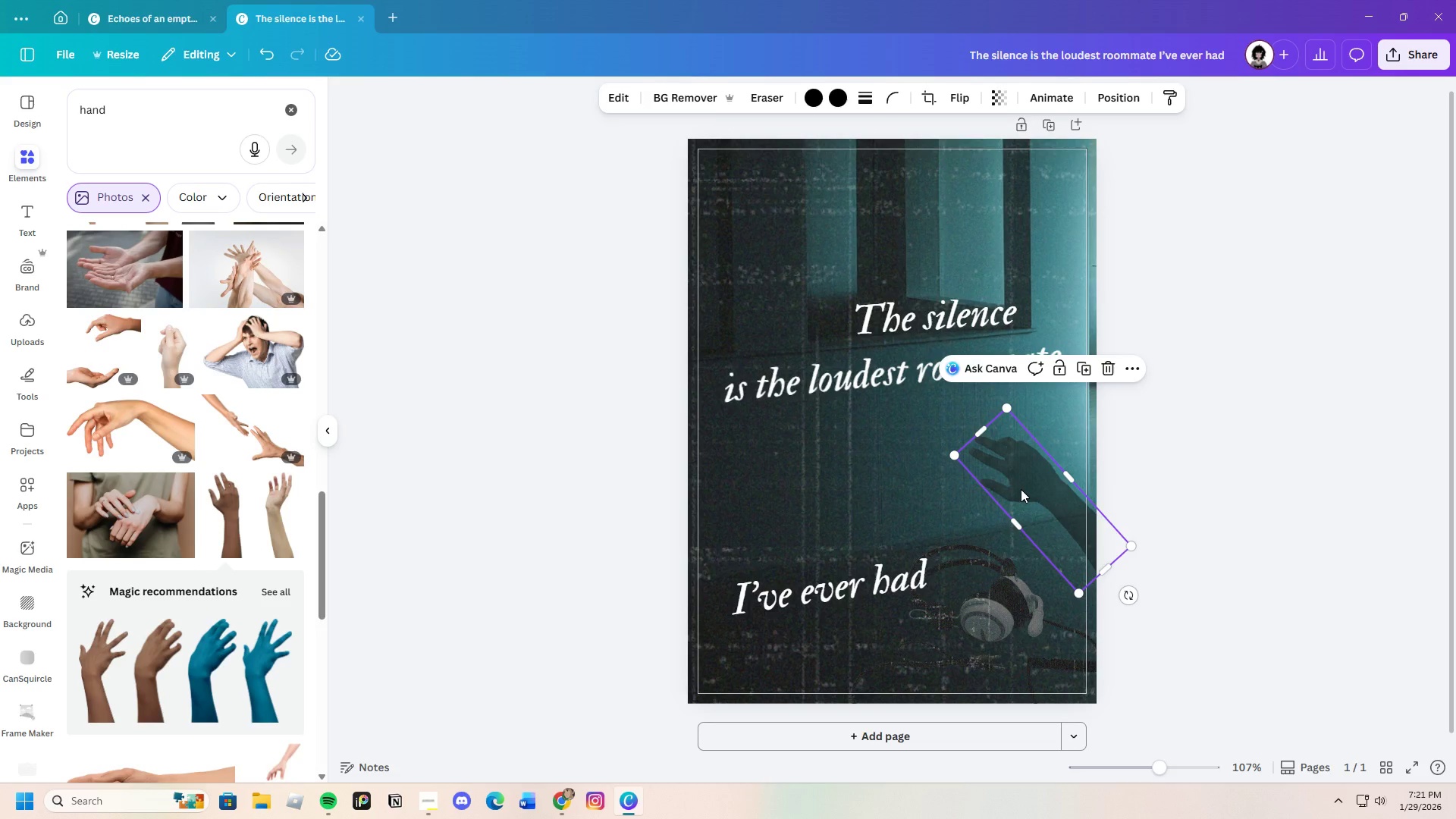 
double_click([1144, 485])
 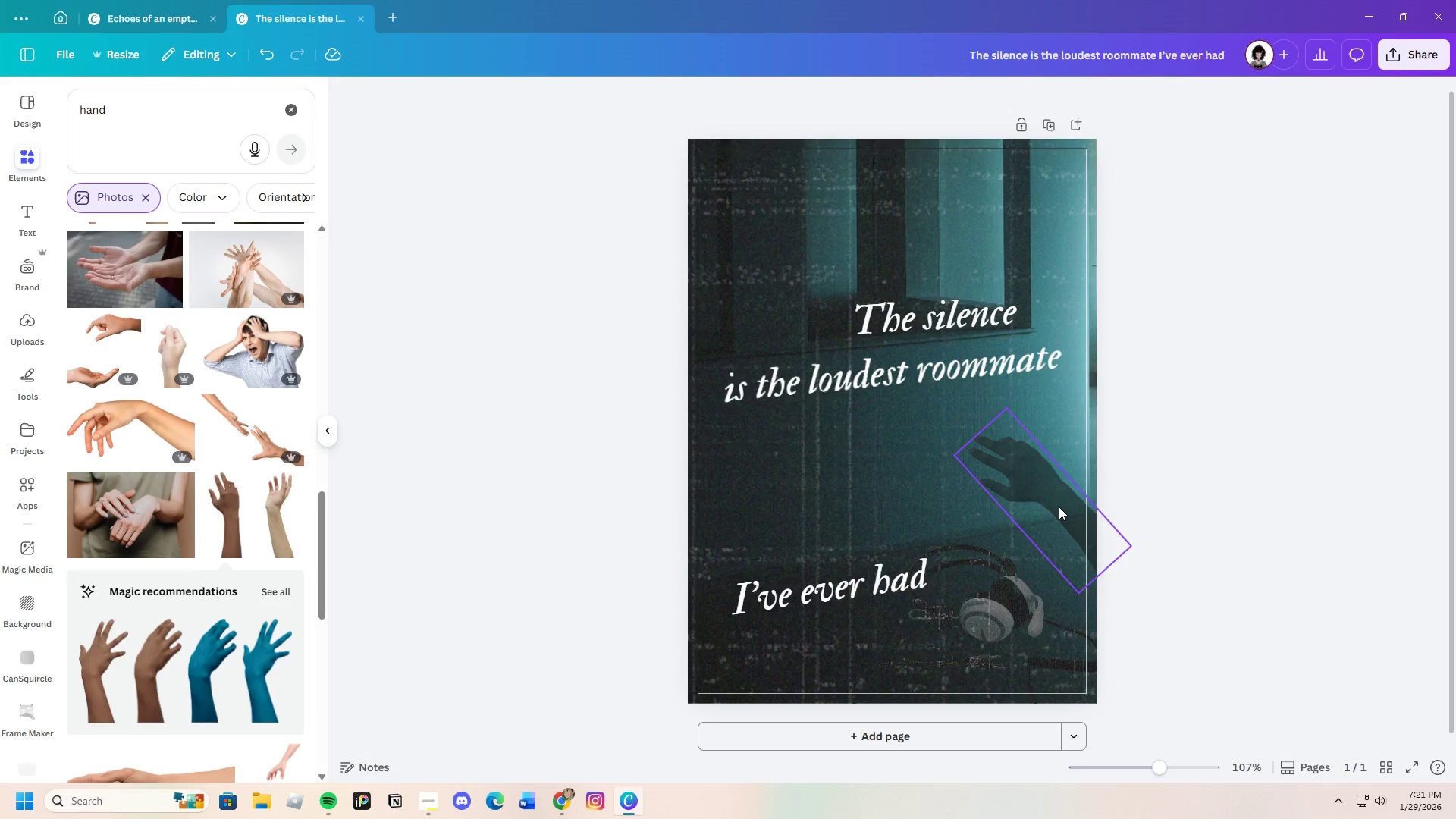 
left_click_drag(start_coordinate=[1059, 506], to_coordinate=[1037, 510])
 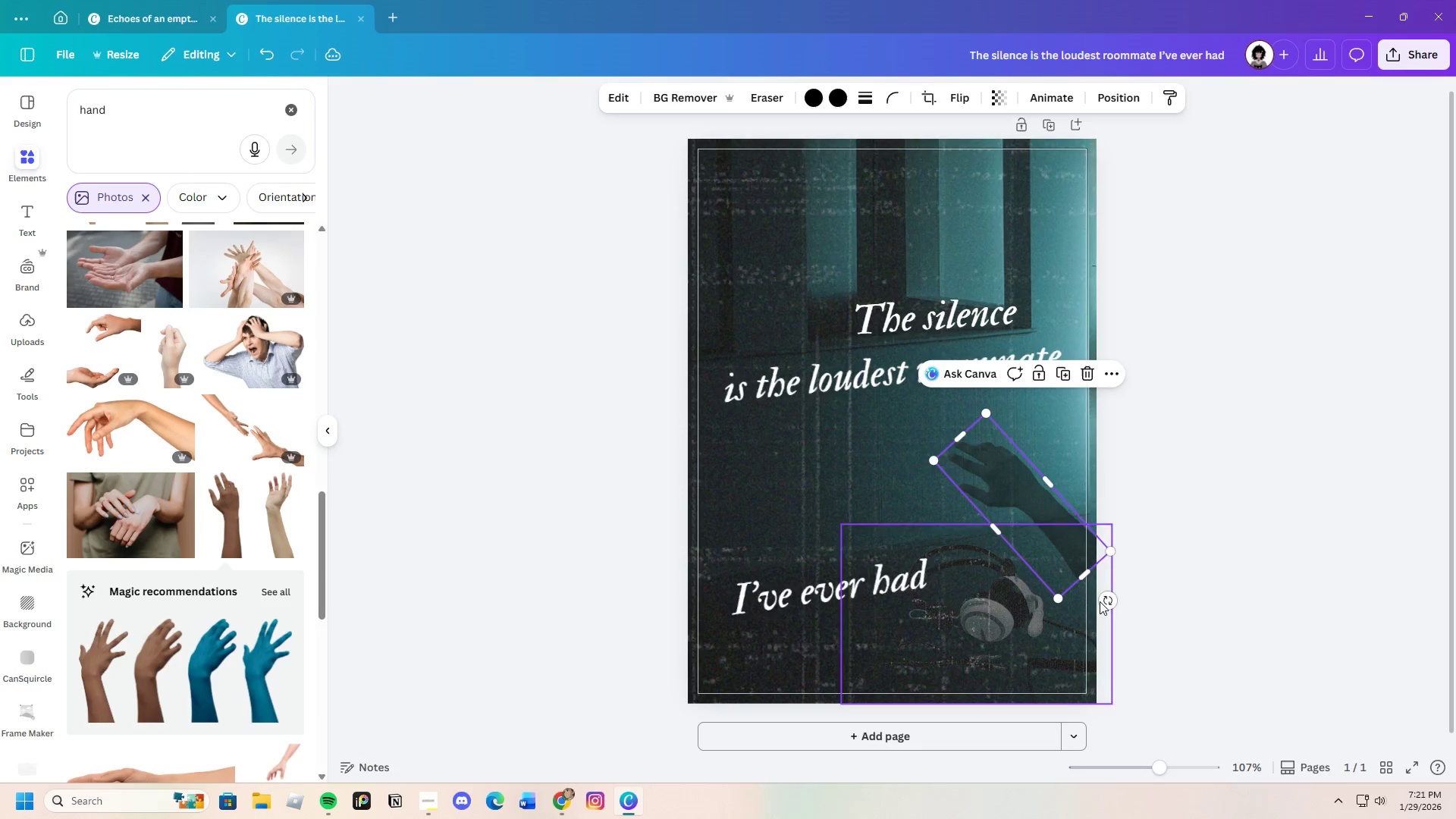 
left_click_drag(start_coordinate=[1106, 600], to_coordinate=[1165, 522])
 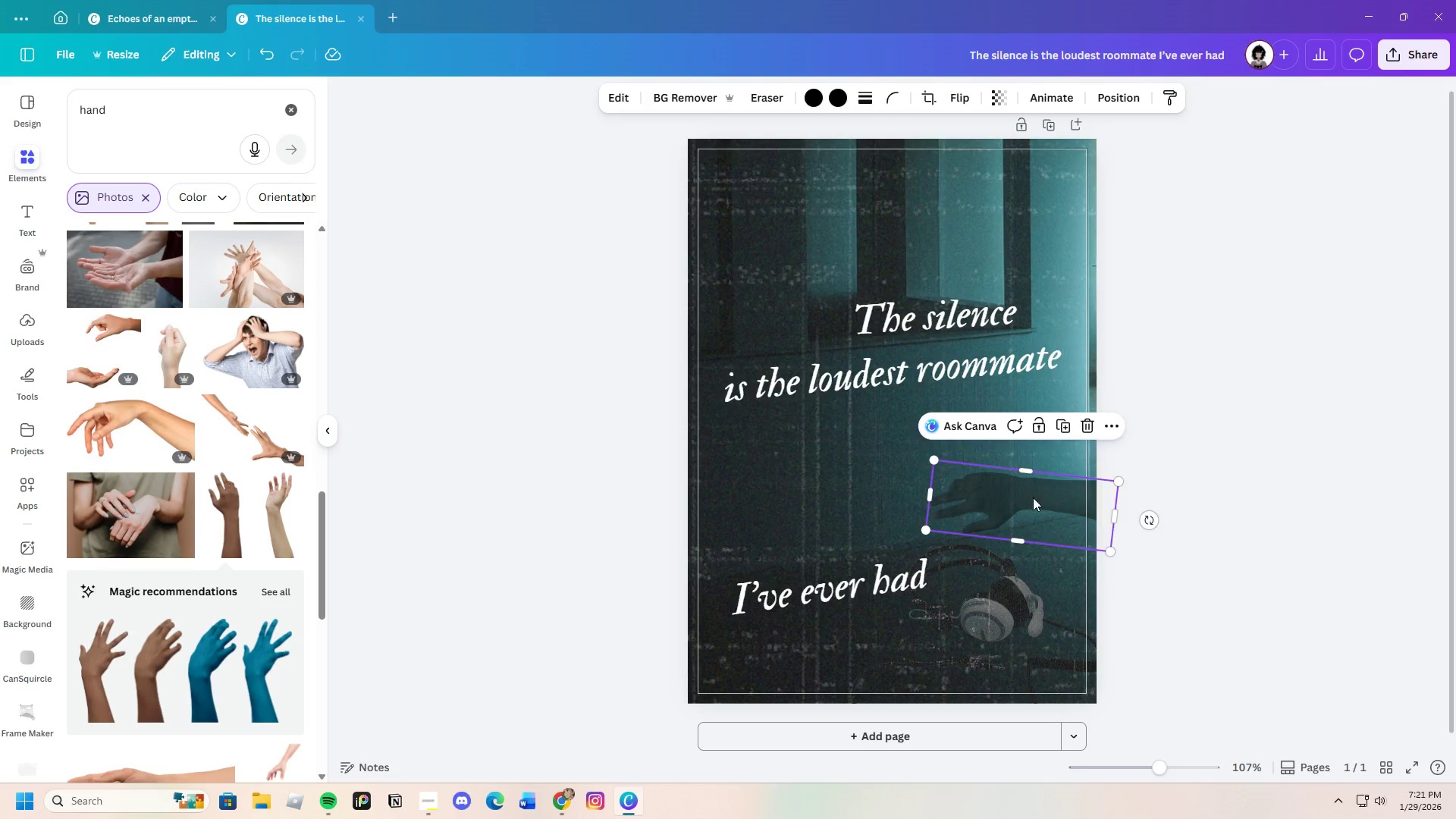 
left_click_drag(start_coordinate=[1022, 509], to_coordinate=[1059, 428])
 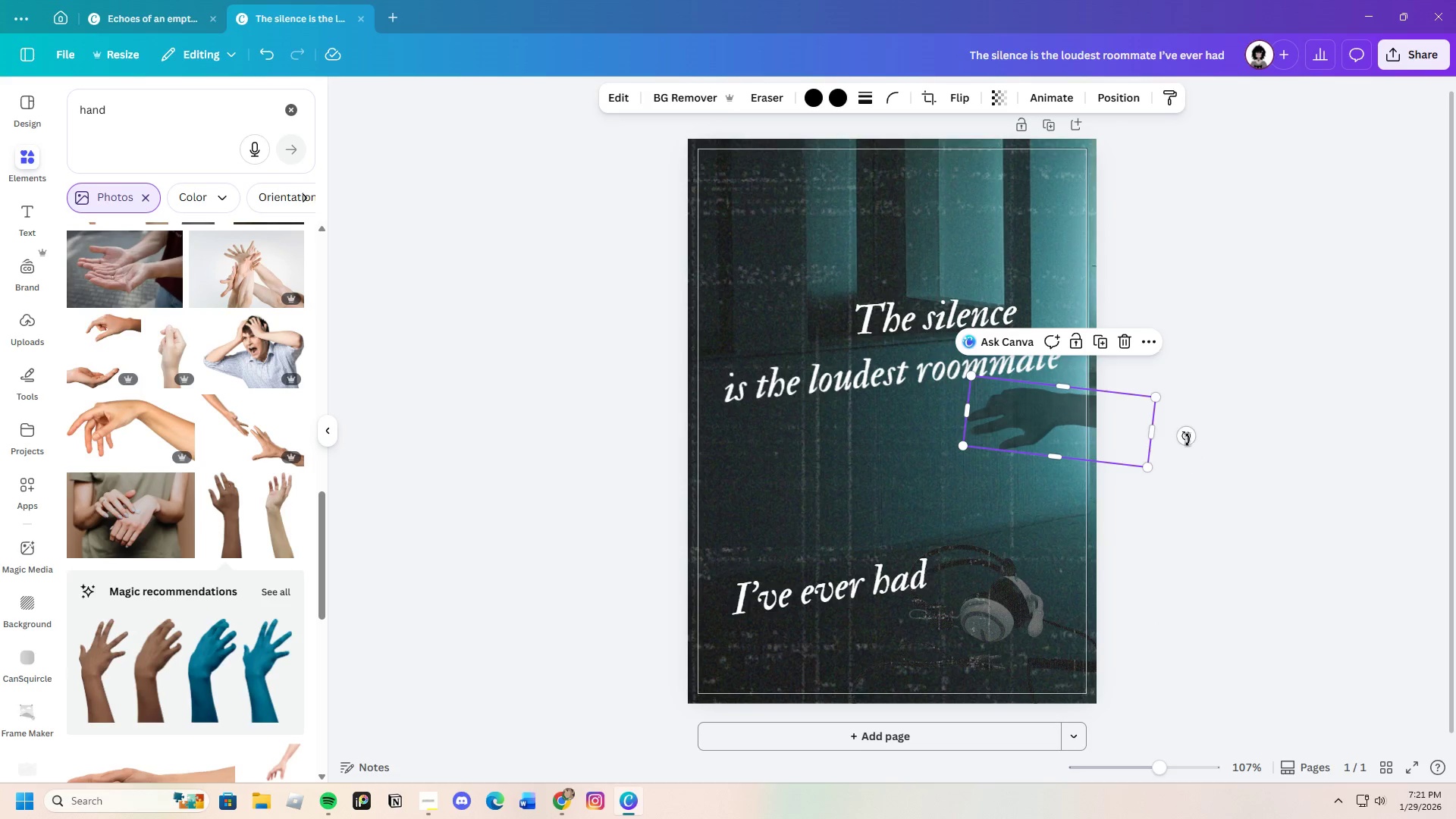 
left_click_drag(start_coordinate=[1188, 438], to_coordinate=[1192, 557])
 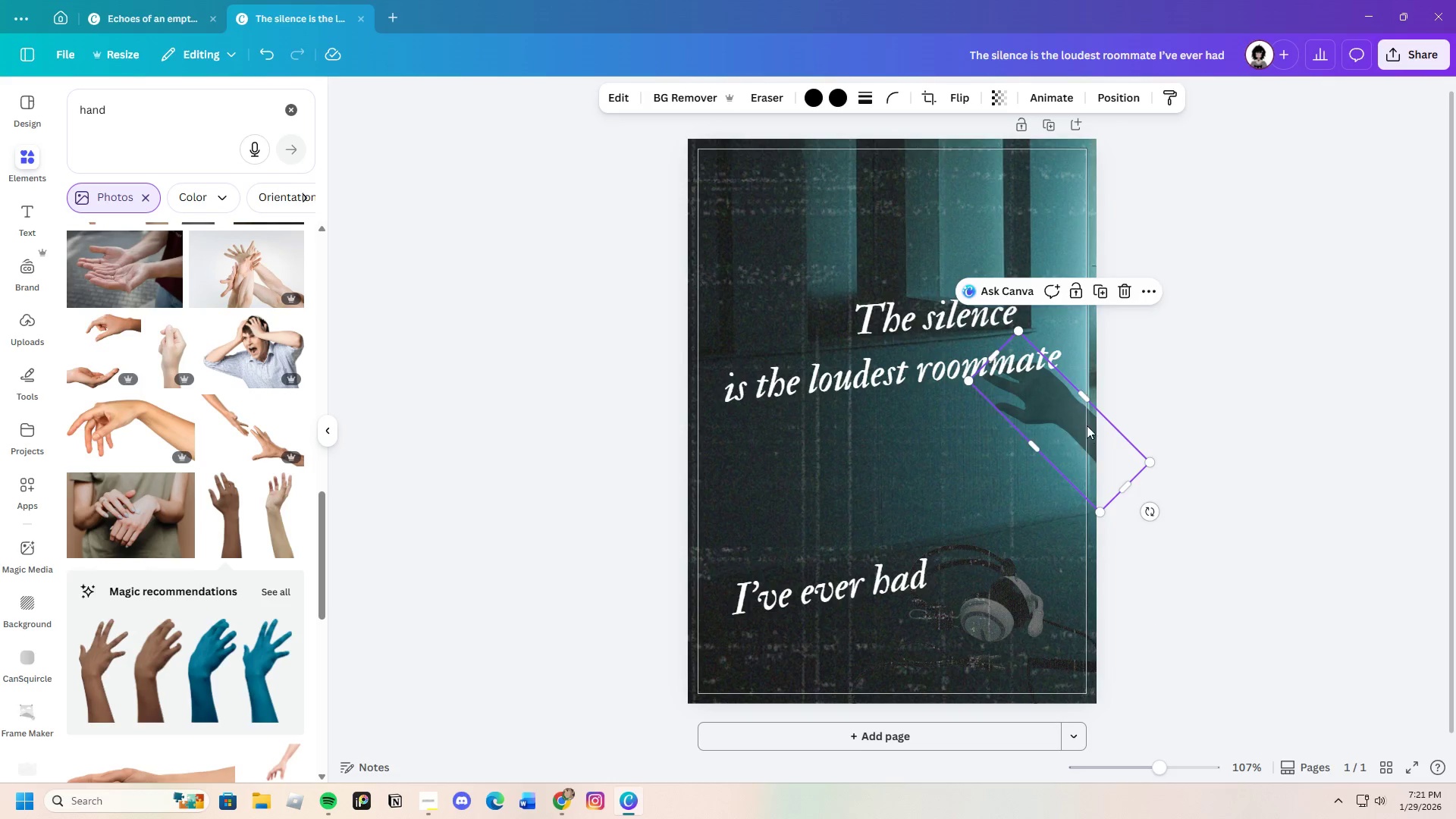 
left_click_drag(start_coordinate=[1087, 425], to_coordinate=[1094, 457])
 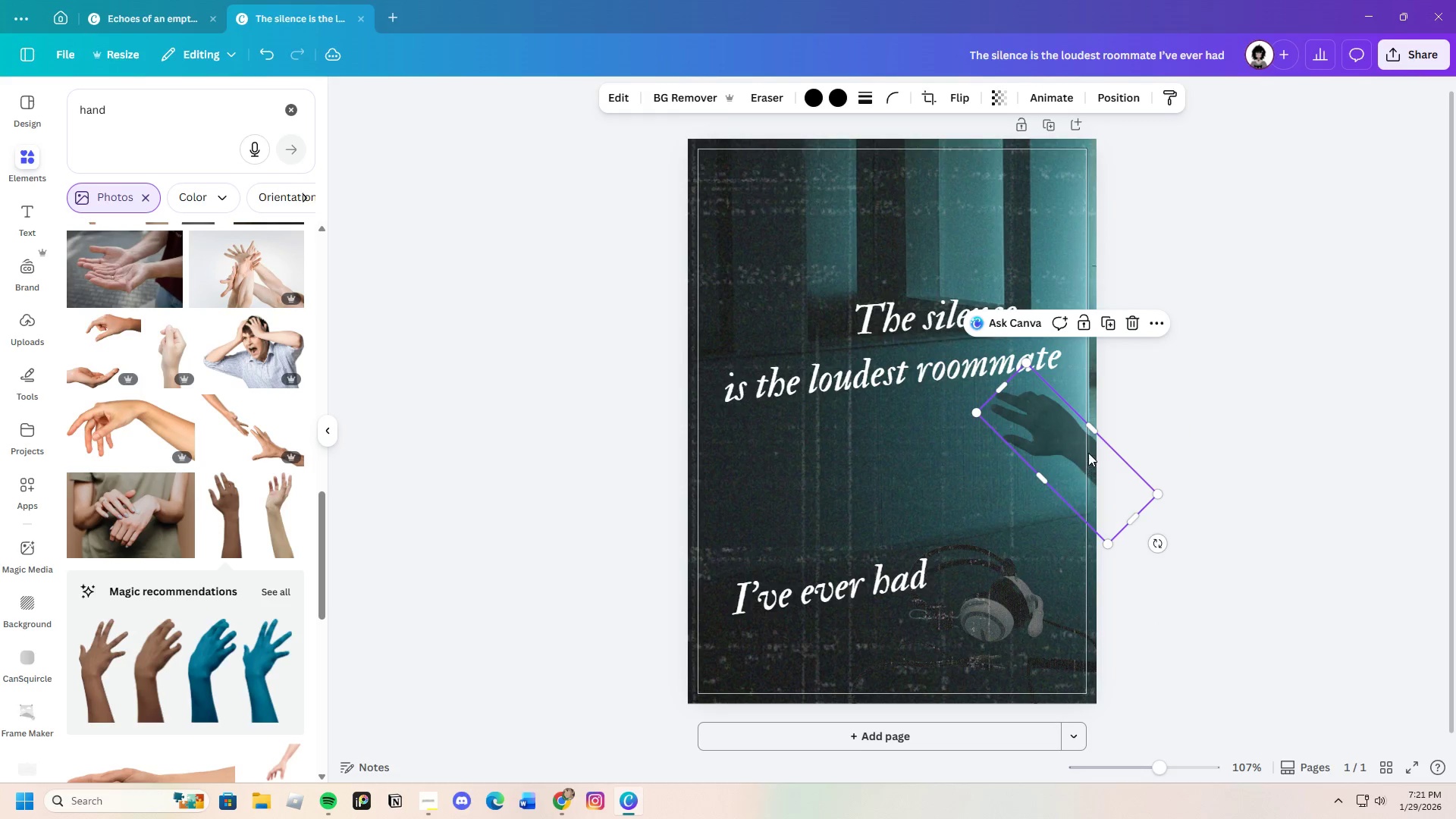 
left_click_drag(start_coordinate=[1088, 450], to_coordinate=[1043, 450])
 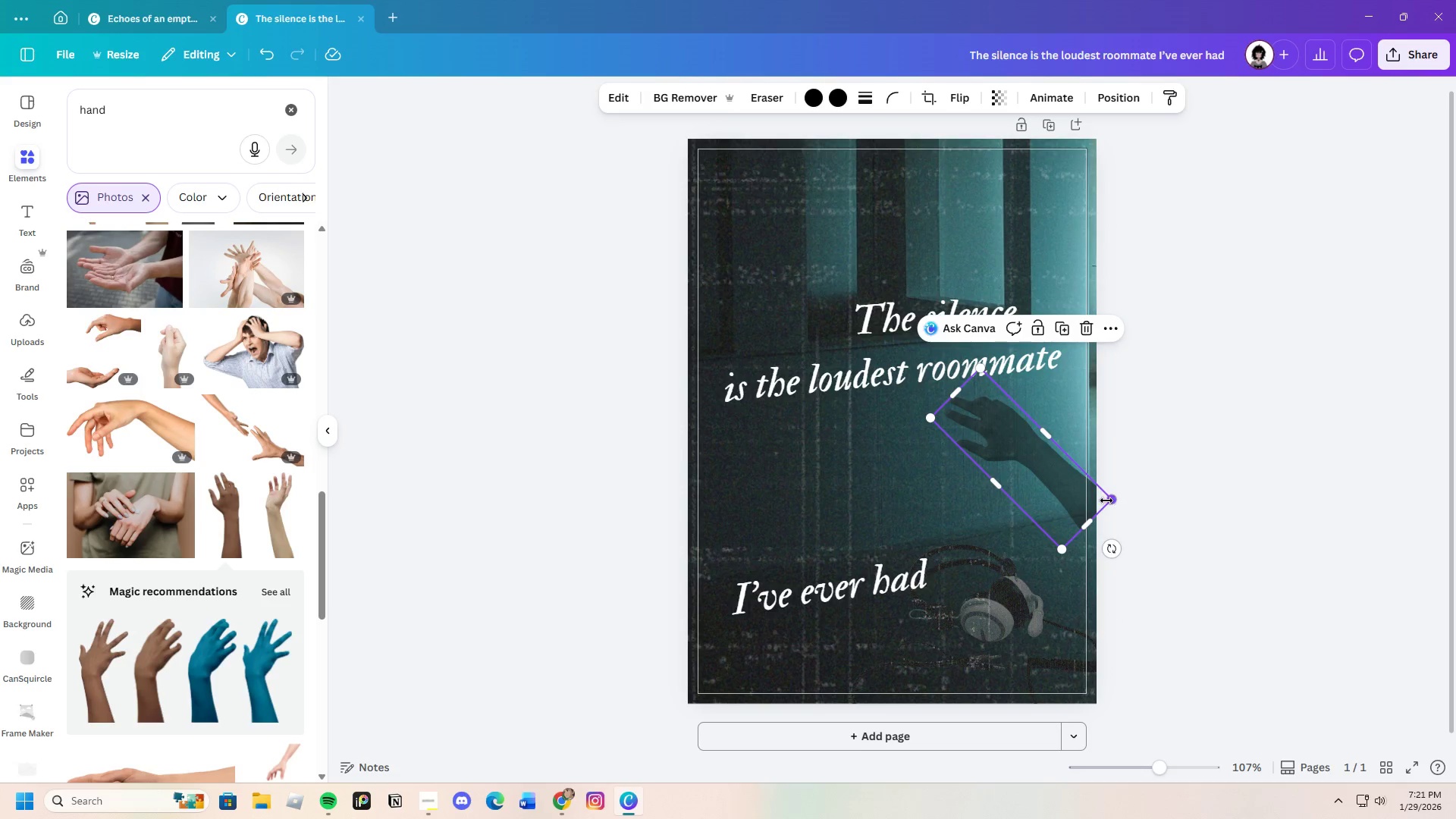 
left_click_drag(start_coordinate=[1112, 500], to_coordinate=[1075, 488])
 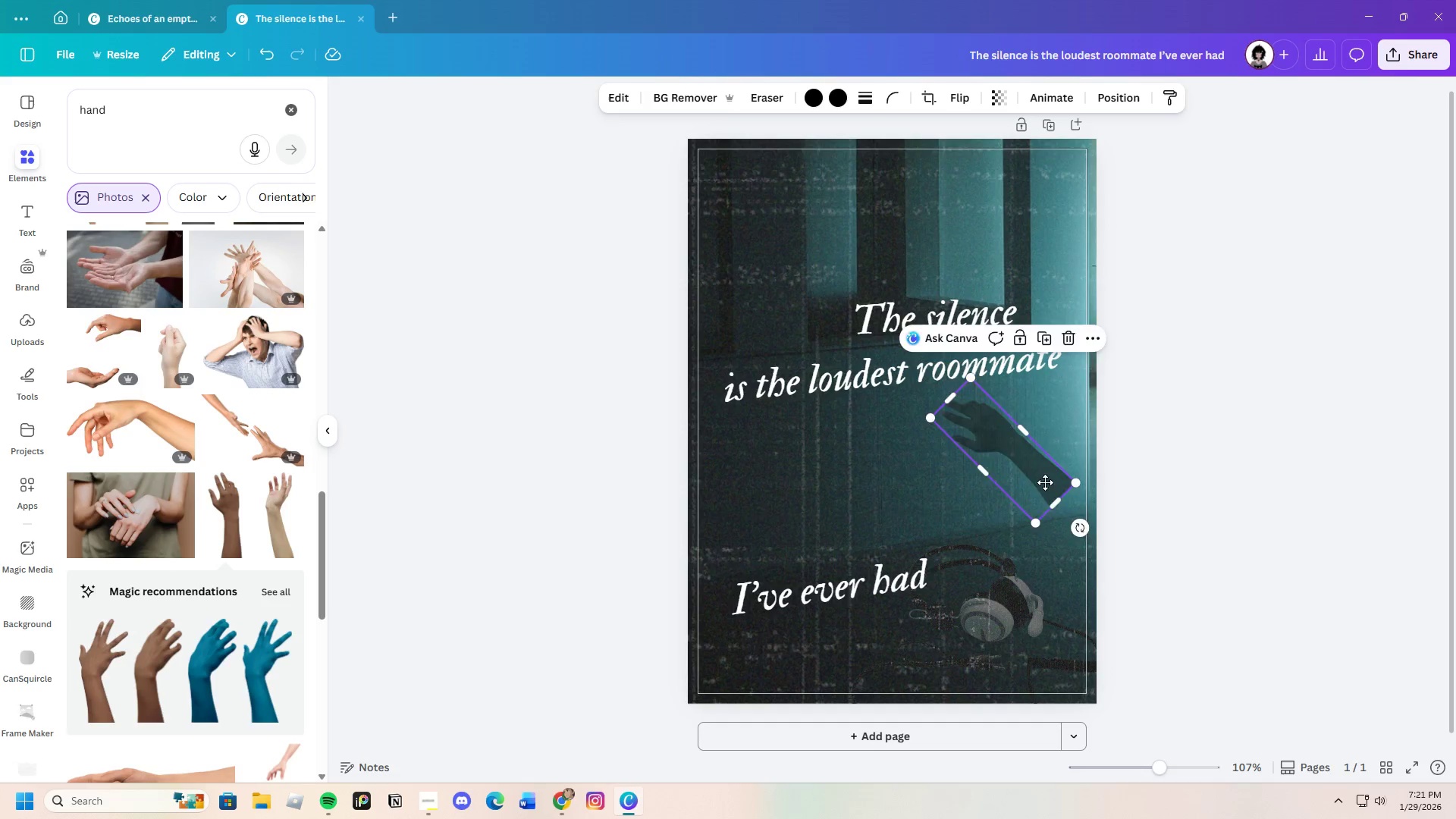 
left_click_drag(start_coordinate=[1027, 485], to_coordinate=[1072, 469])
 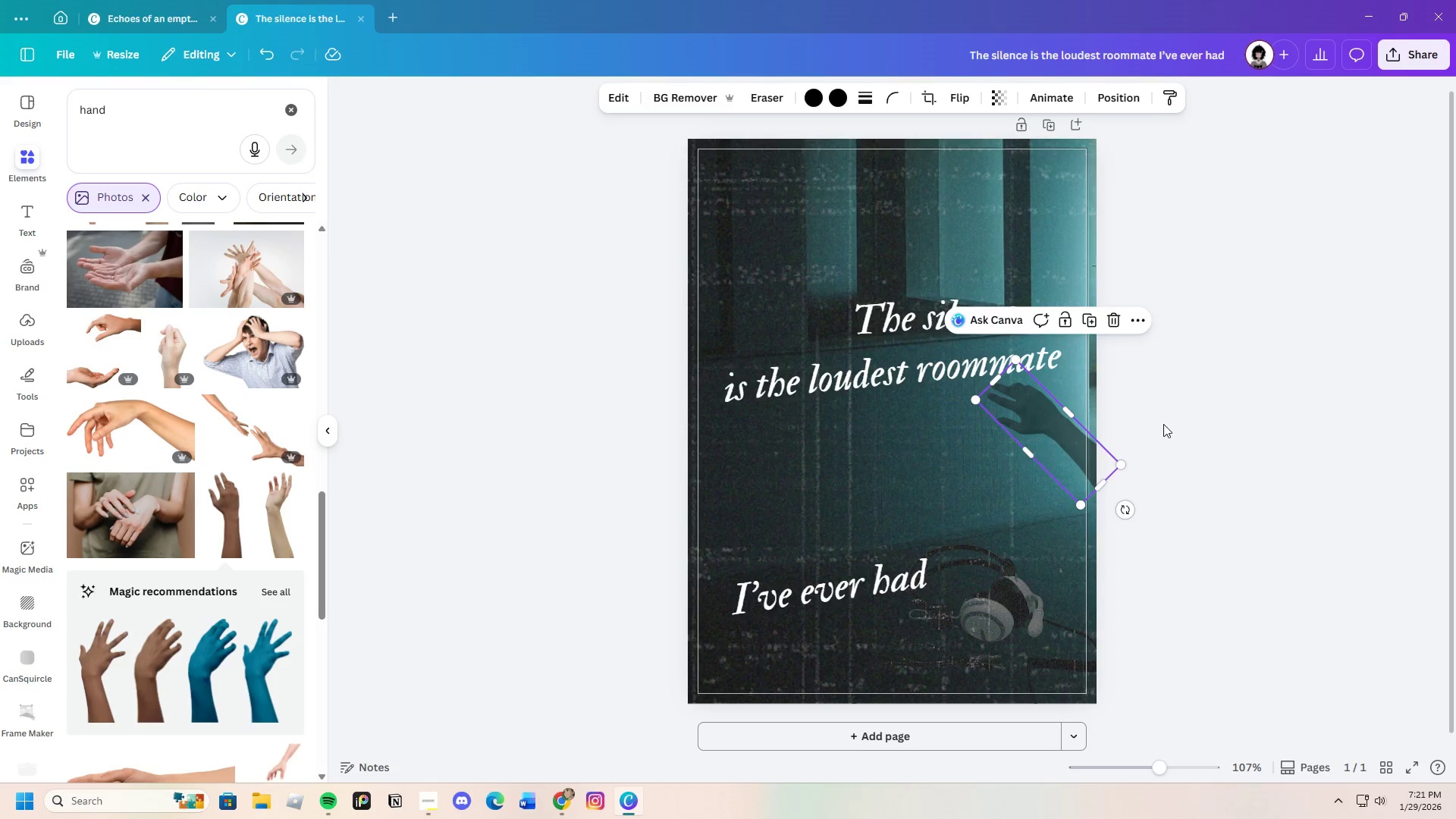 
left_click([1163, 424])
 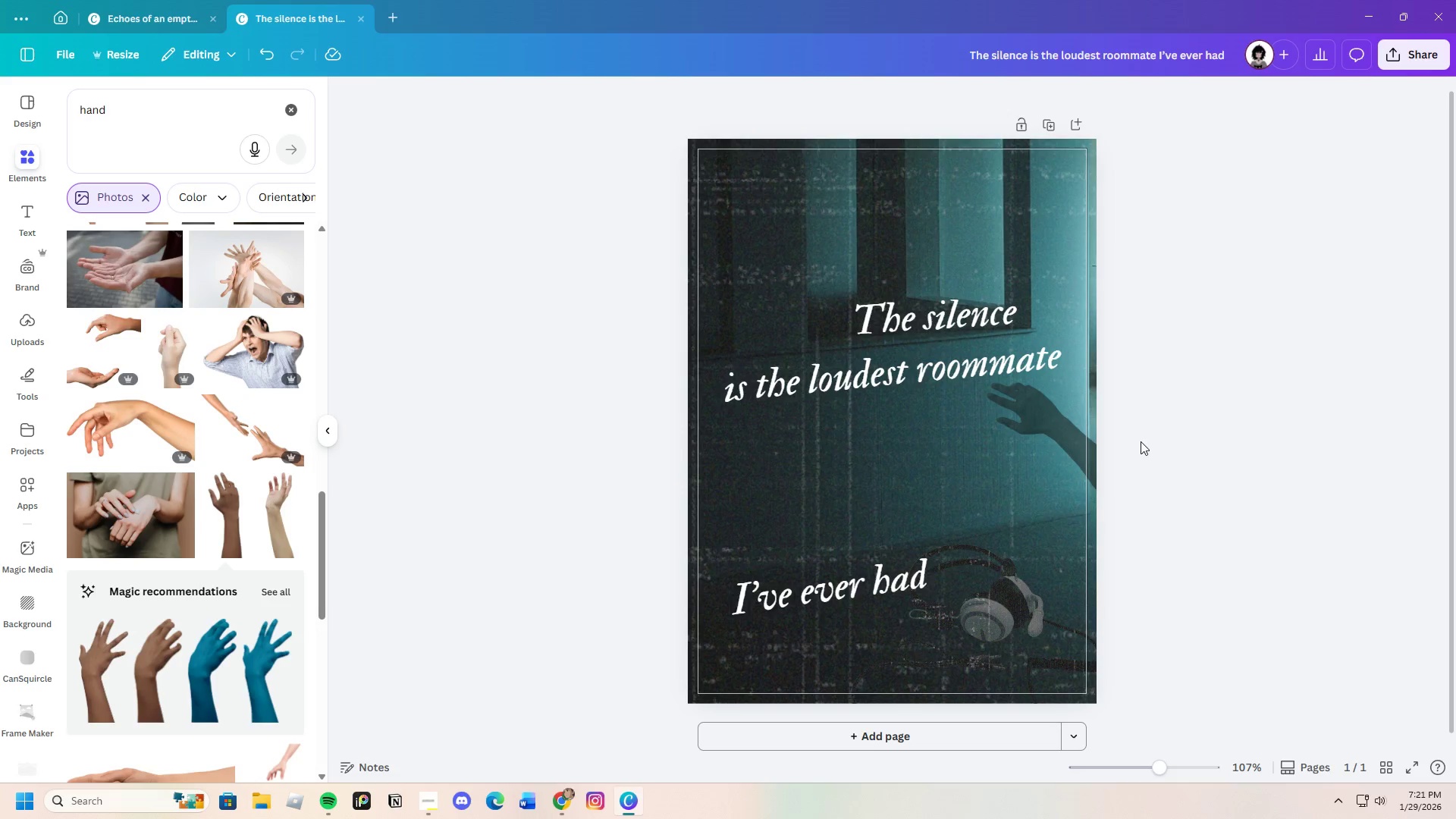 
left_click([1047, 442])
 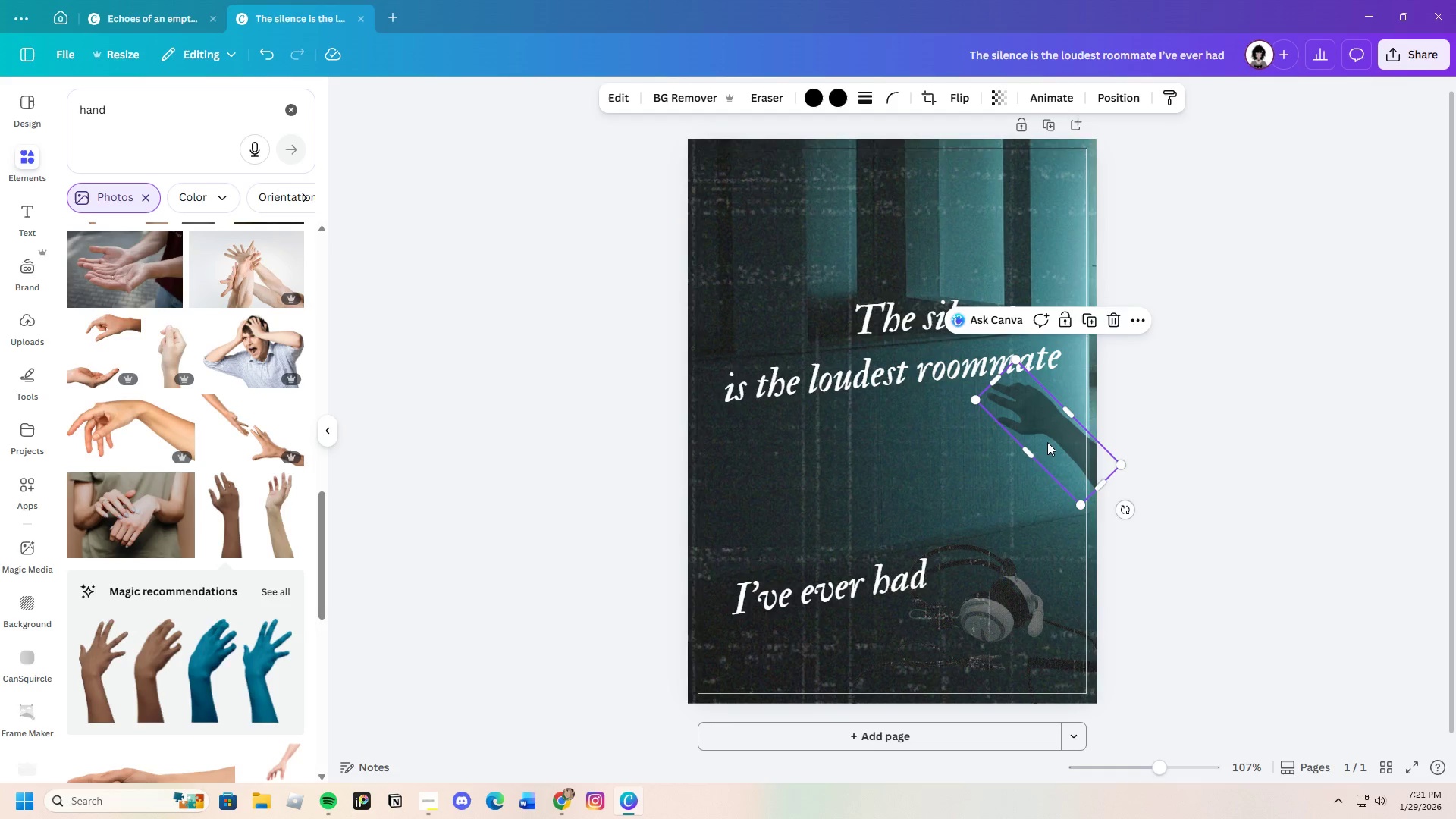 
right_click([1047, 442])
 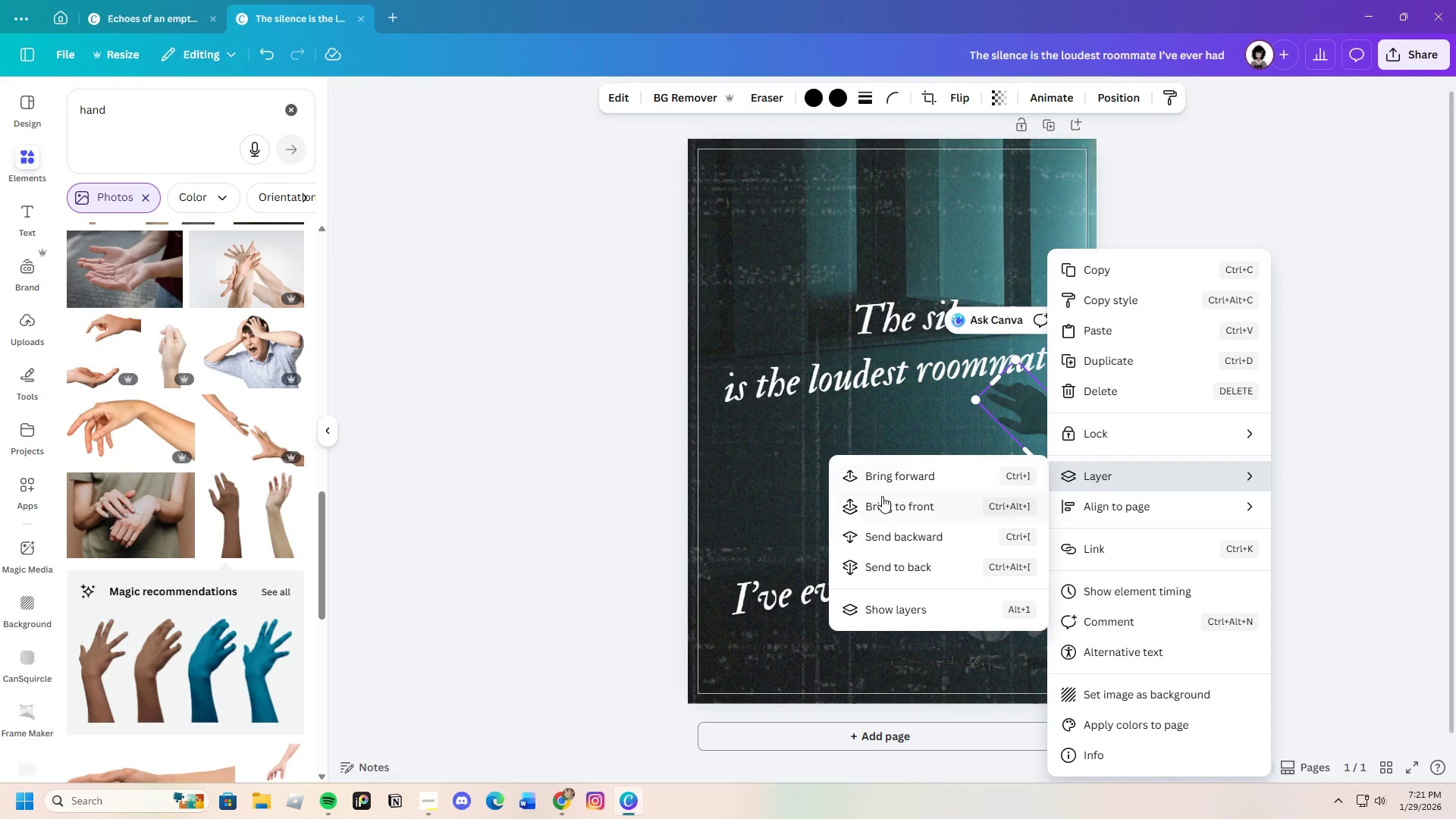 
left_click([909, 533])
 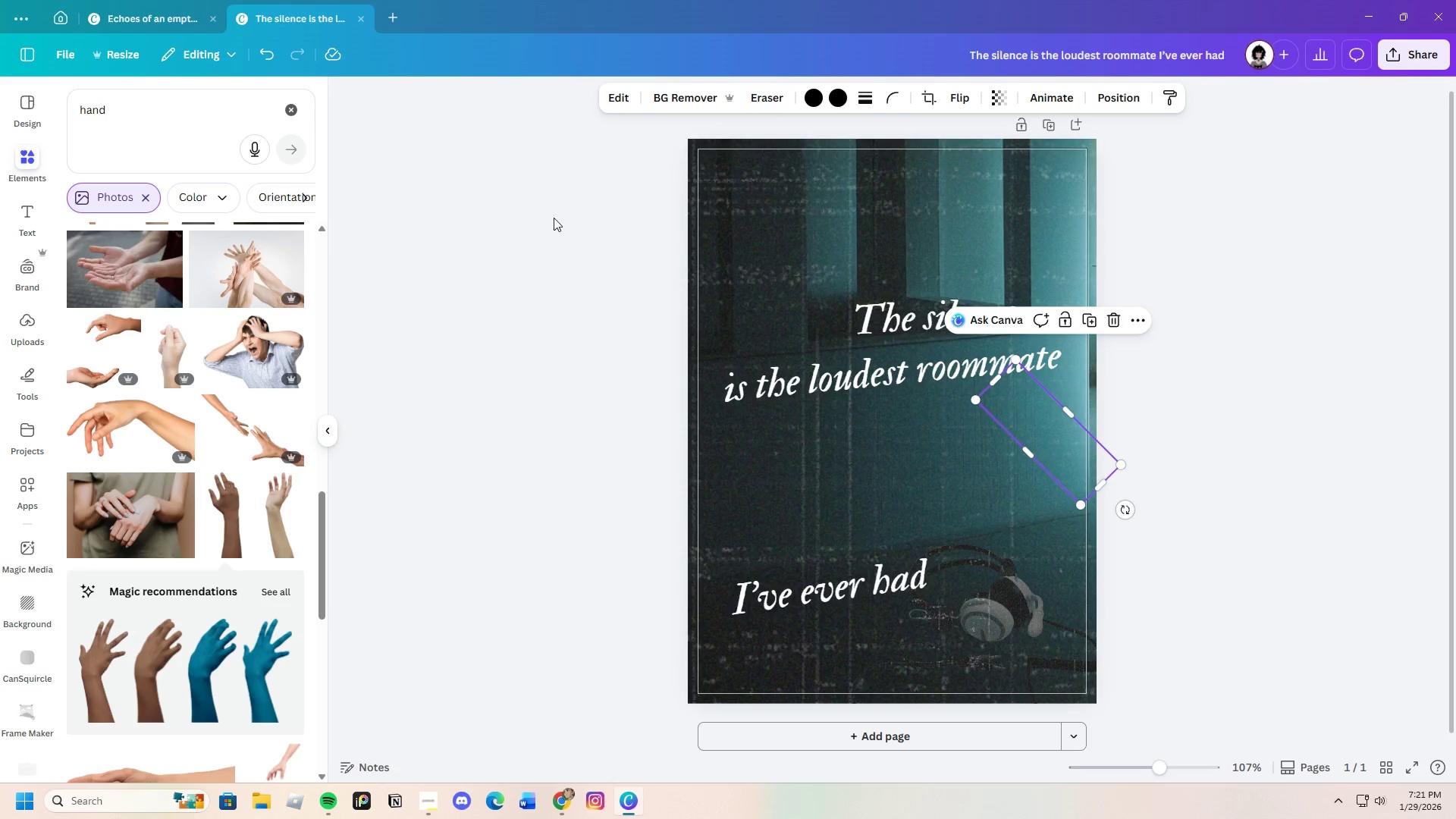 
left_click([260, 55])
 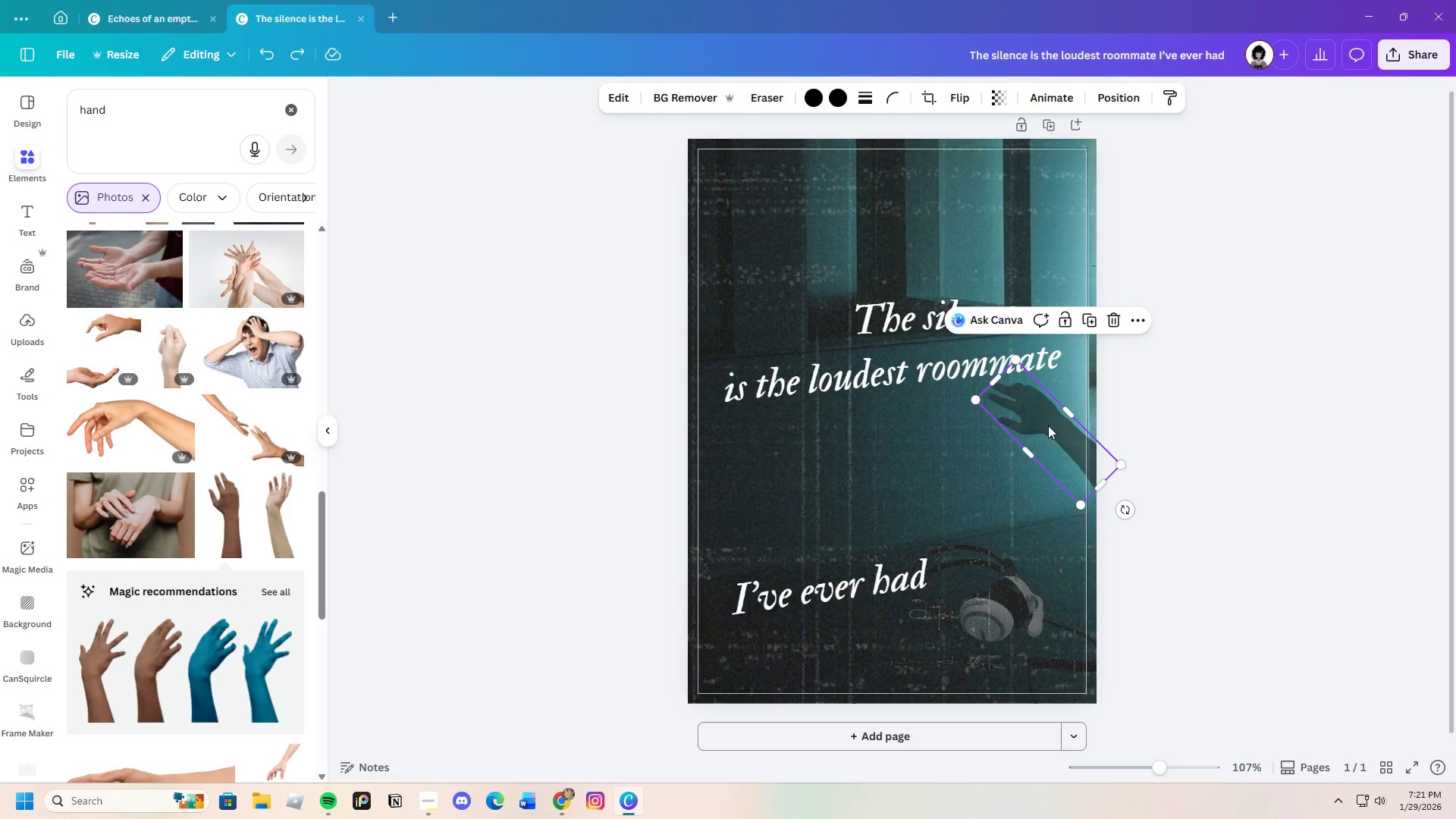 
left_click_drag(start_coordinate=[1046, 414], to_coordinate=[1045, 508])
 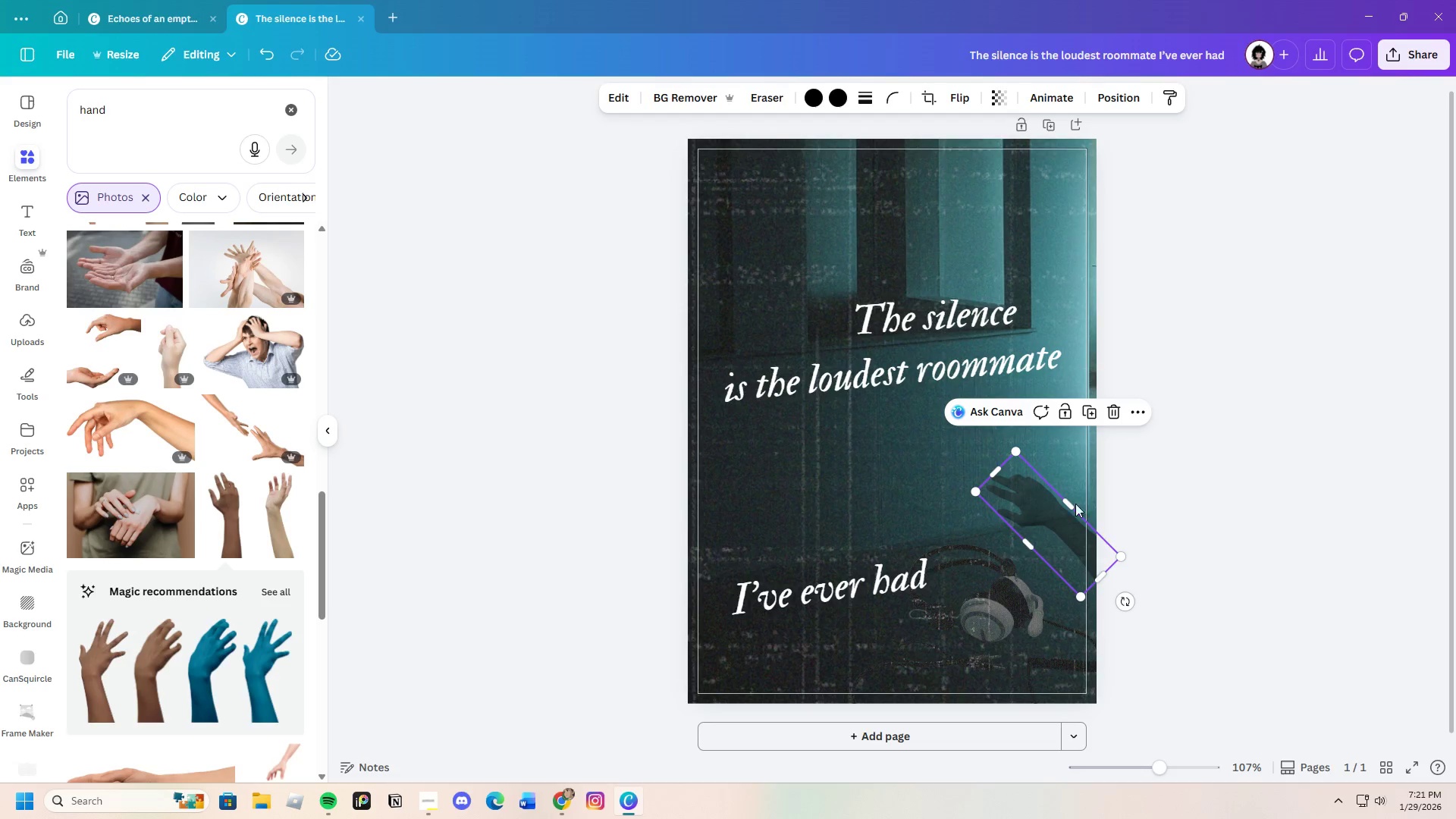 
left_click([1113, 416])
 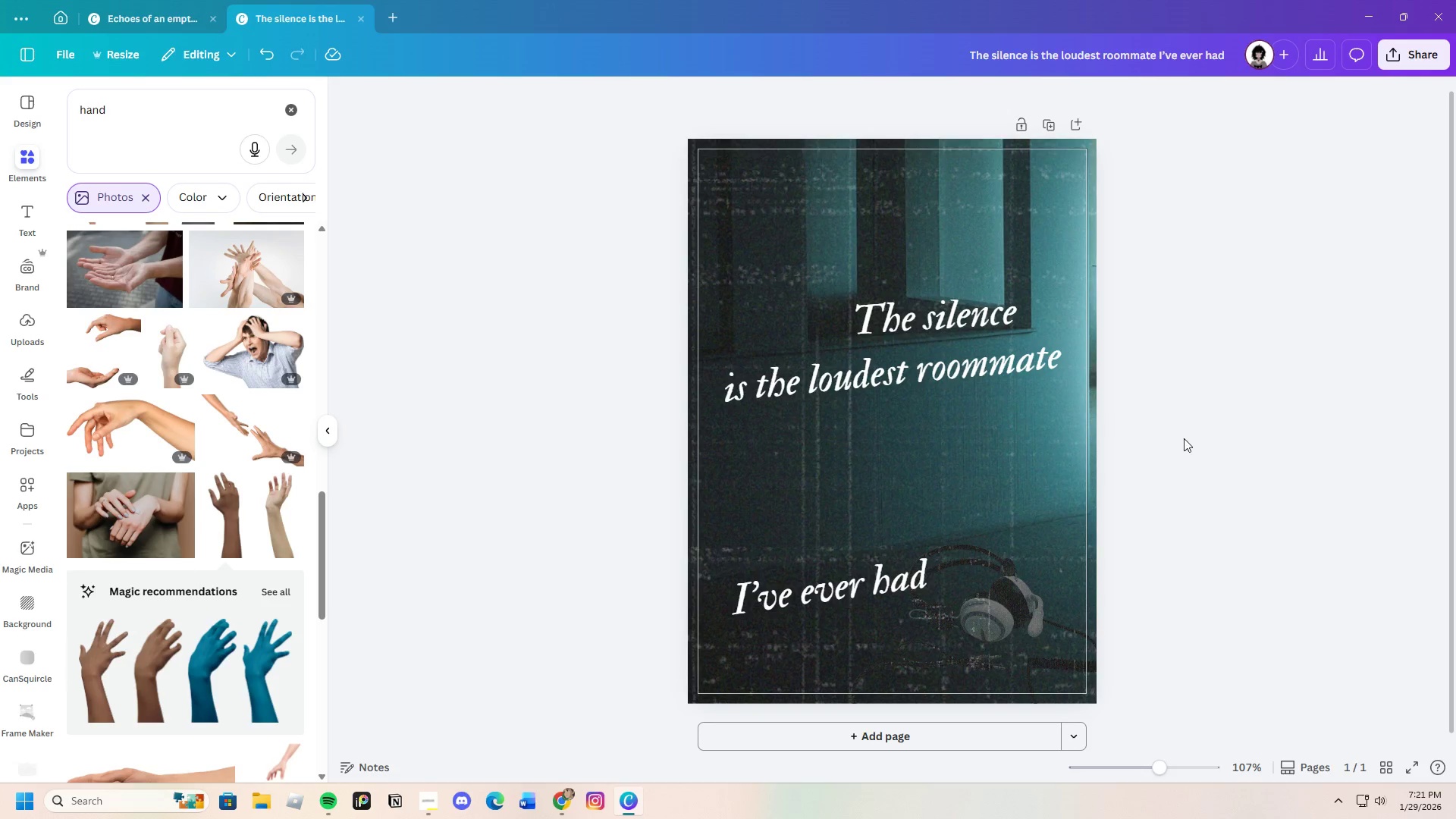 
left_click([1184, 438])
 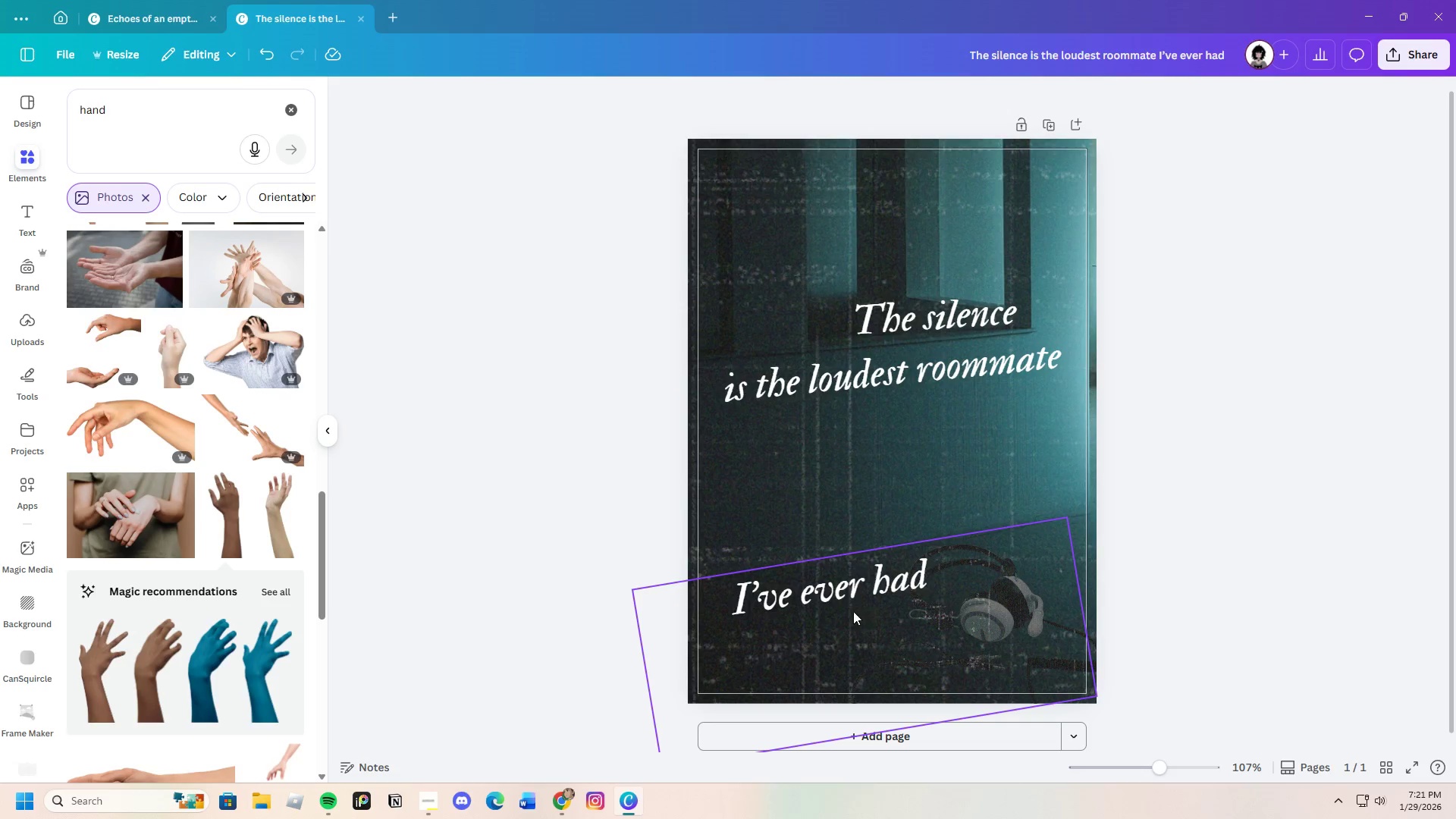 
left_click([857, 602])
 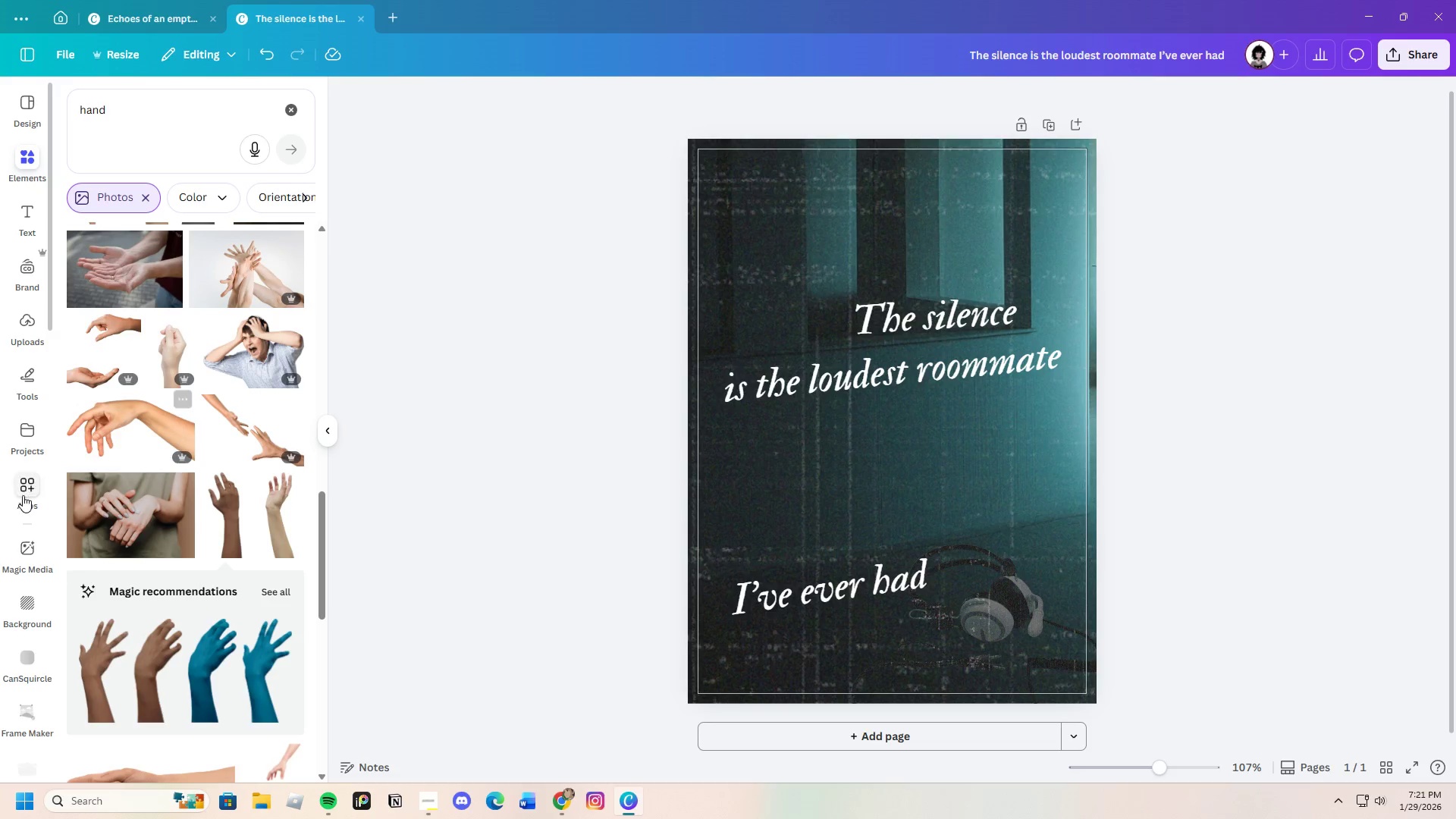 
wait(7.31)
 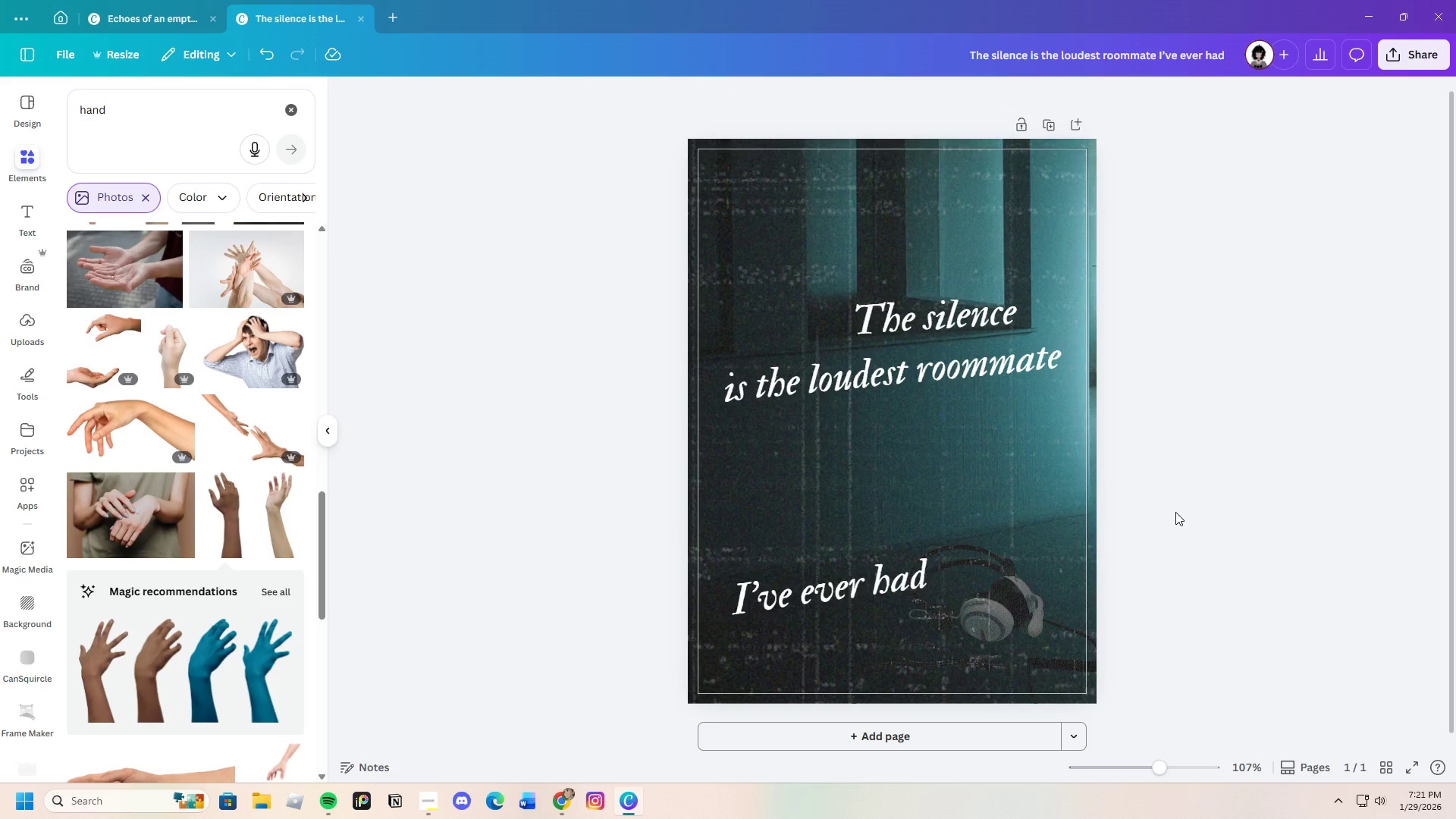 
left_click([22, 369])
 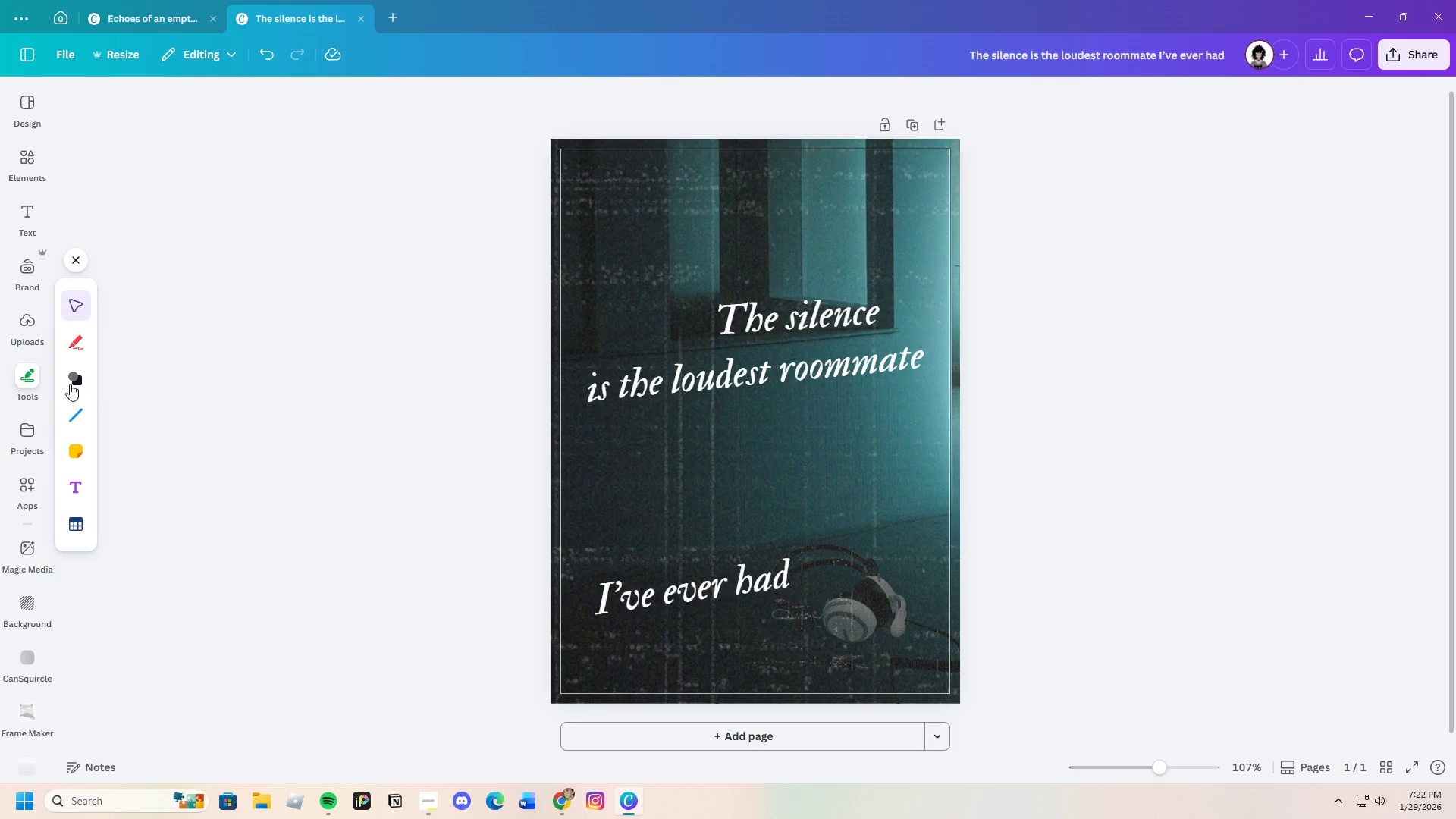 
left_click([74, 383])
 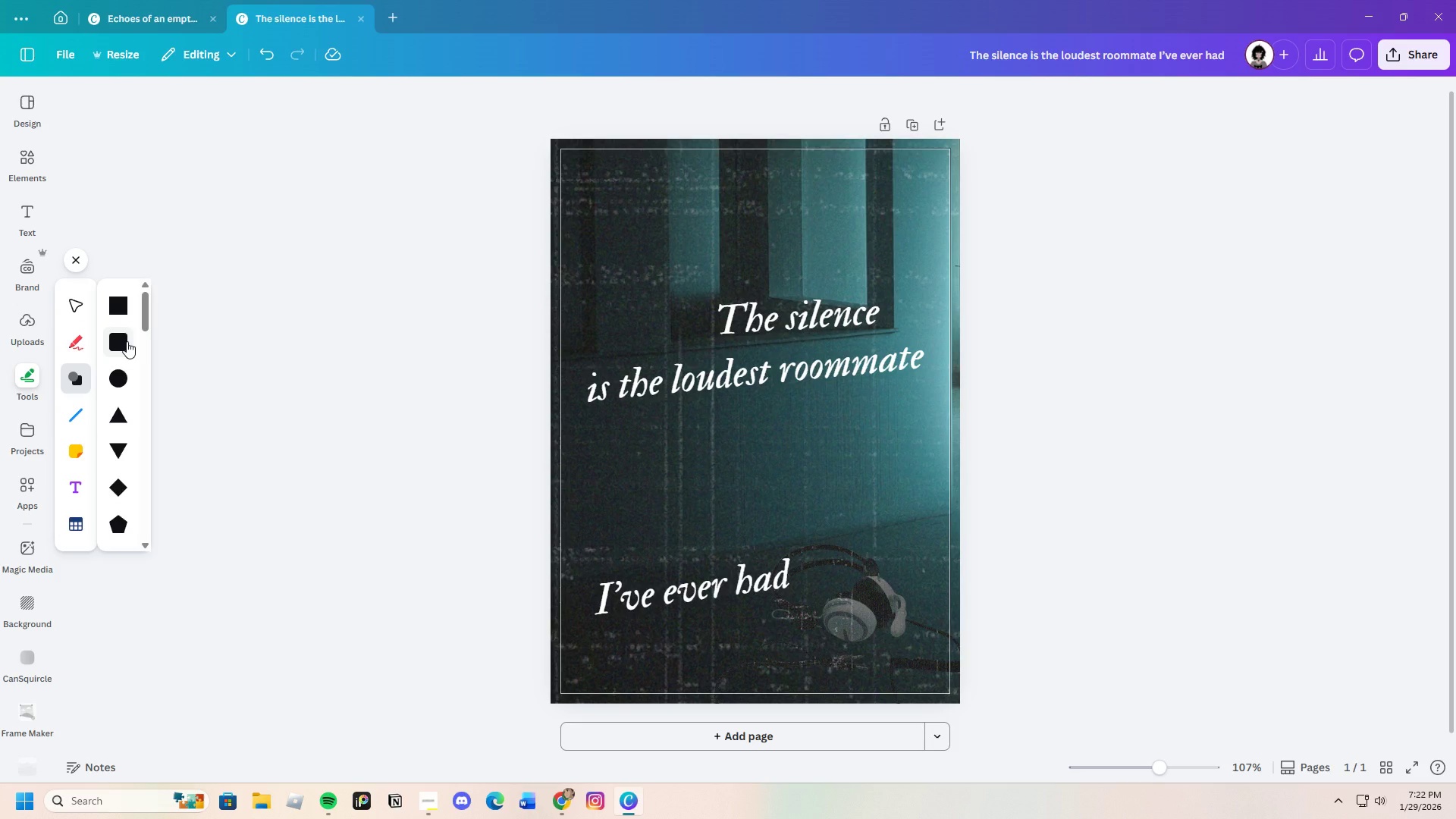 
left_click([127, 341])
 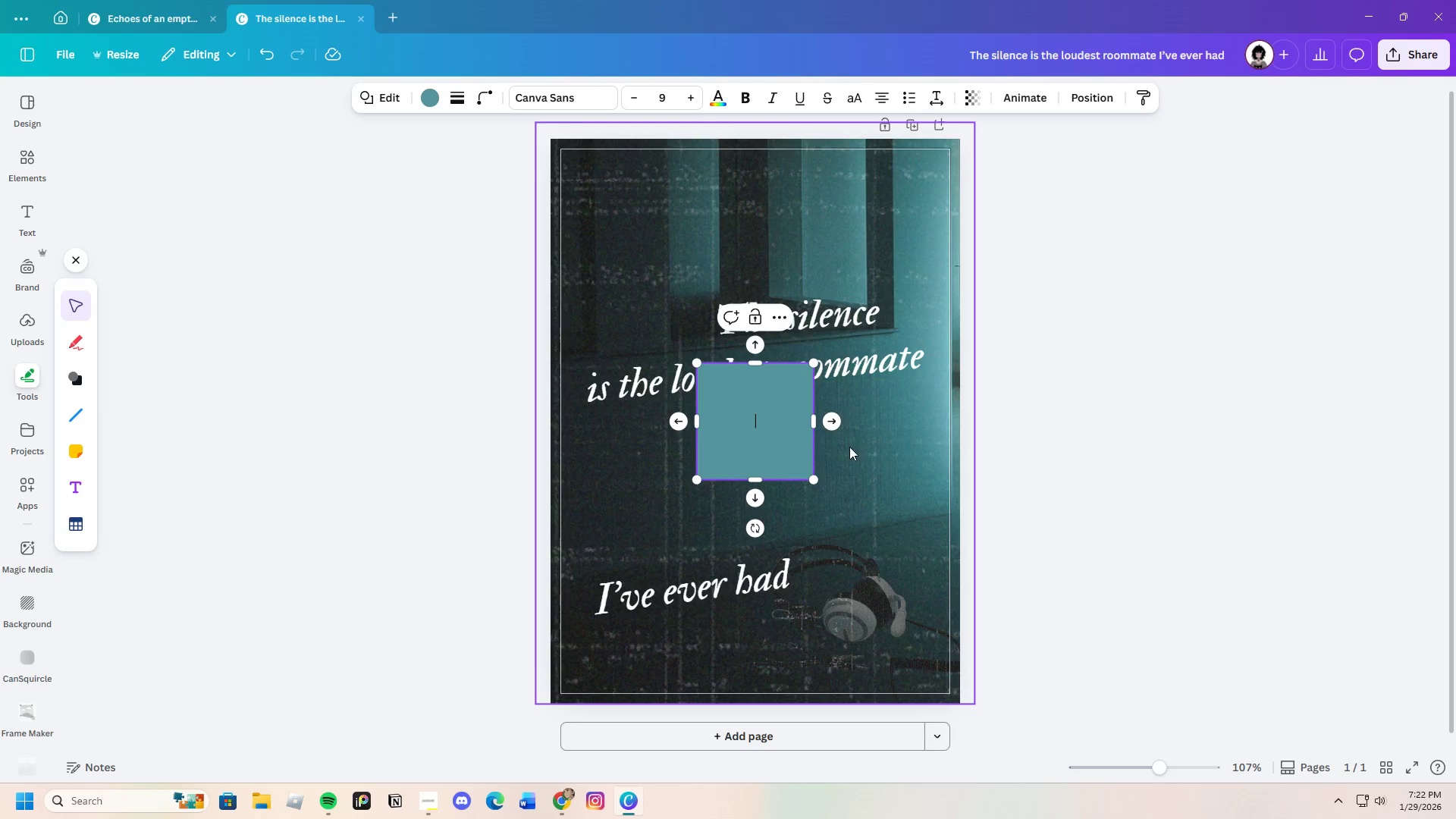 
left_click([1068, 472])
 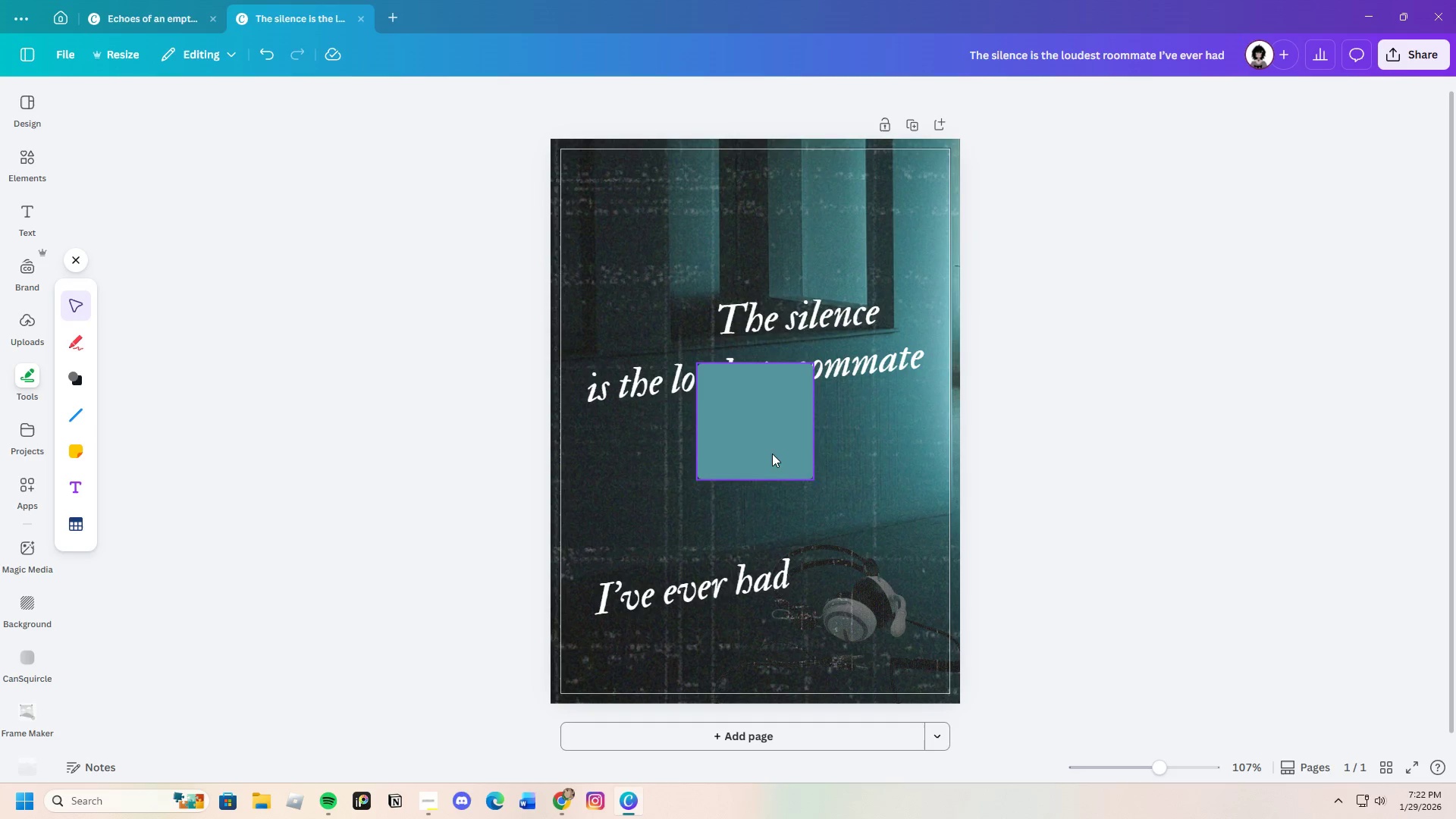 
left_click_drag(start_coordinate=[774, 451], to_coordinate=[669, 400])
 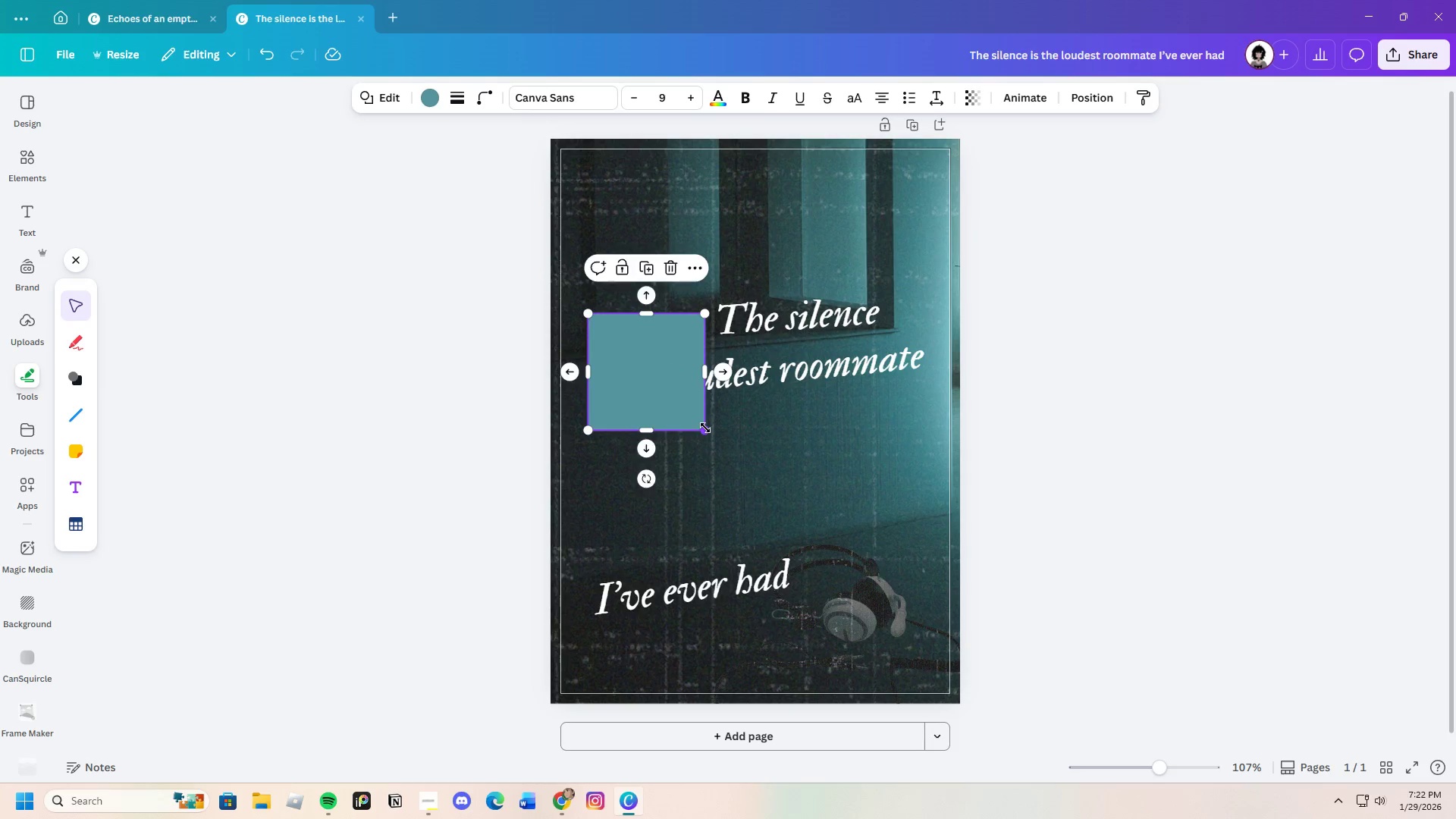 
left_click_drag(start_coordinate=[705, 428], to_coordinate=[841, 572])
 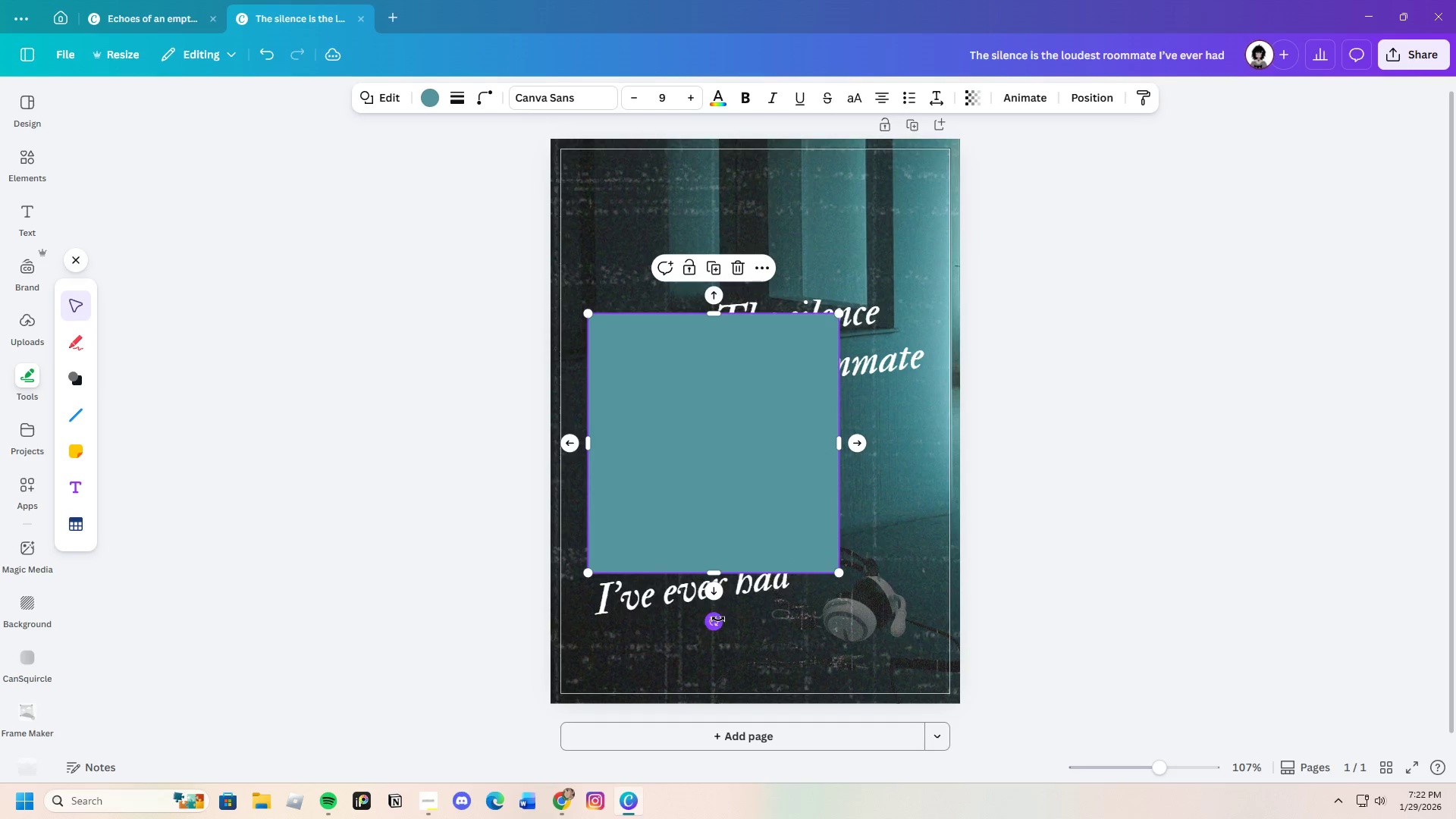 
left_click_drag(start_coordinate=[718, 619], to_coordinate=[736, 626])
 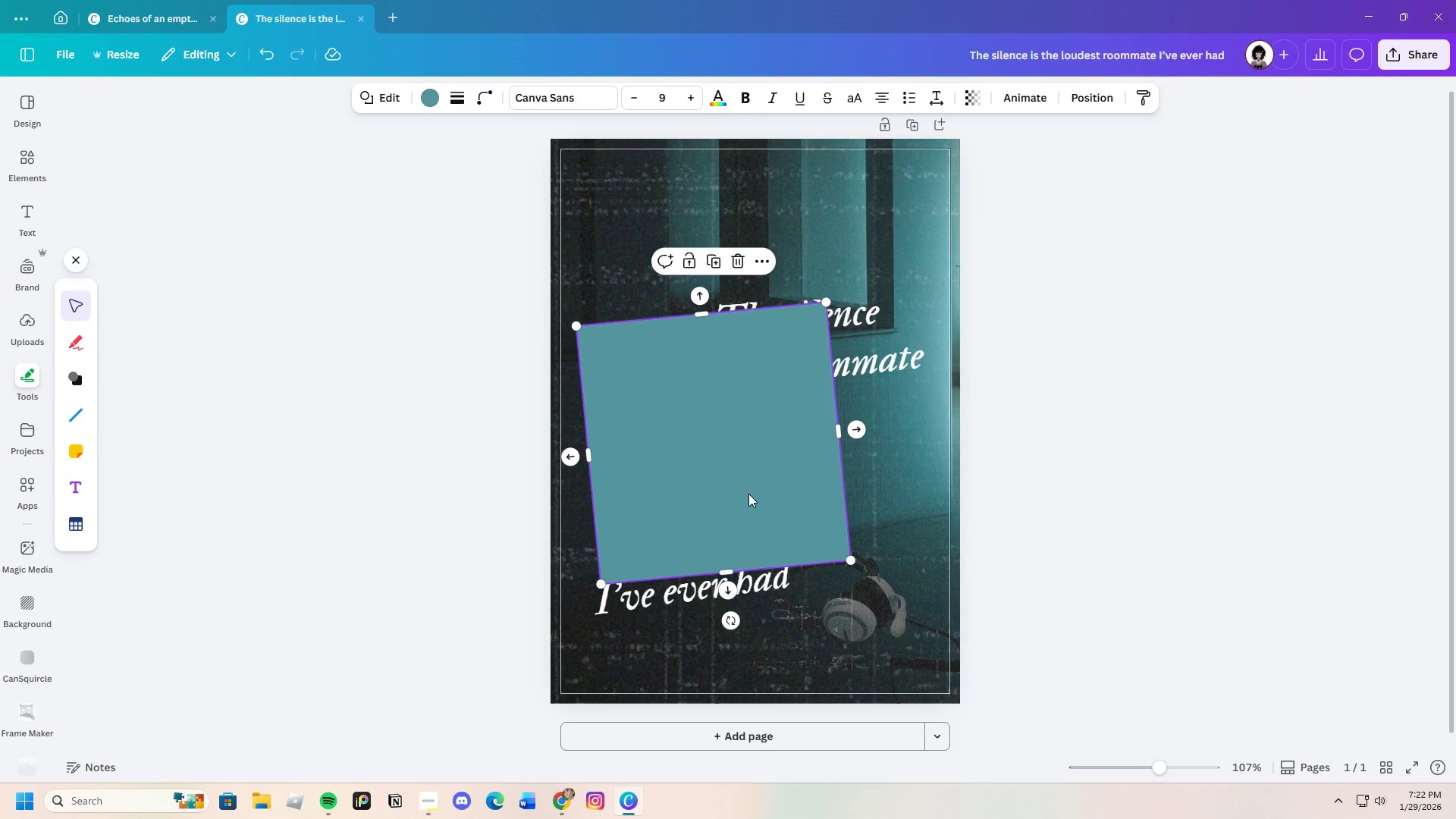 
left_click_drag(start_coordinate=[748, 494], to_coordinate=[771, 526])
 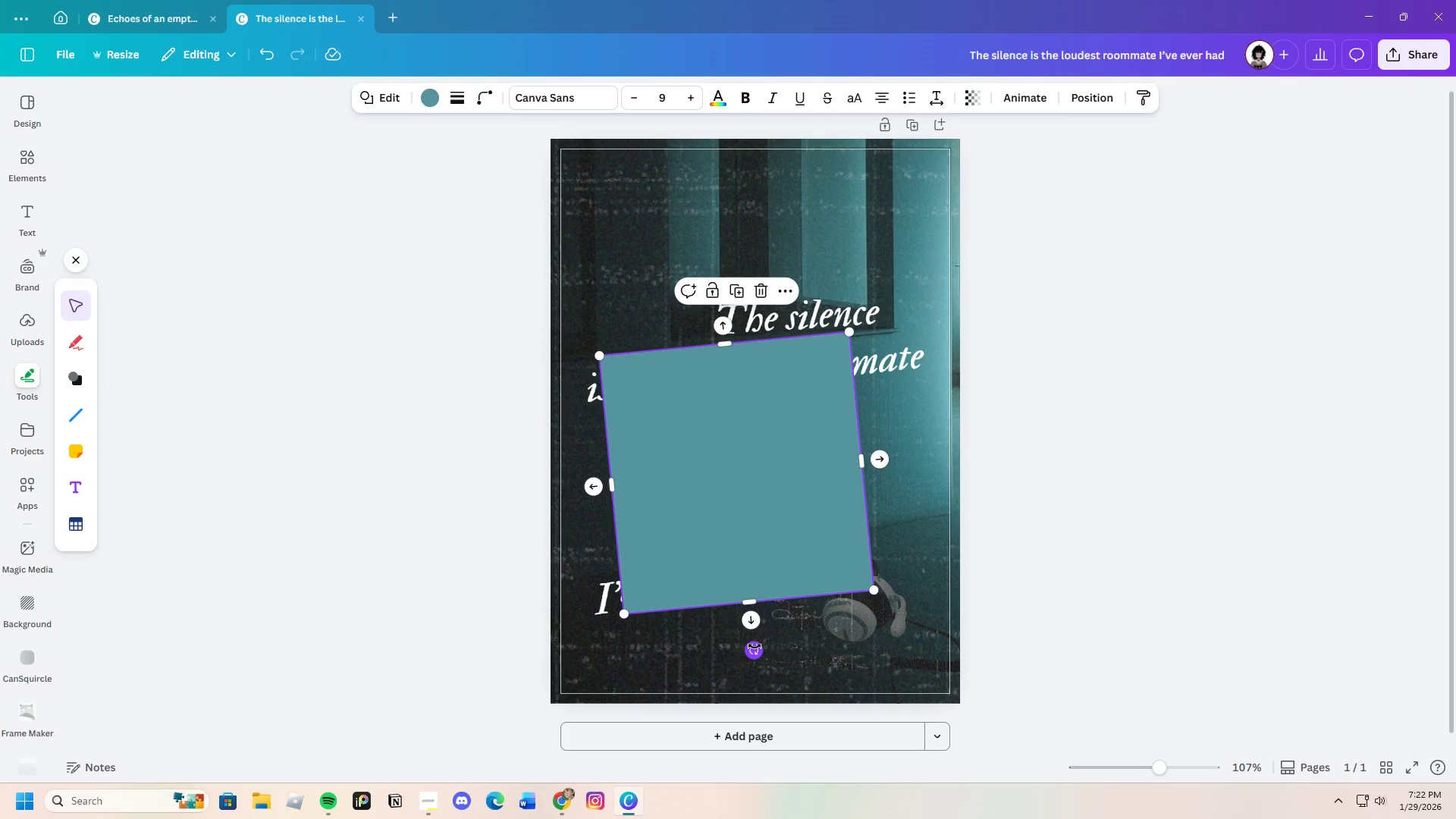 
left_click_drag(start_coordinate=[755, 648], to_coordinate=[751, 654])
 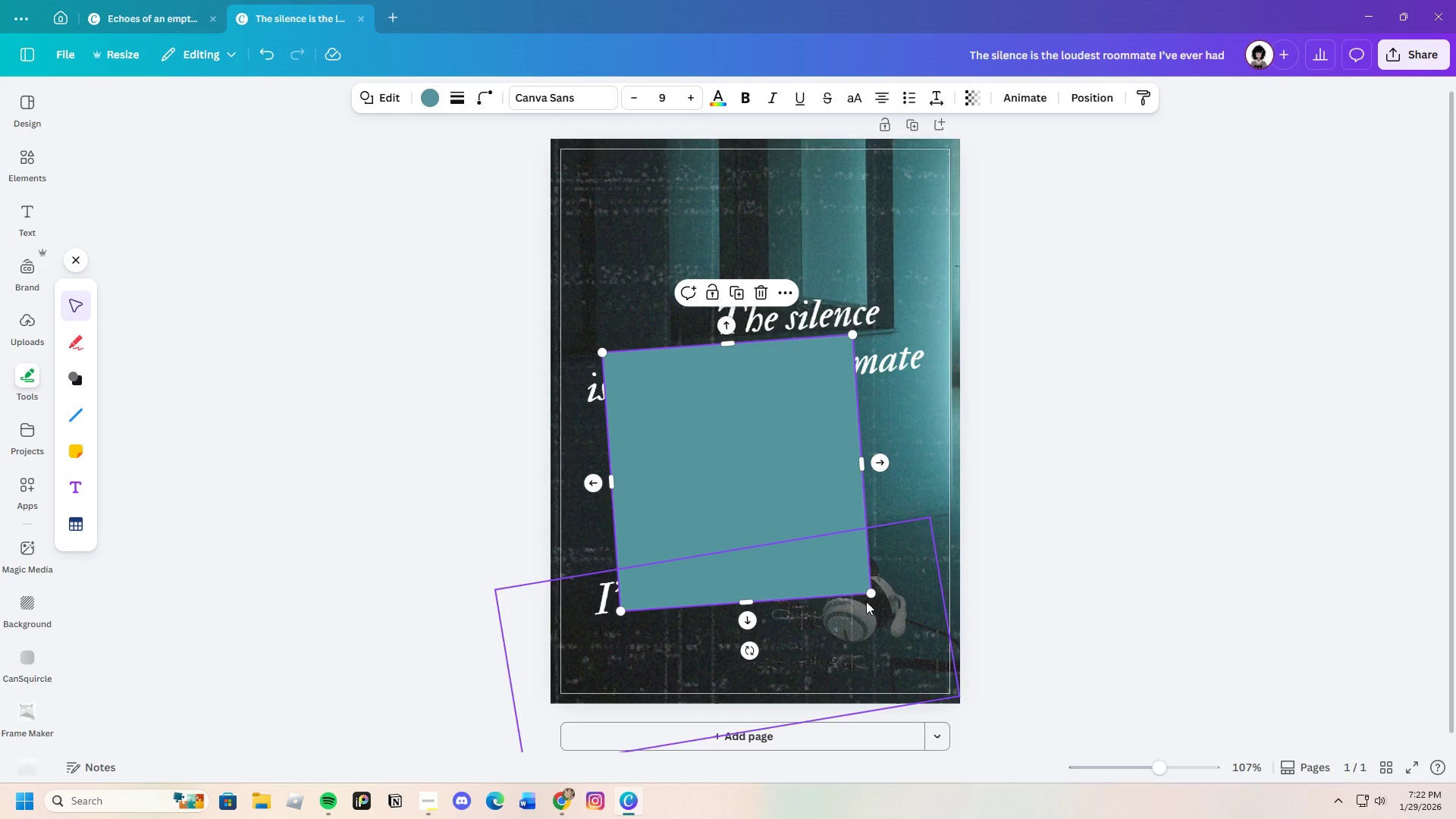 
left_click_drag(start_coordinate=[875, 591], to_coordinate=[932, 601])
 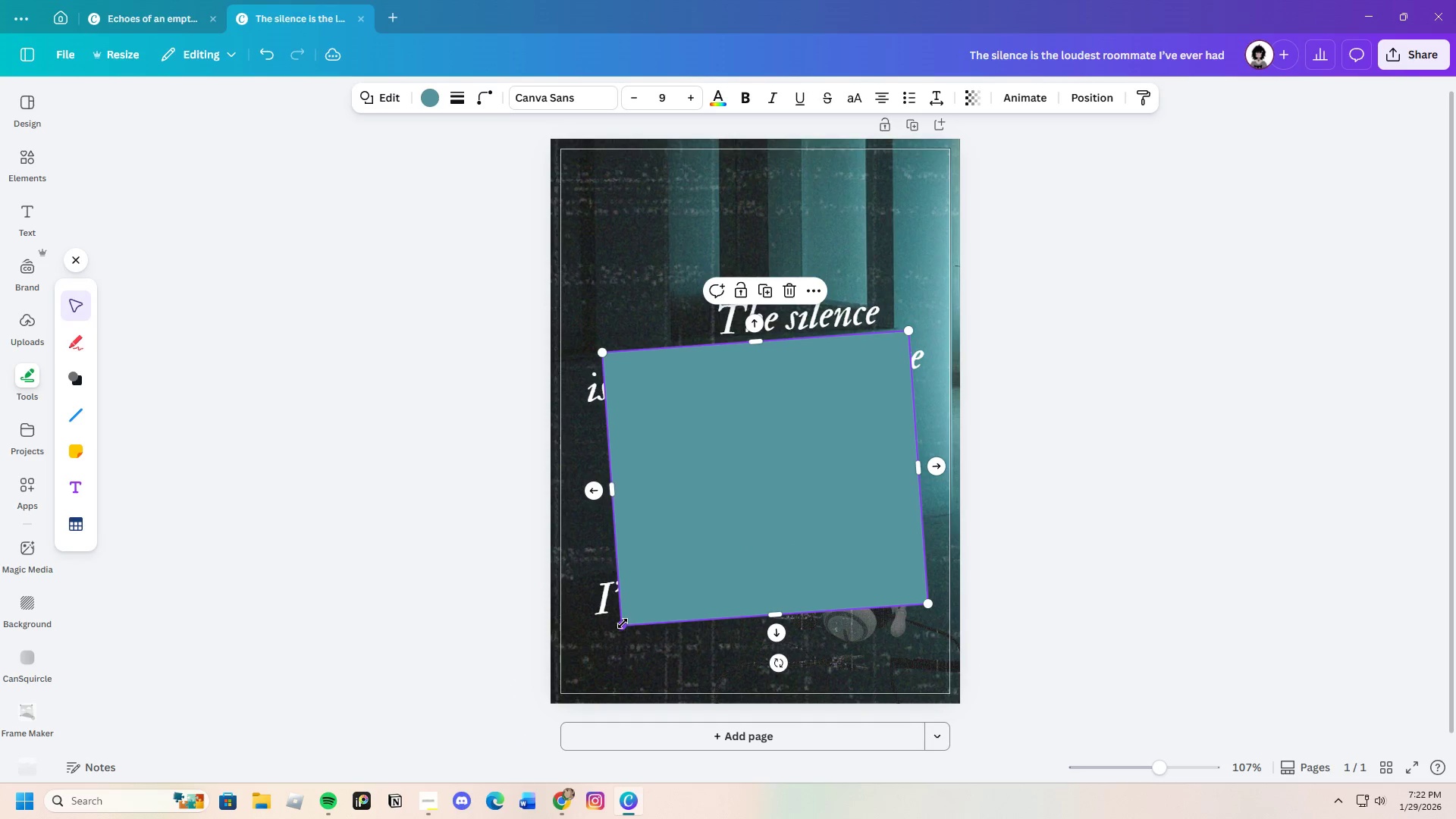 
left_click_drag(start_coordinate=[623, 623], to_coordinate=[595, 616])
 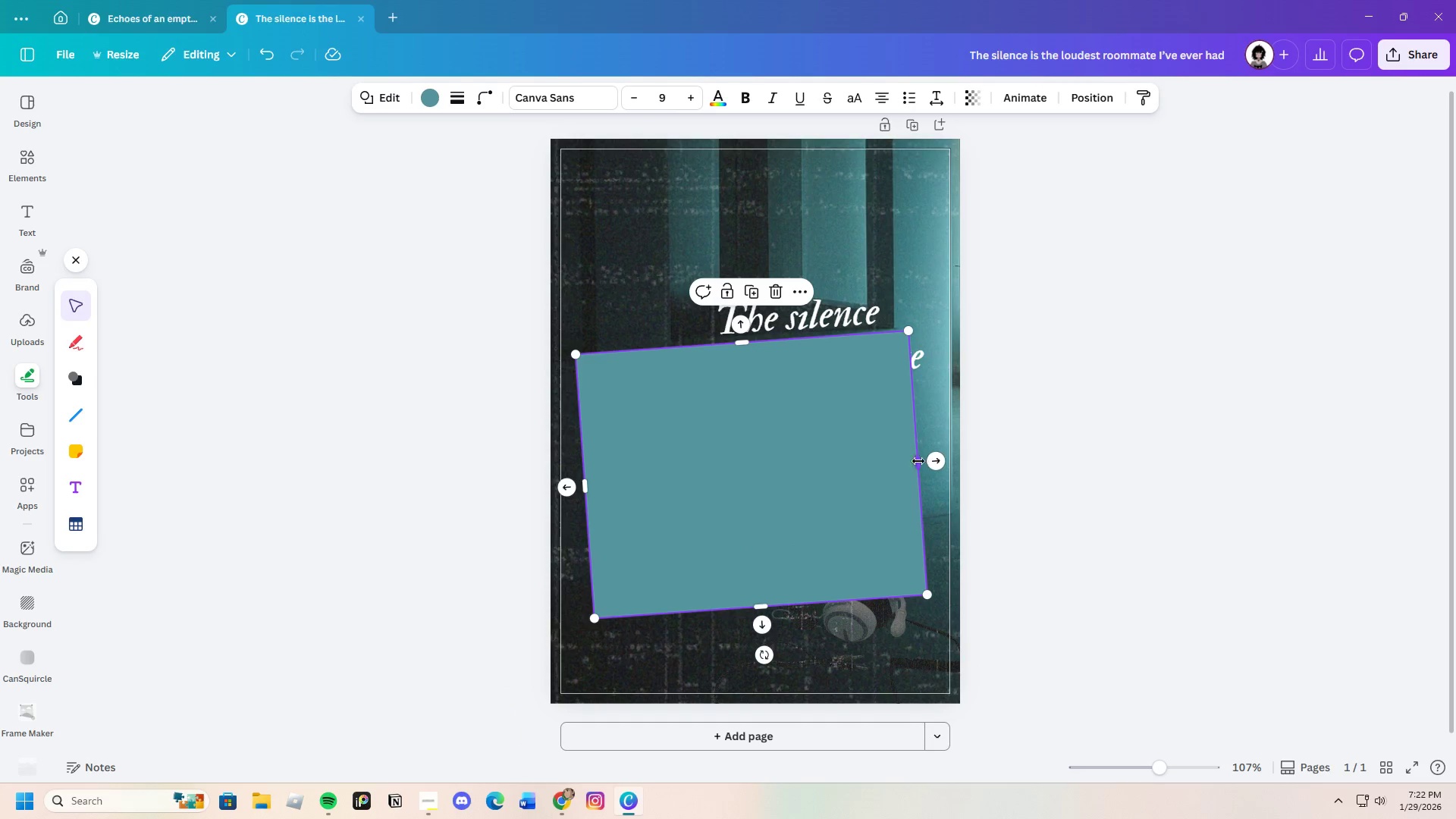 
left_click_drag(start_coordinate=[918, 461], to_coordinate=[945, 460])
 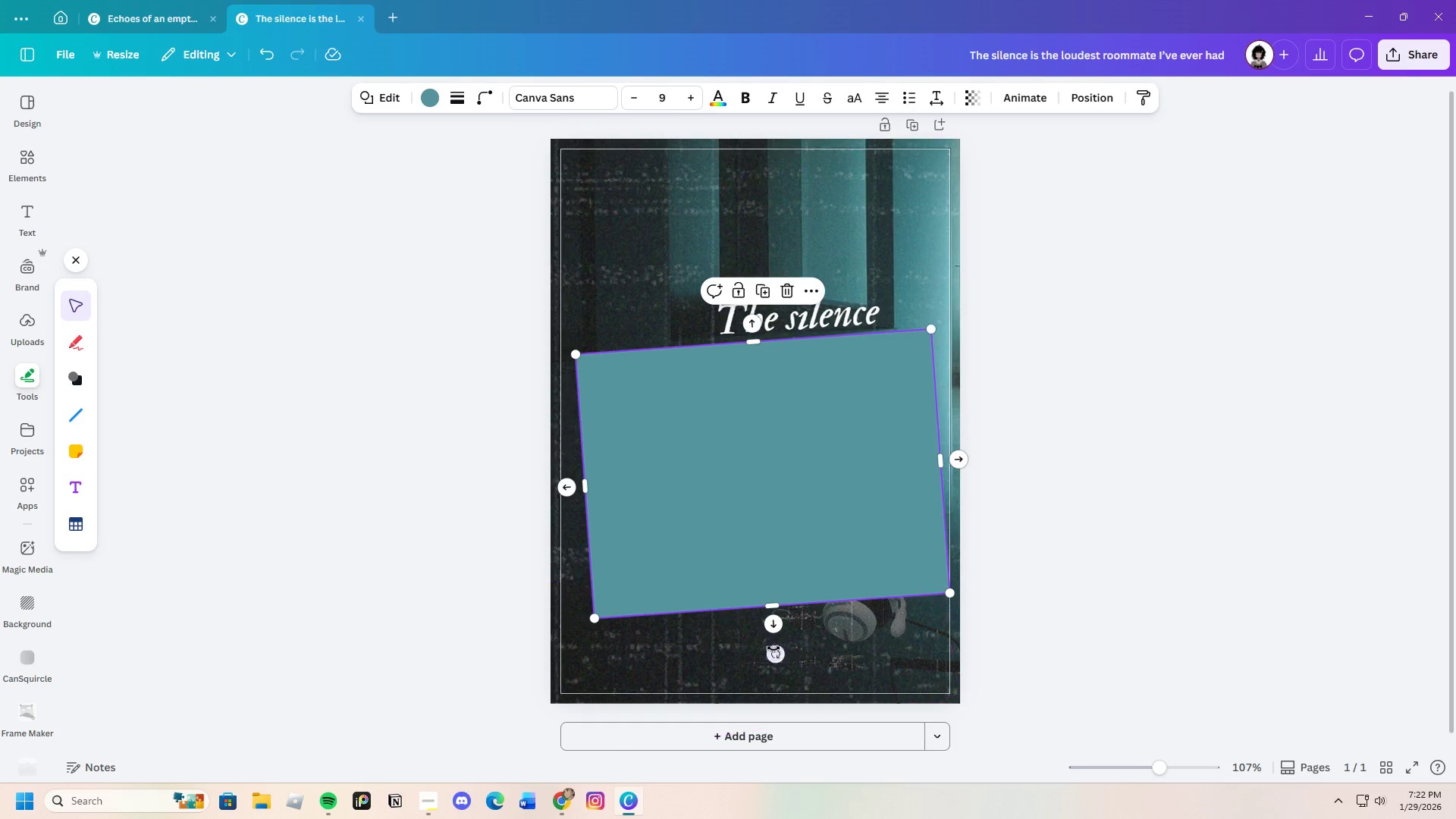 
left_click_drag(start_coordinate=[774, 651], to_coordinate=[769, 660])
 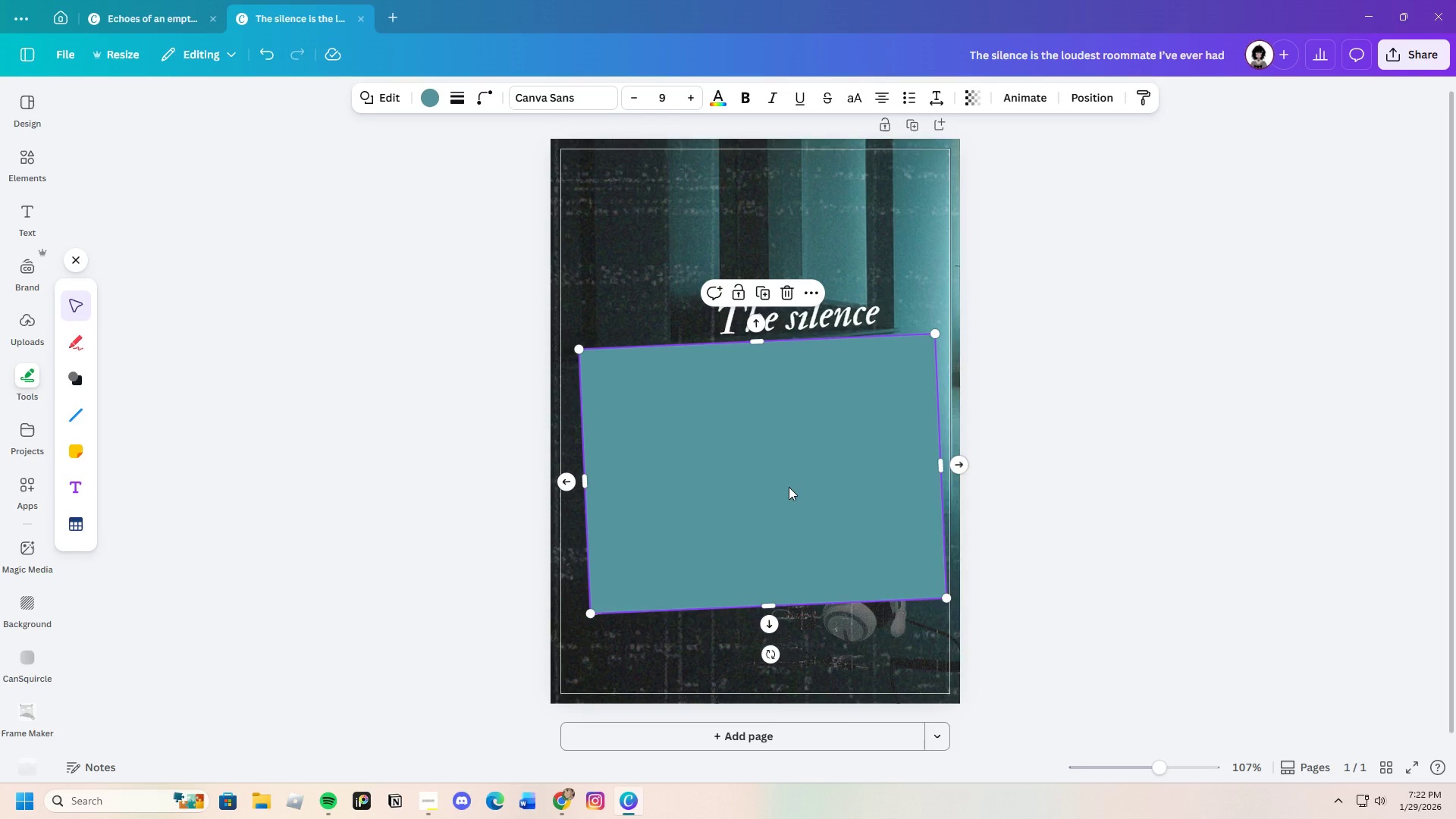 
right_click([789, 487])
 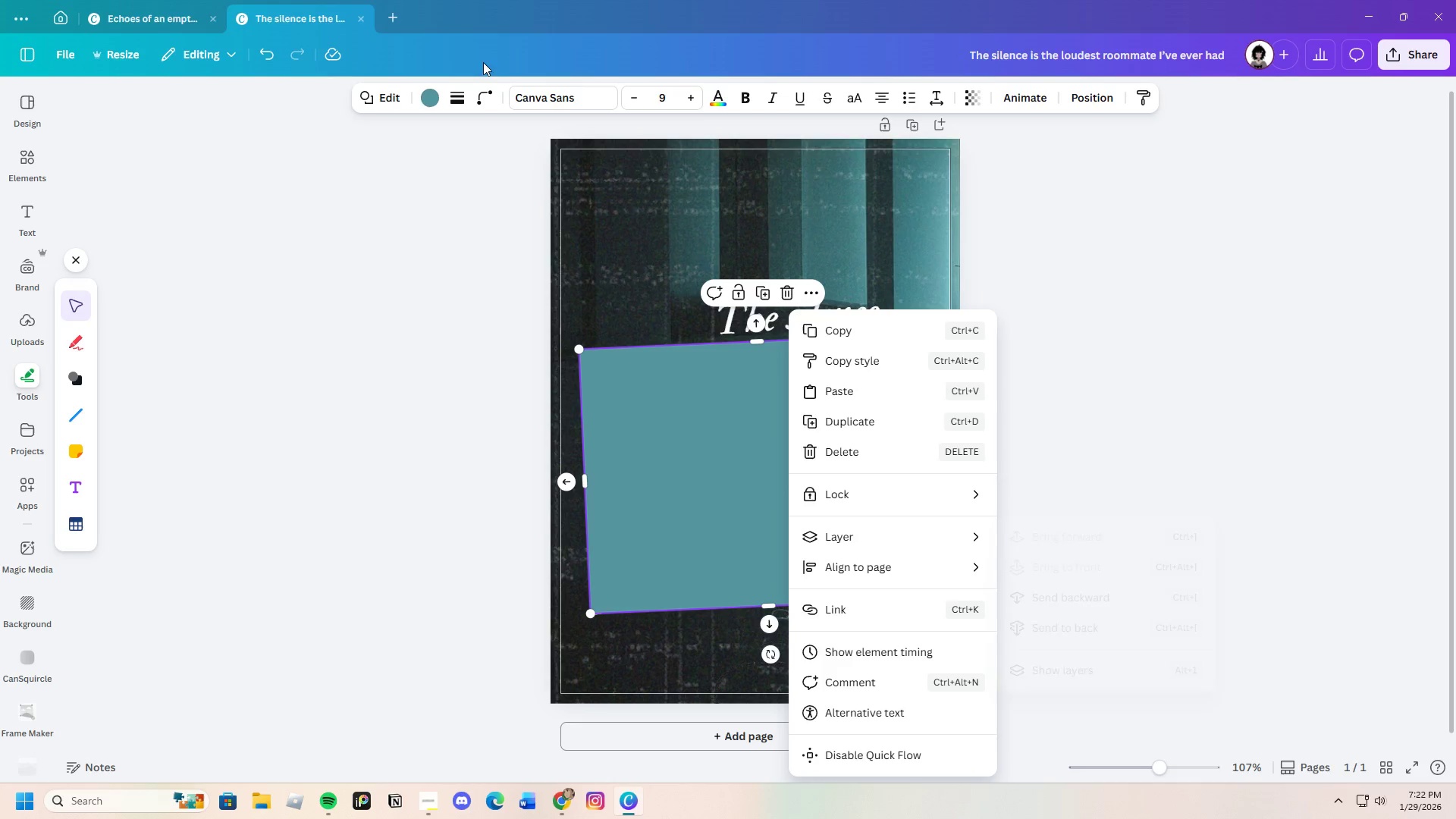 
left_click([426, 99])
 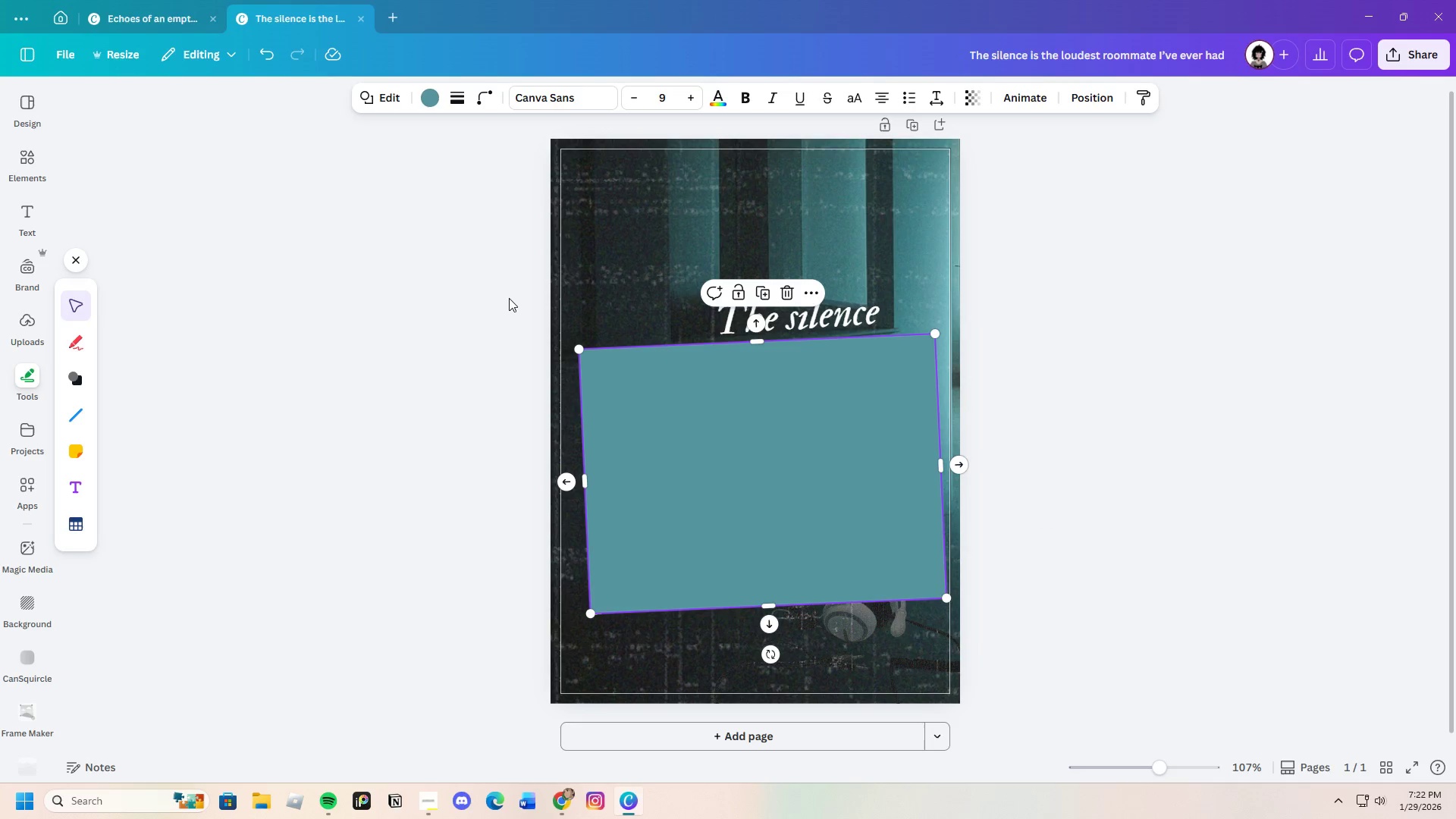 
left_click([424, 96])
 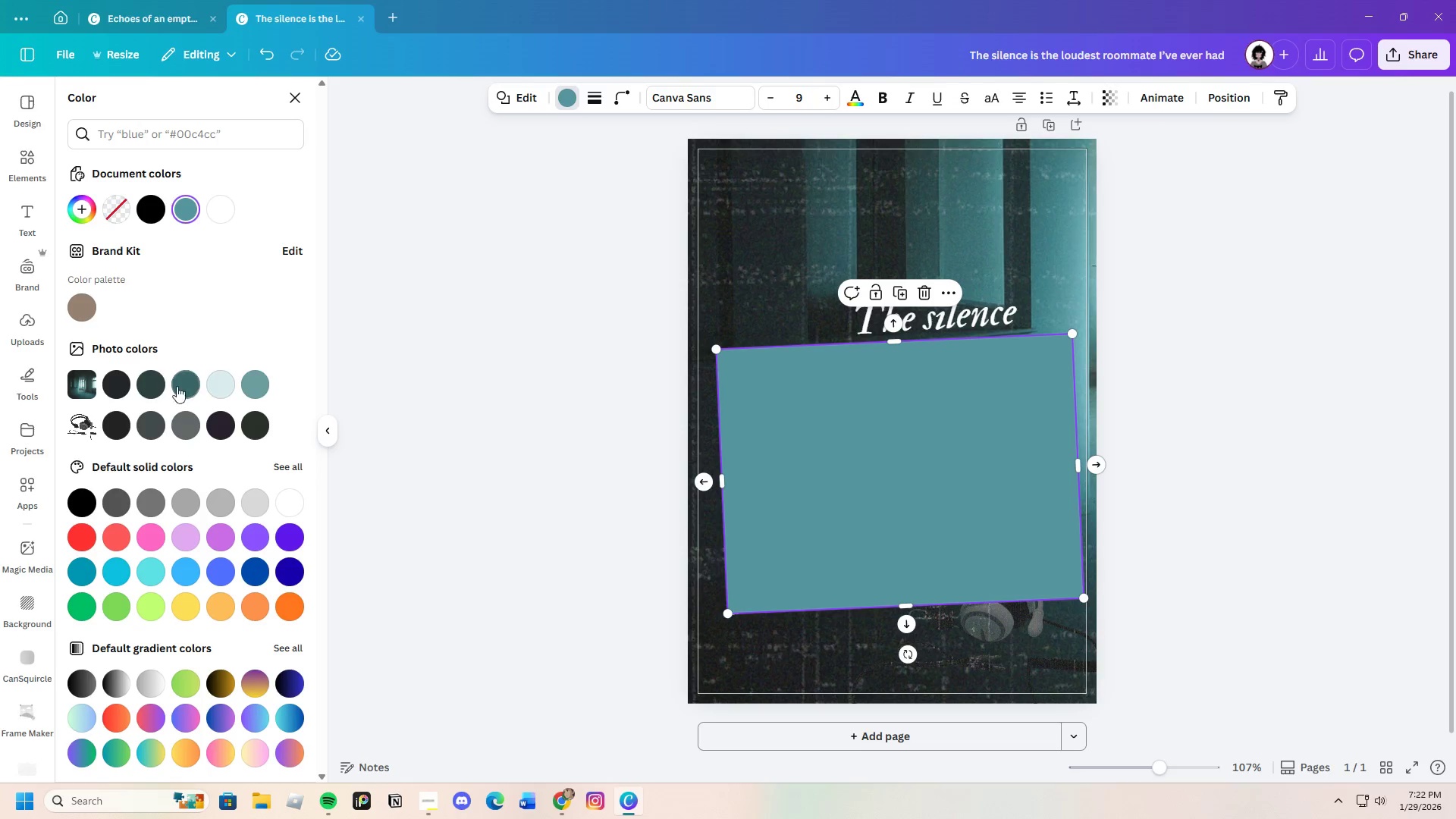 
left_click([155, 388])
 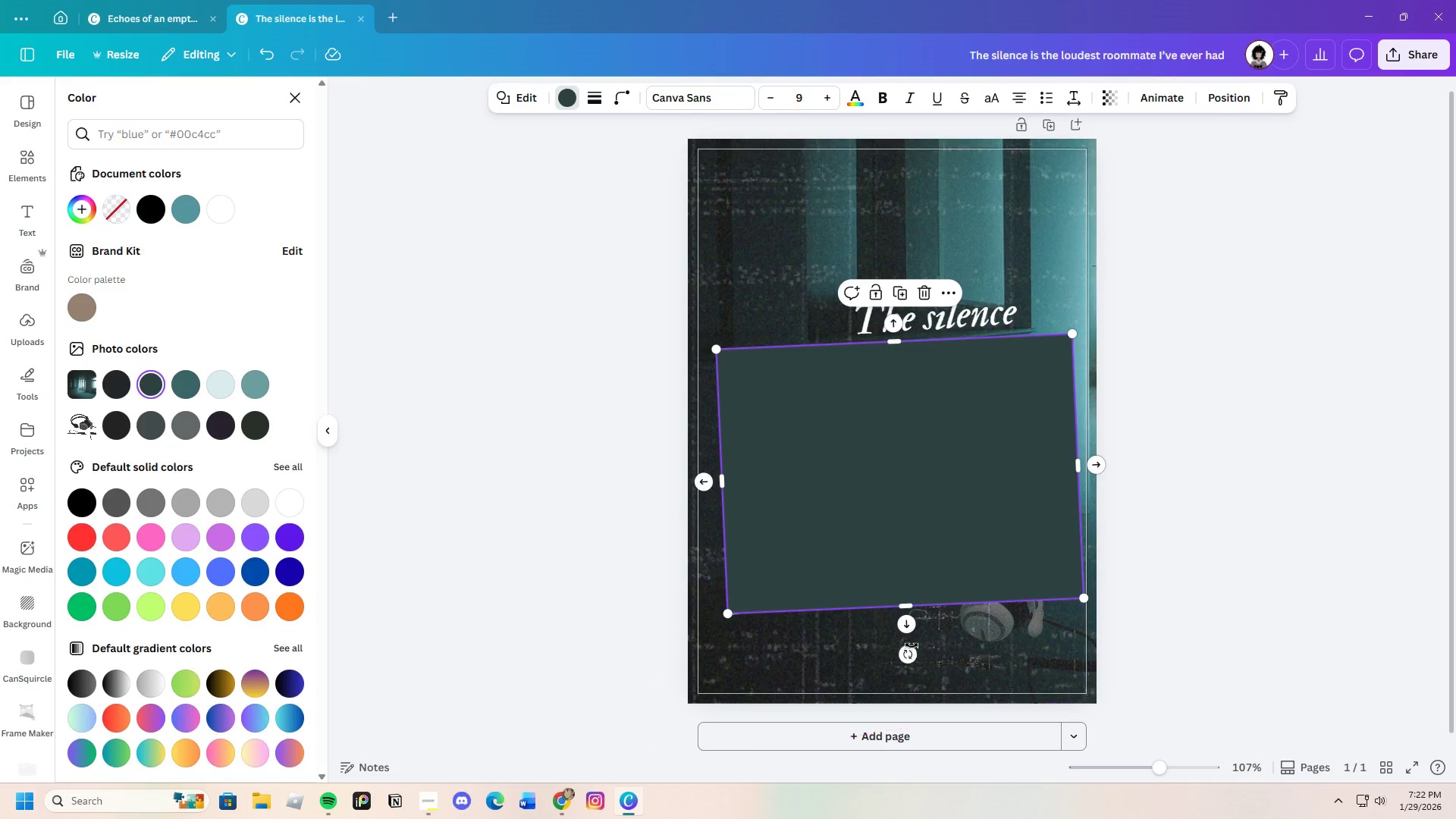 
left_click_drag(start_coordinate=[911, 653], to_coordinate=[905, 656])
 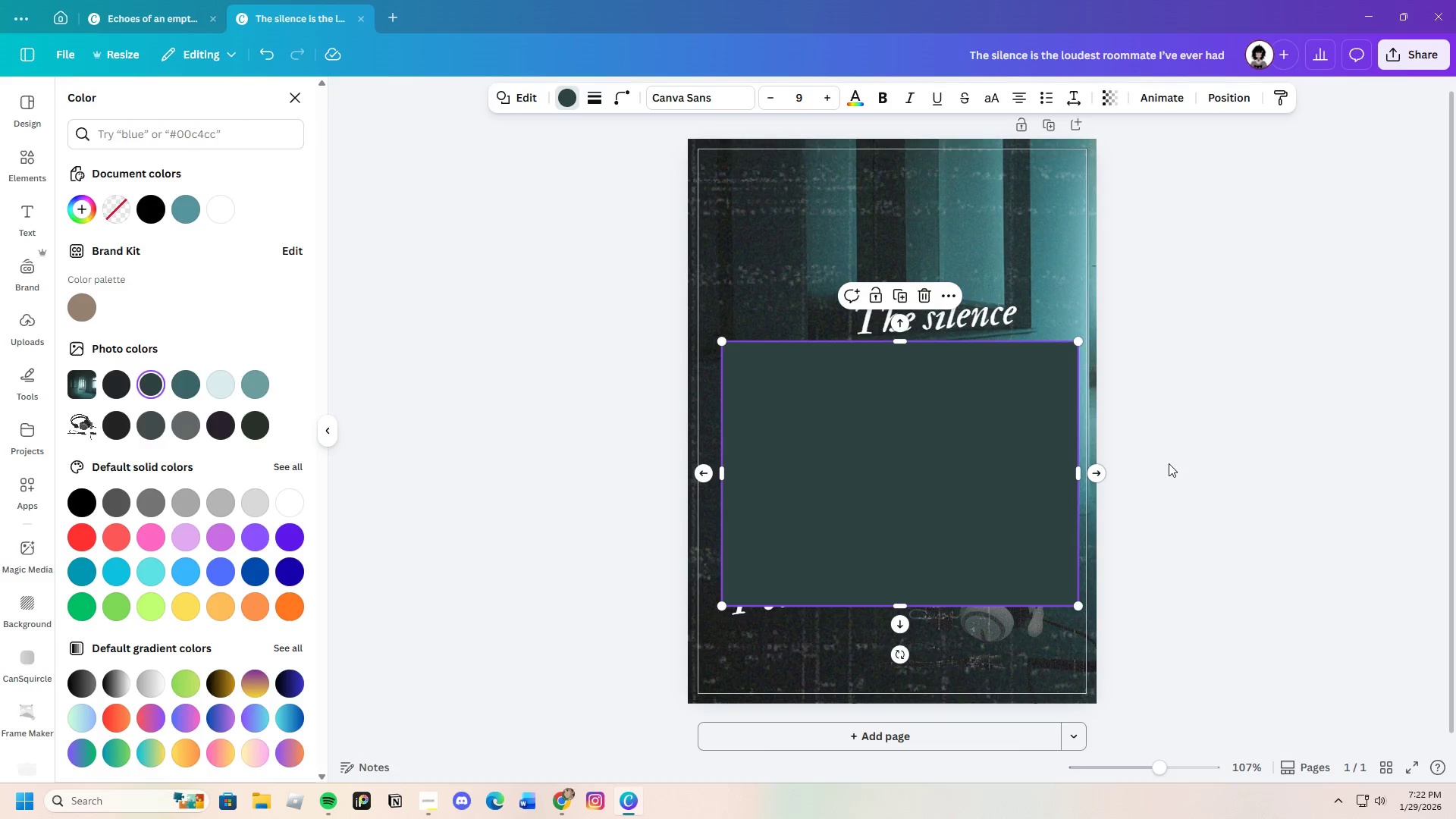 
left_click([1191, 461])
 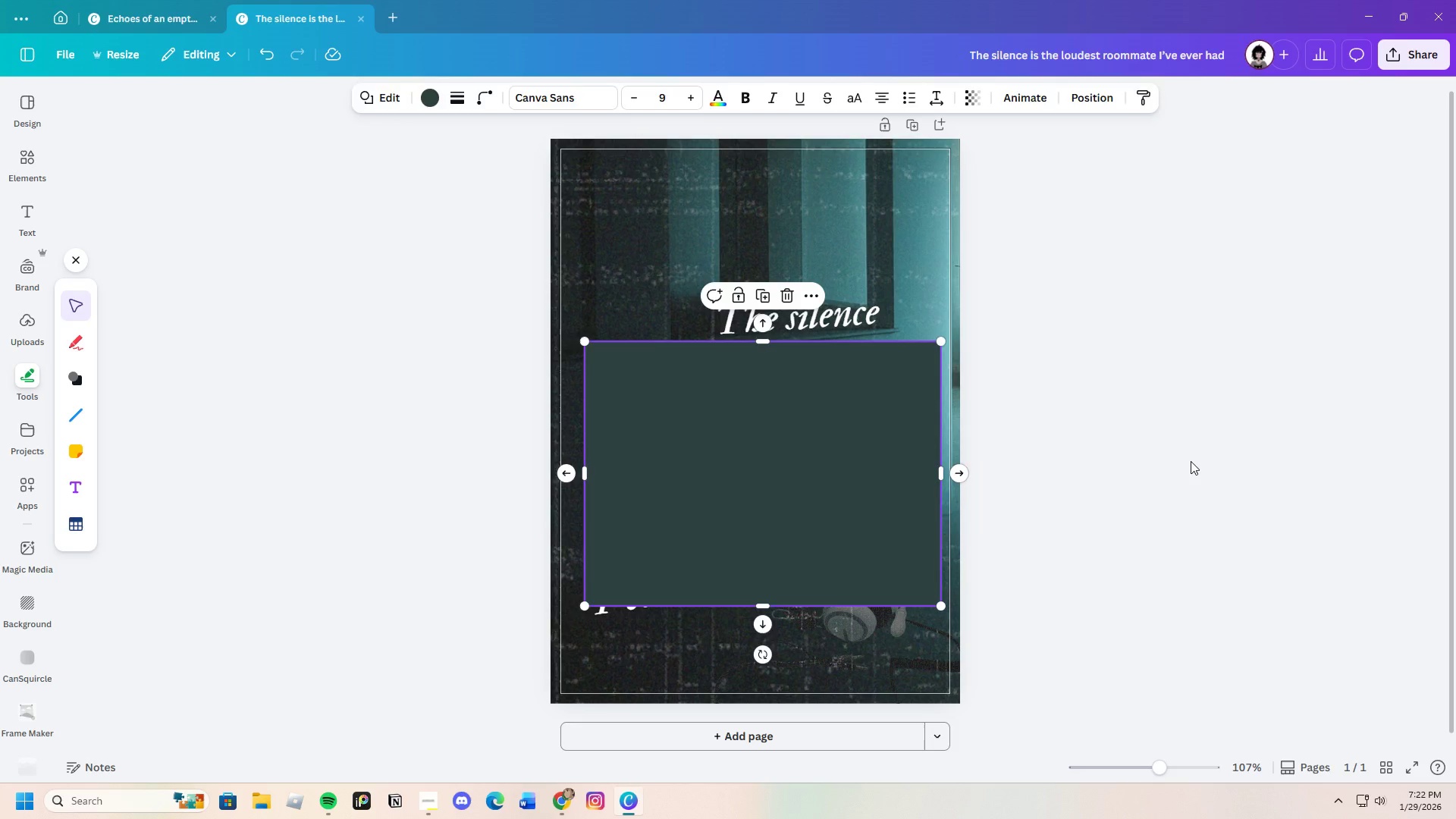 
left_click([1191, 461])
 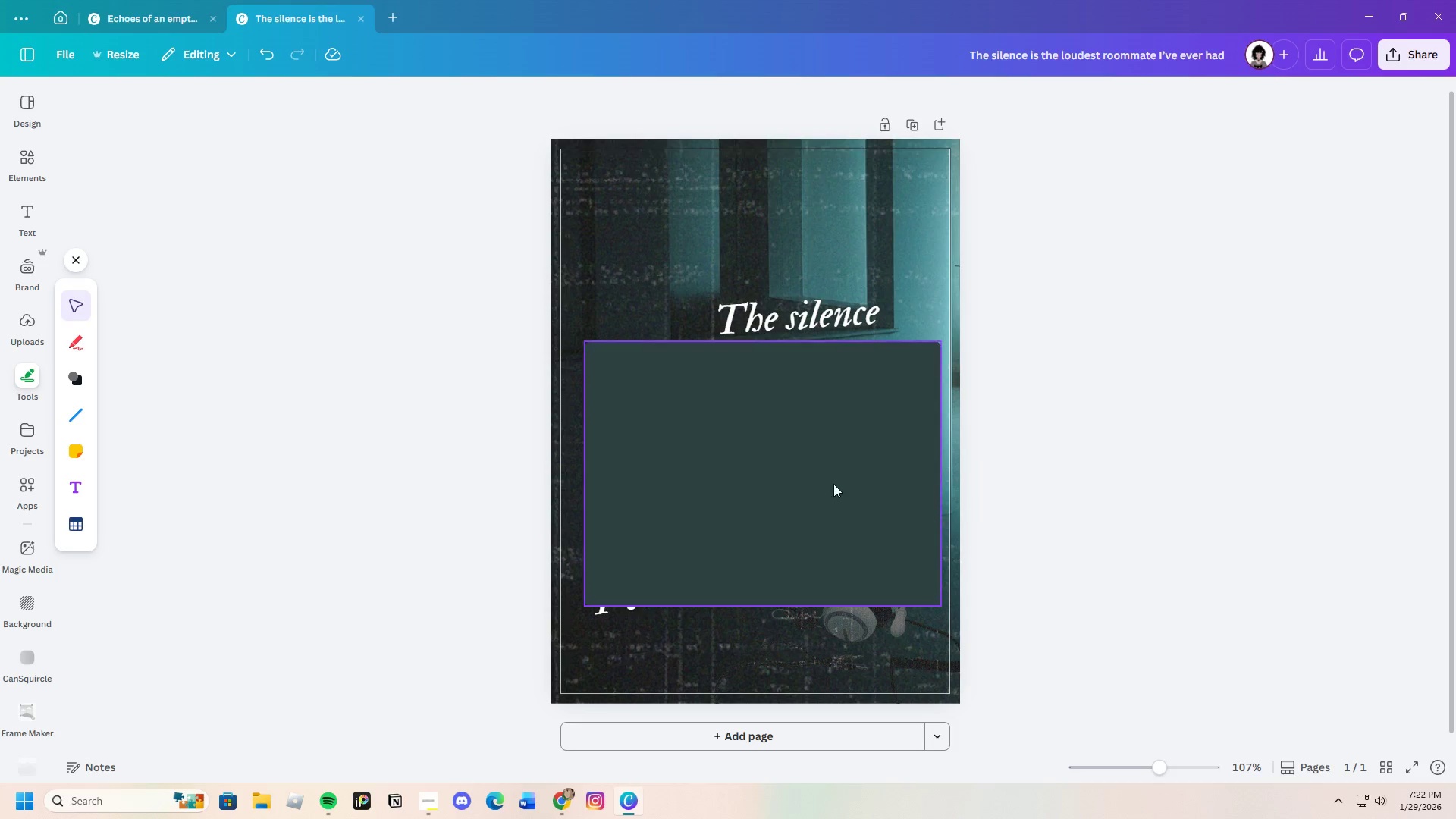 
left_click([792, 472])
 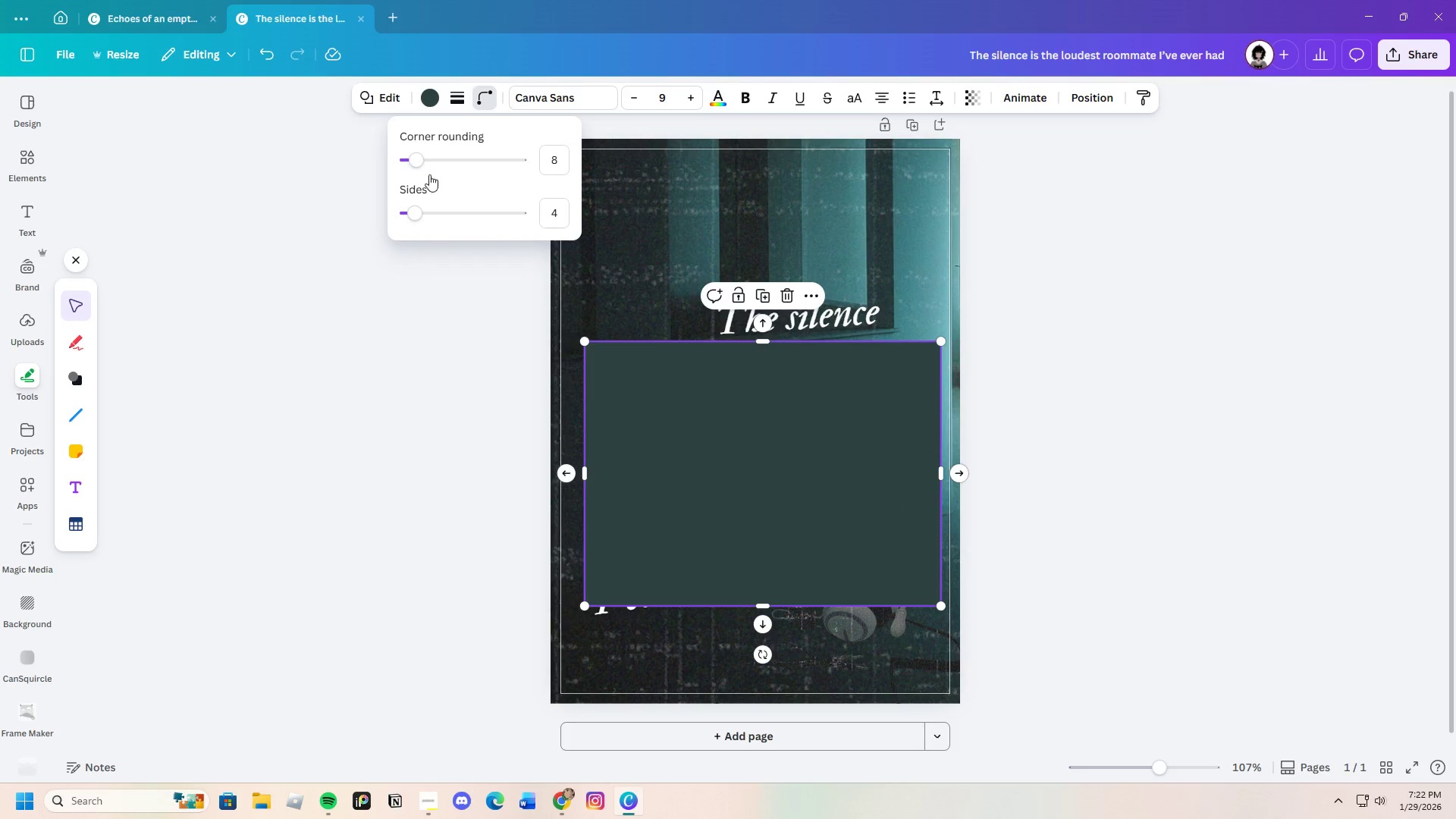 
left_click_drag(start_coordinate=[425, 165], to_coordinate=[431, 165])
 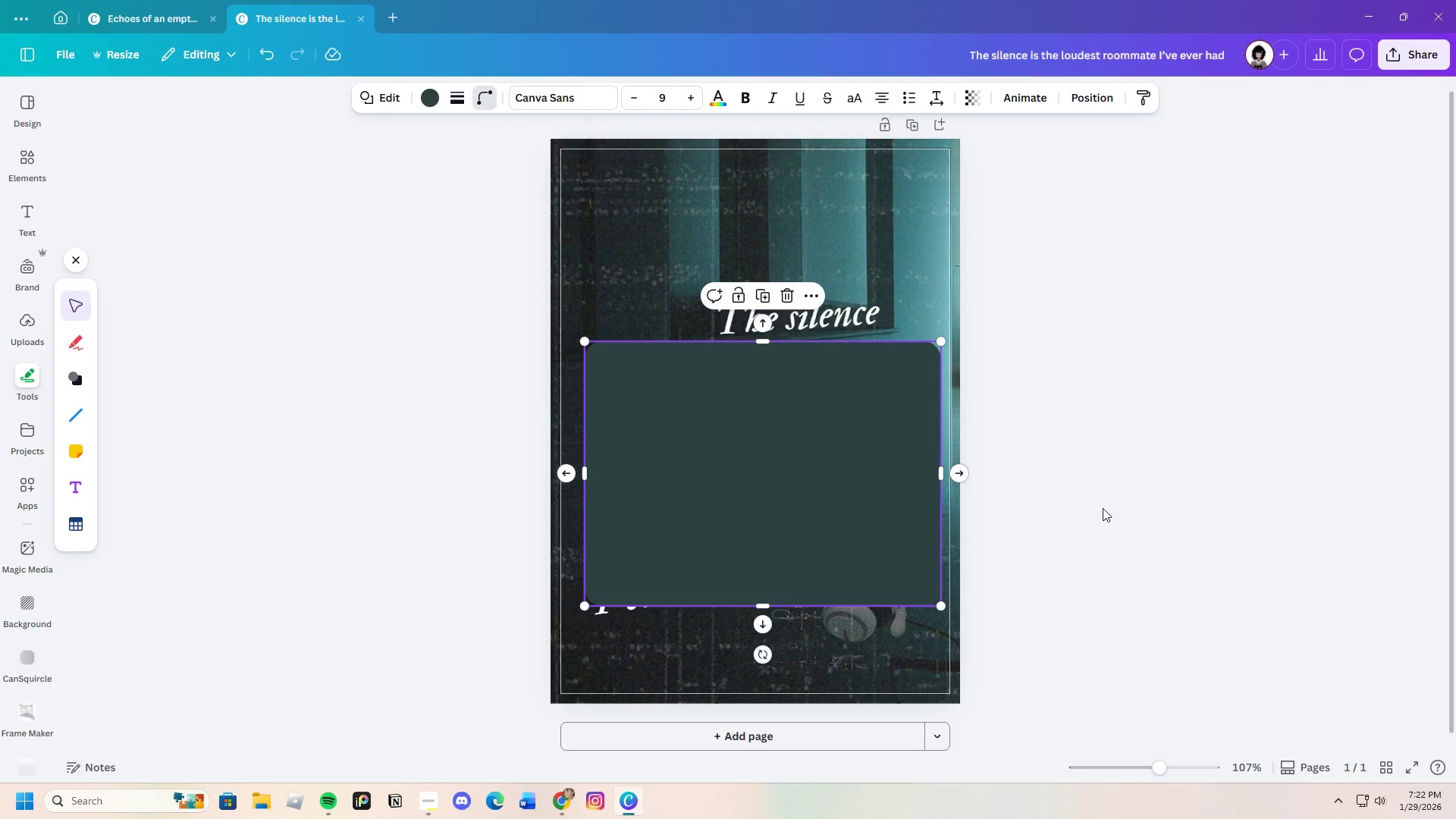 
left_click([1103, 508])
 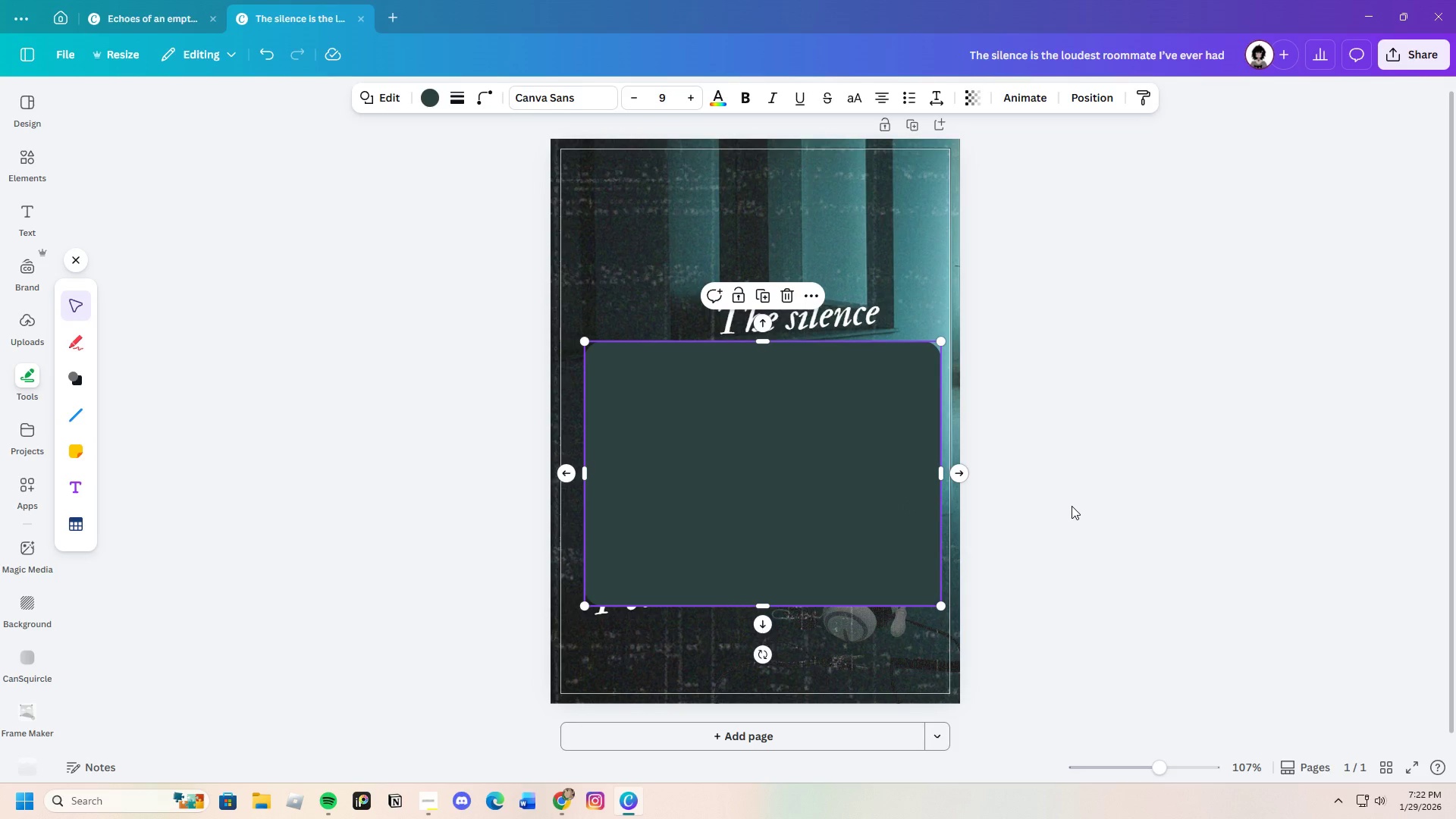 
left_click([1072, 506])
 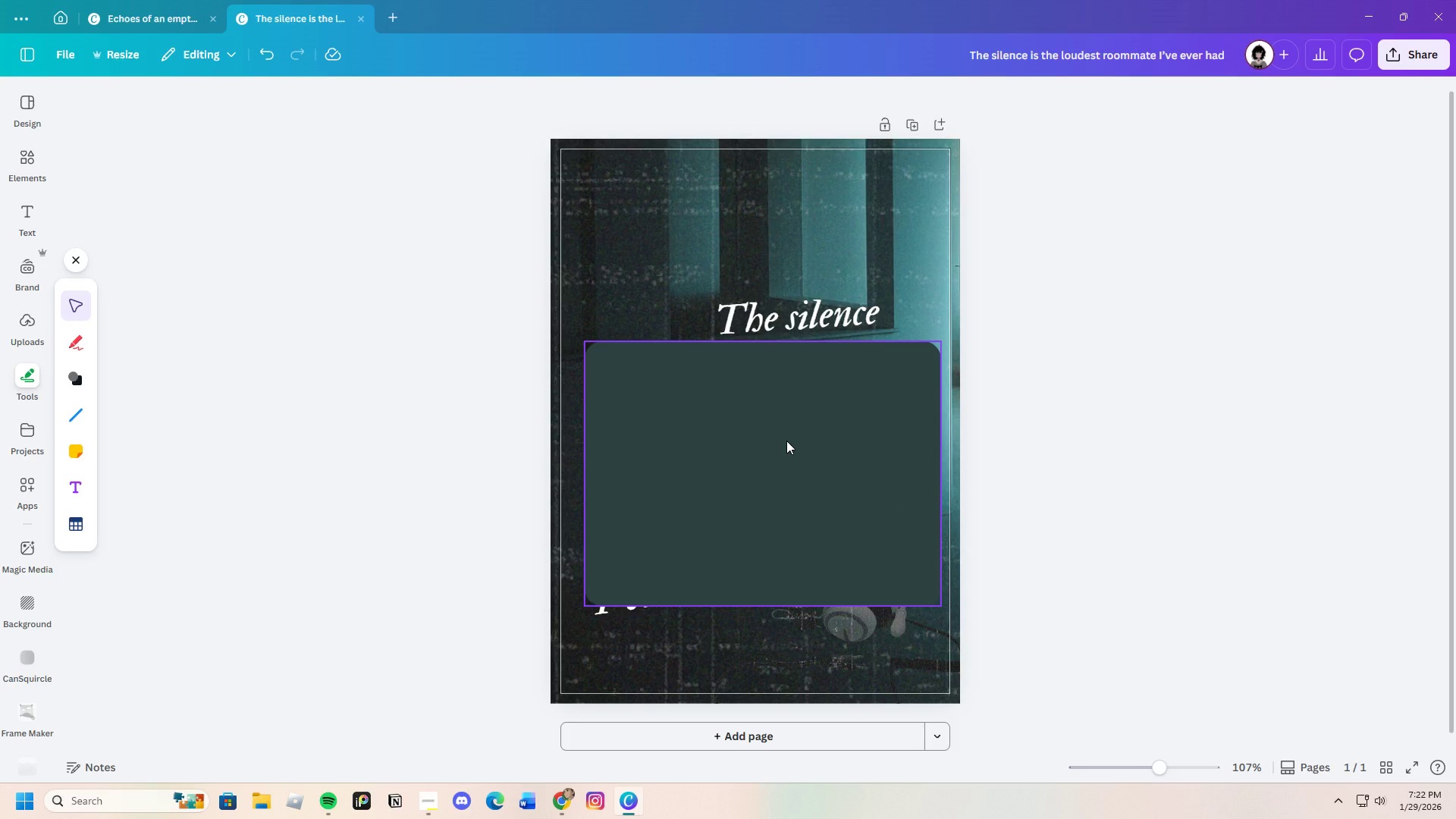 
left_click([786, 440])
 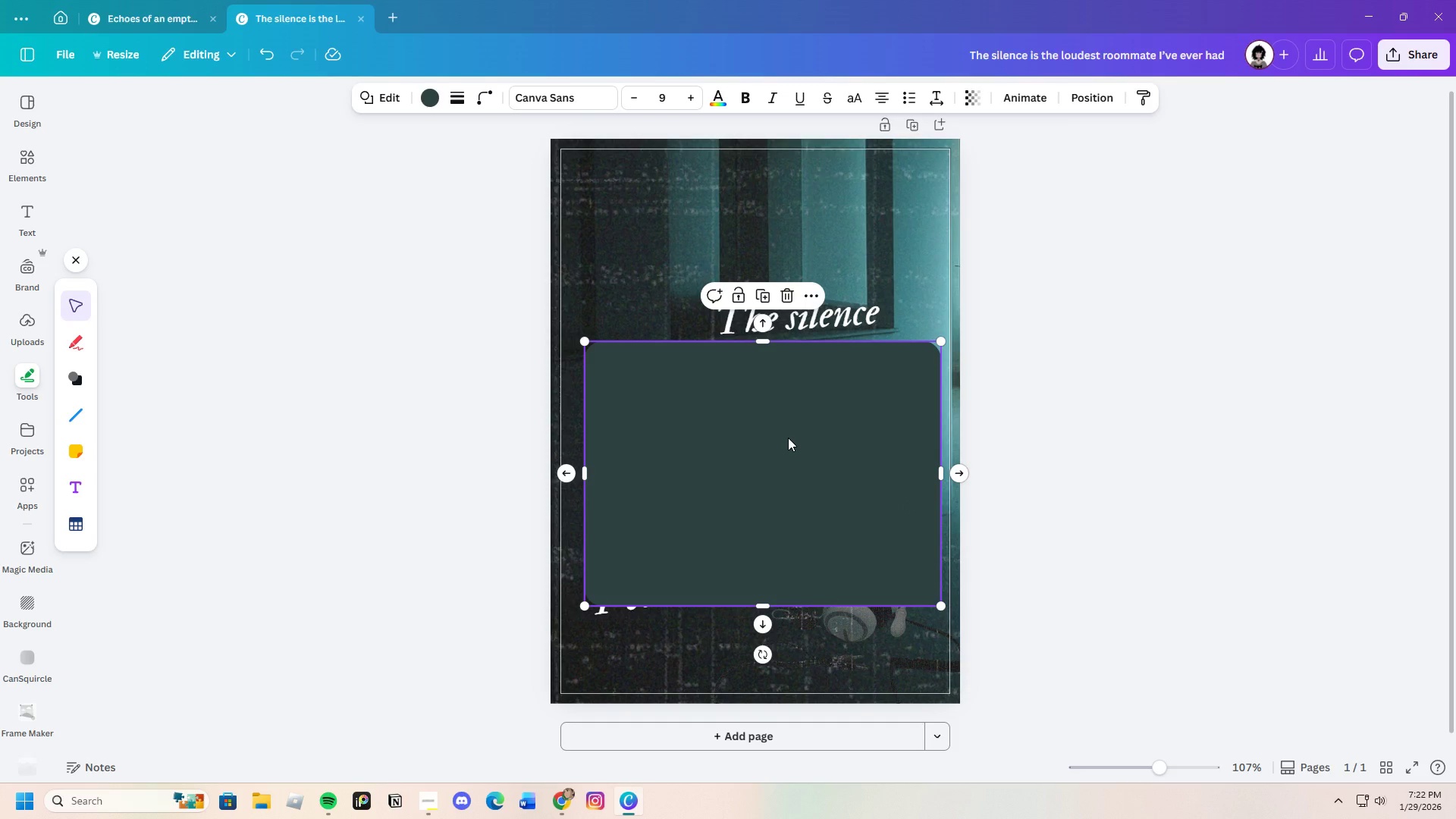 
right_click([788, 437])
 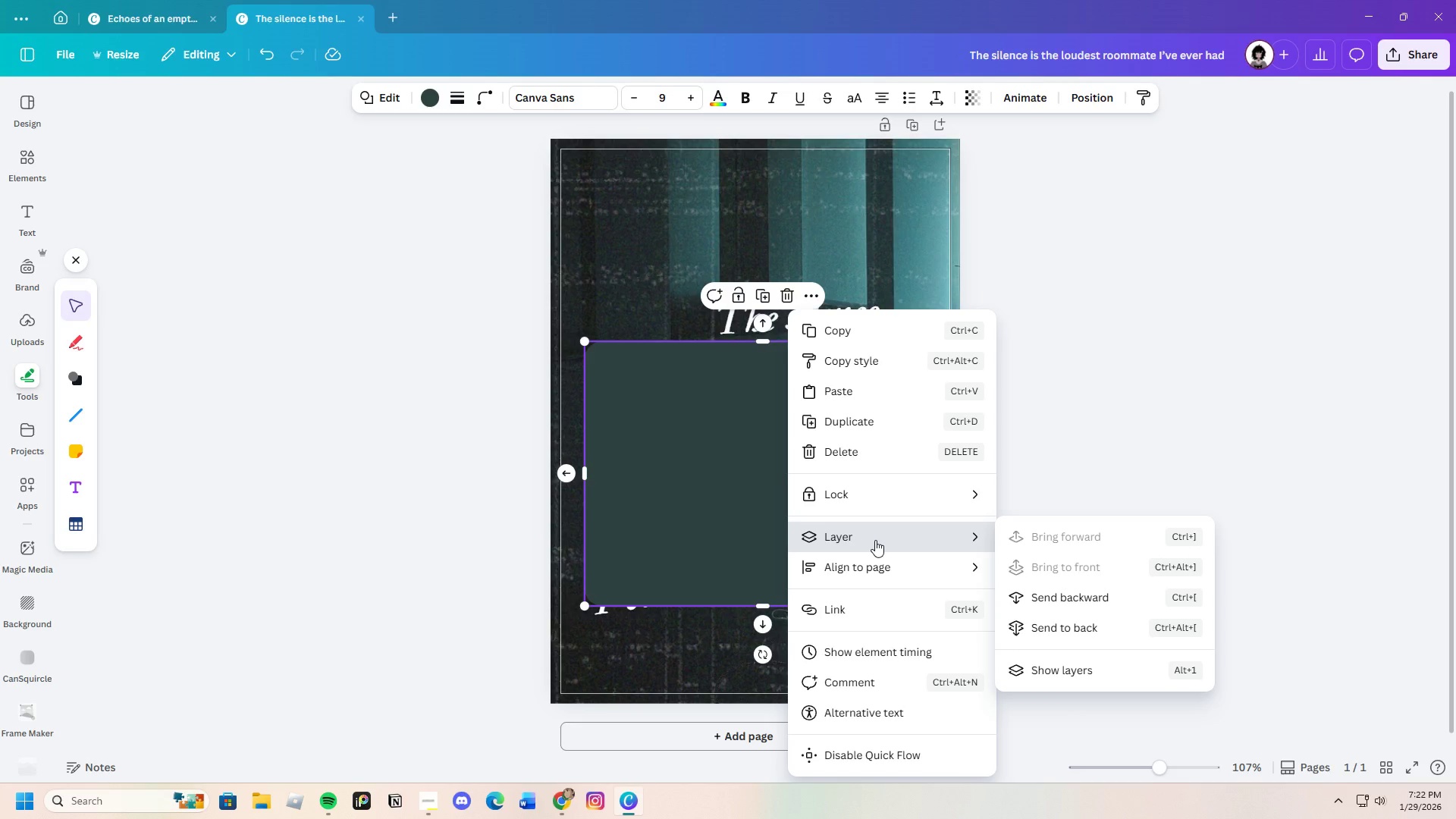 
left_click([1062, 601])
 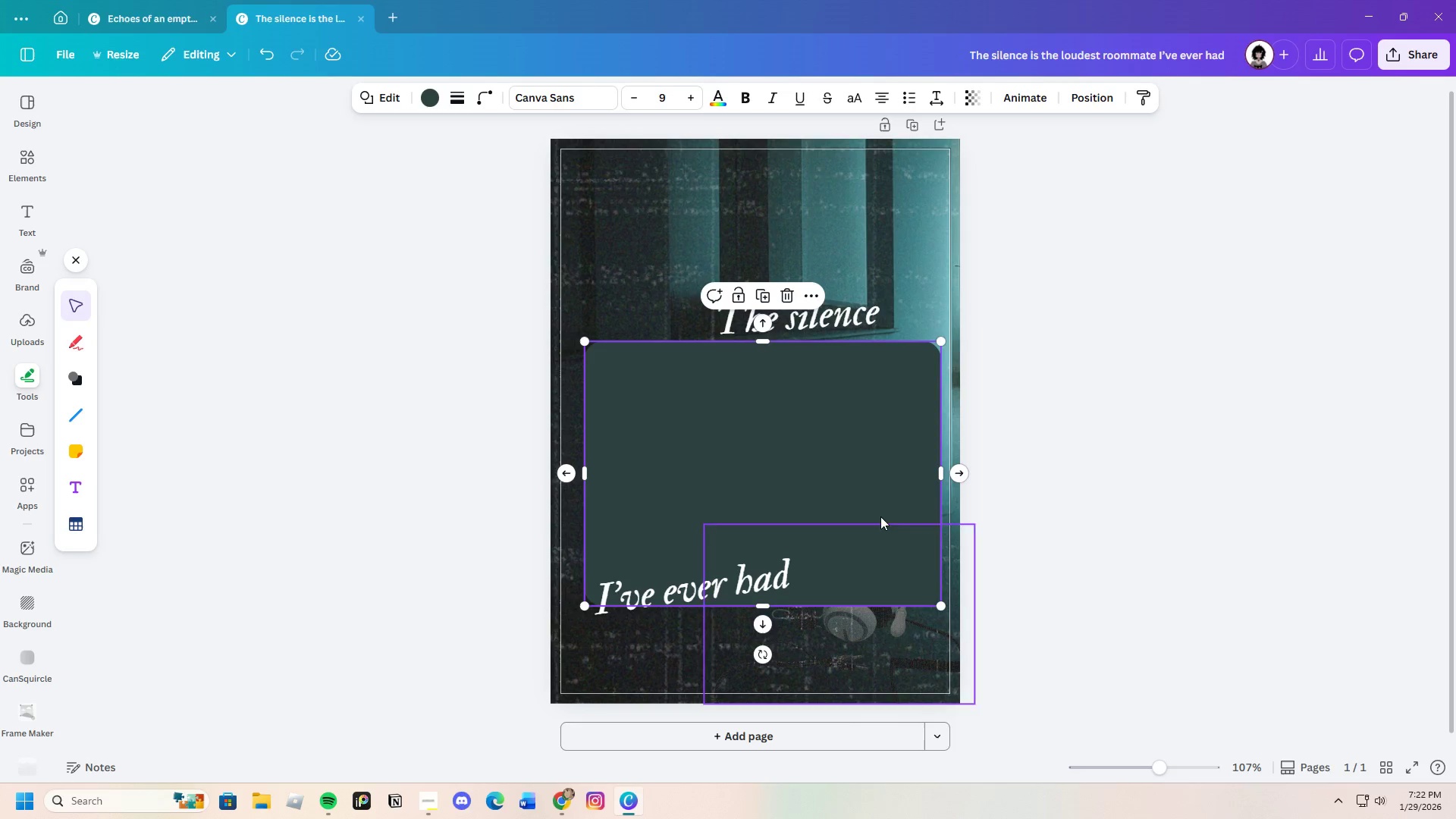 
right_click([821, 475])
 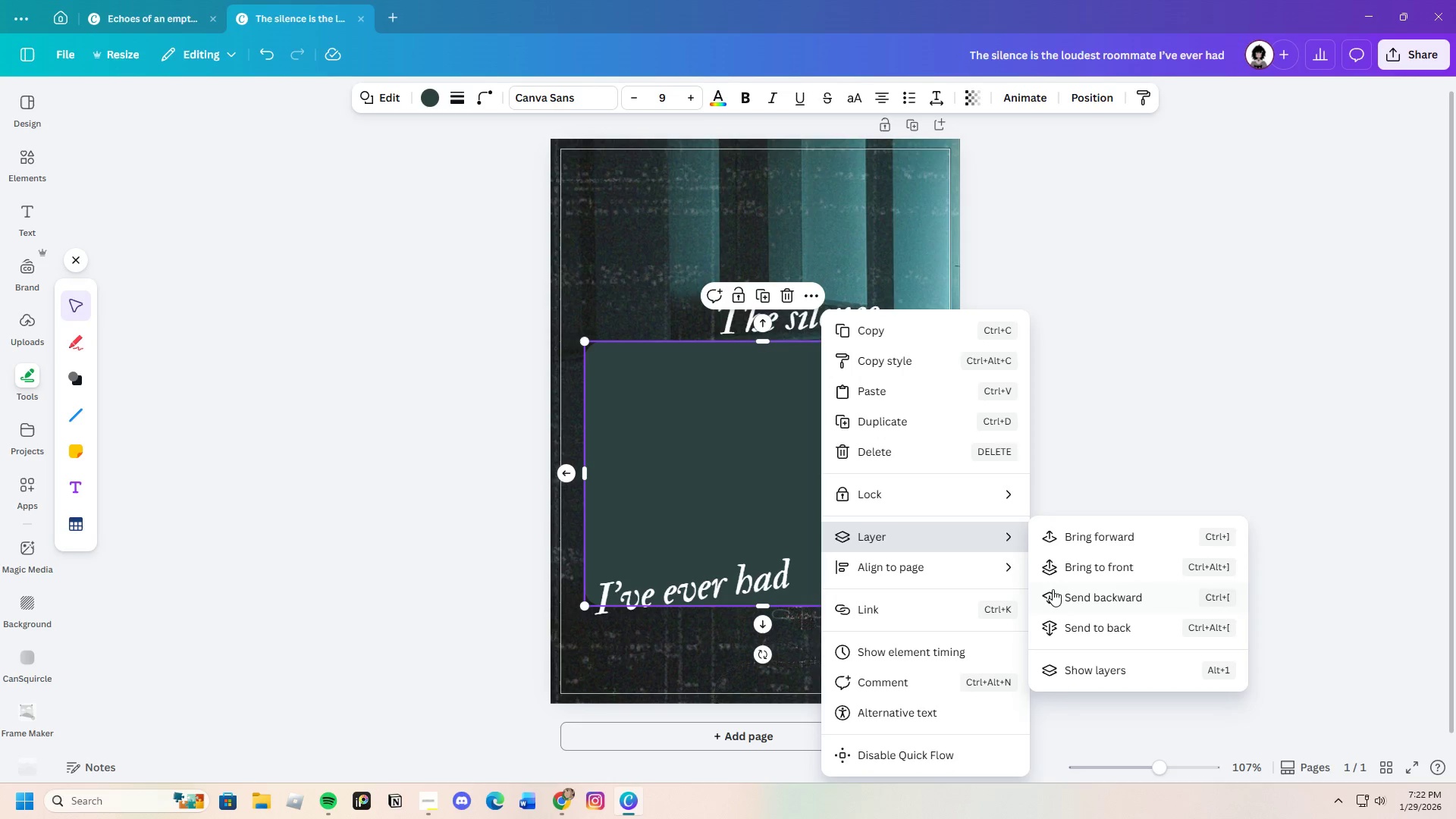 
left_click([1072, 592])
 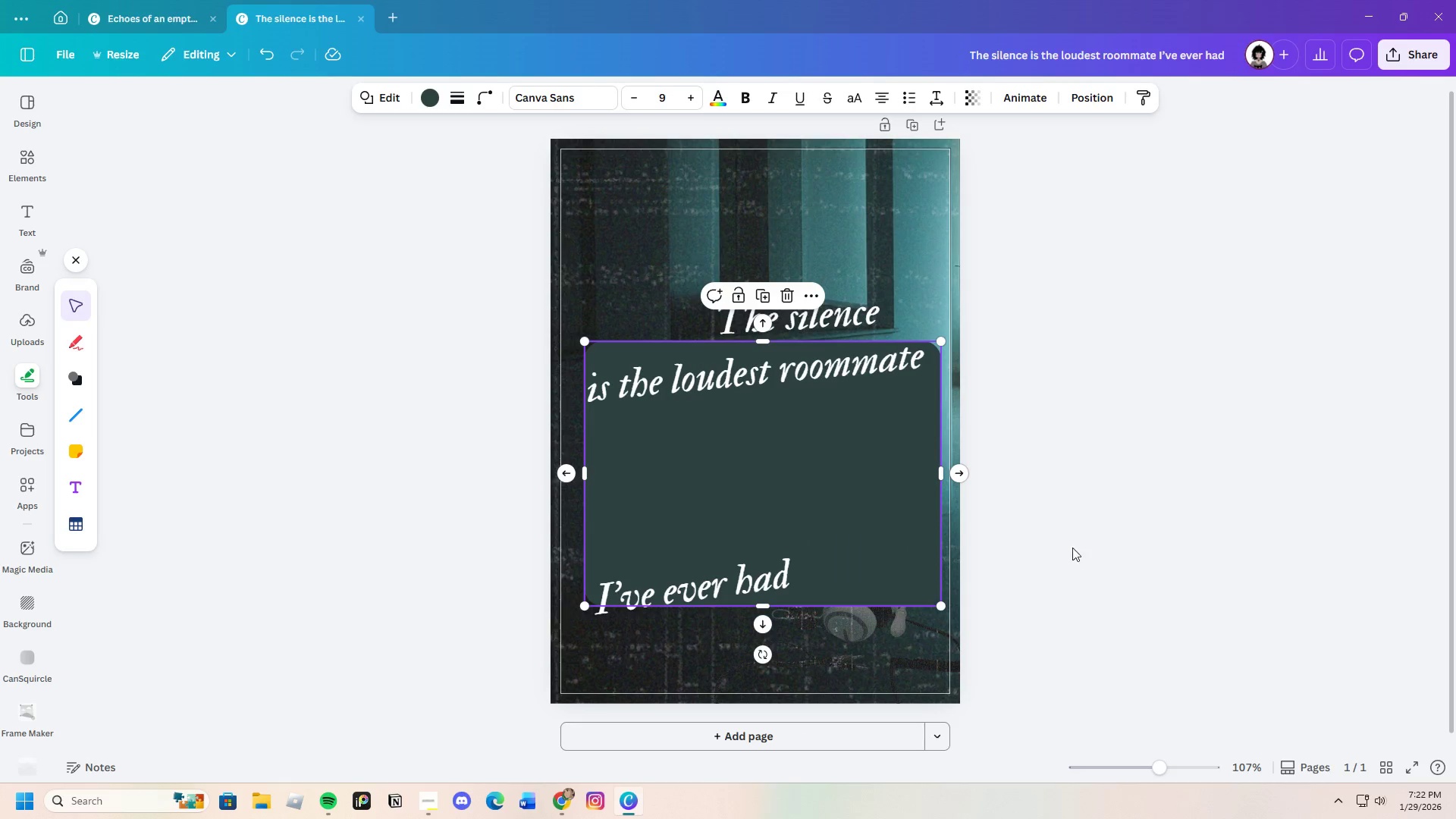 
left_click([1069, 532])
 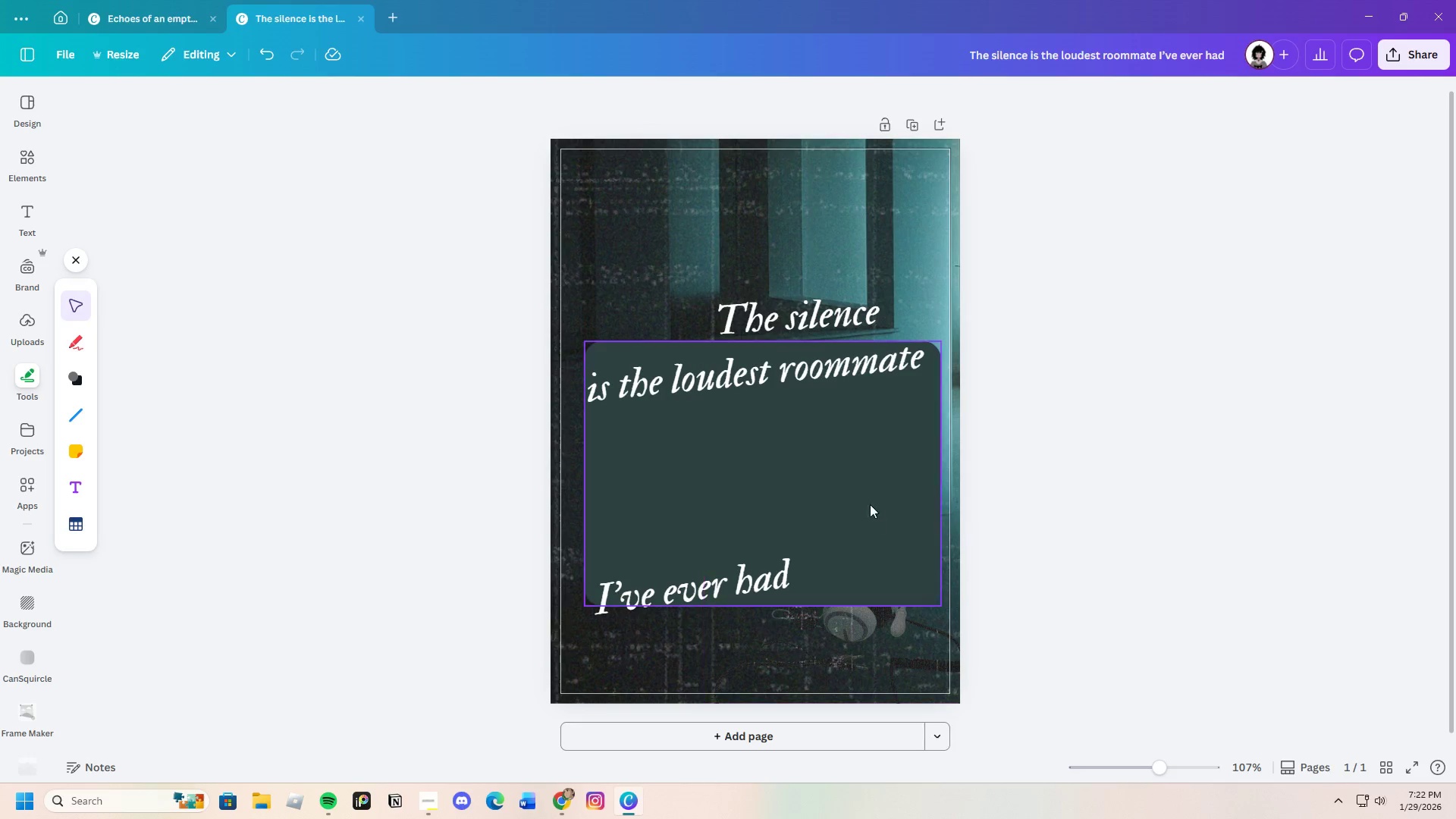 
left_click([849, 489])
 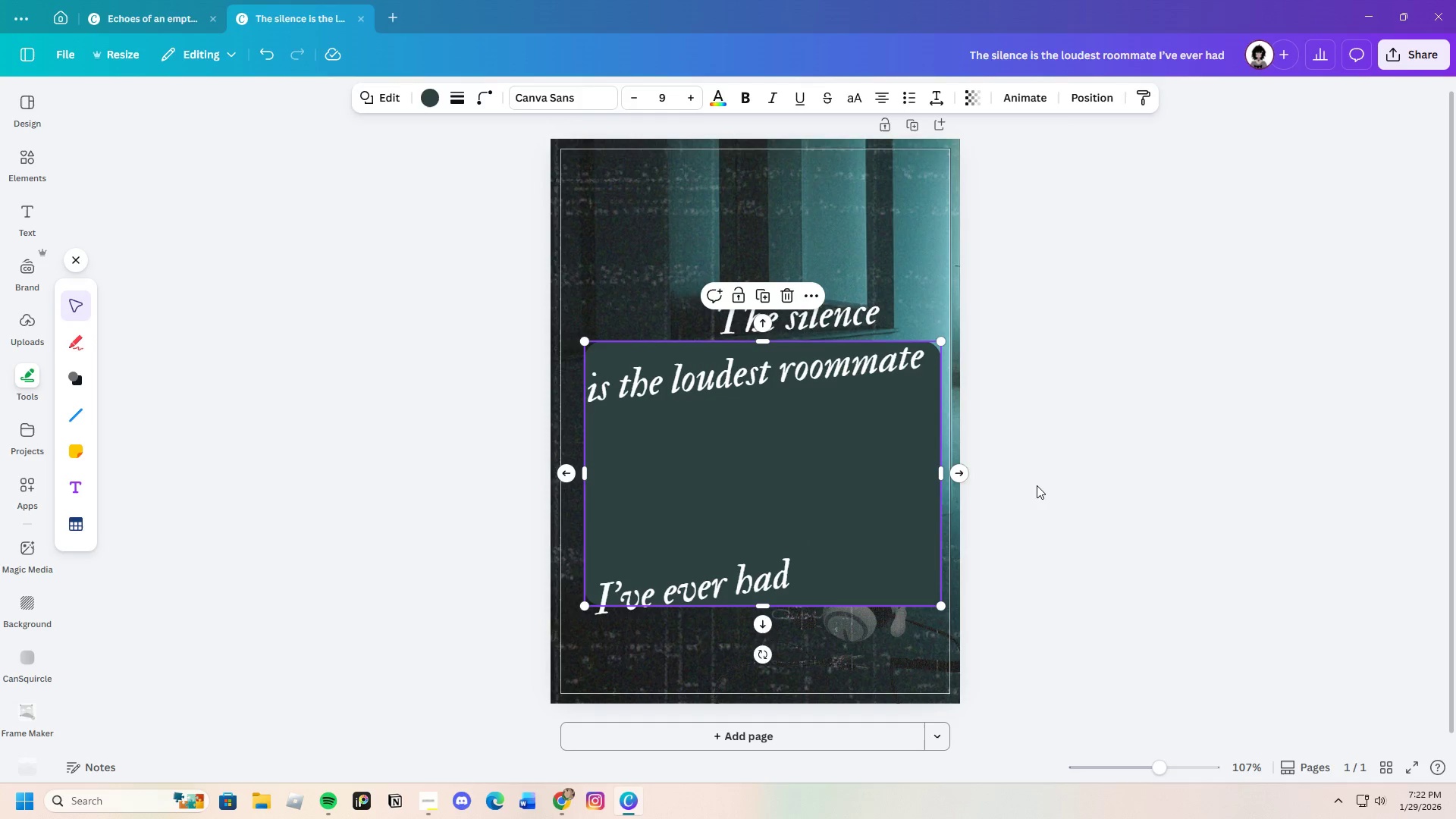 
left_click([1040, 485])
 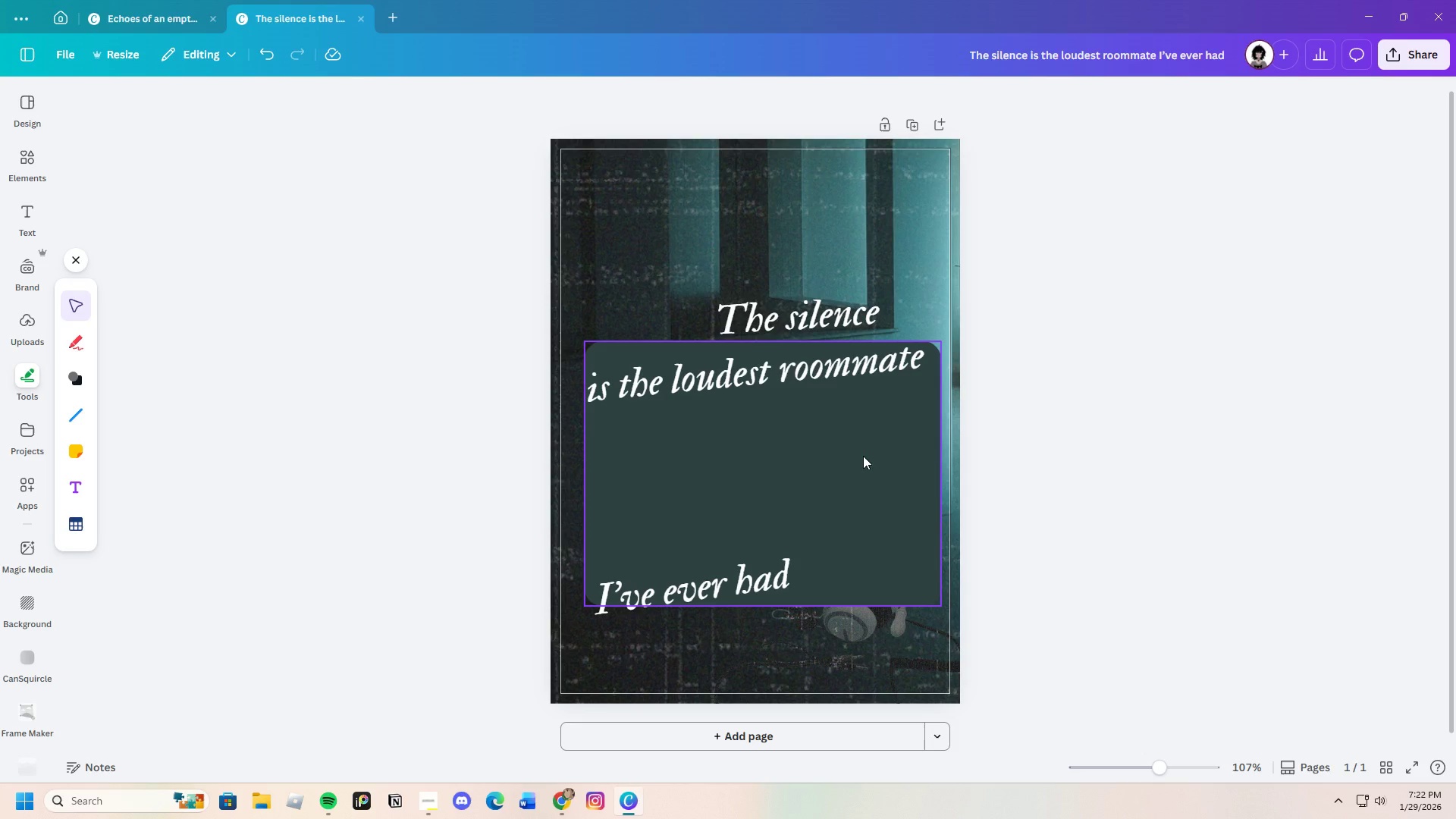 
wait(5.59)
 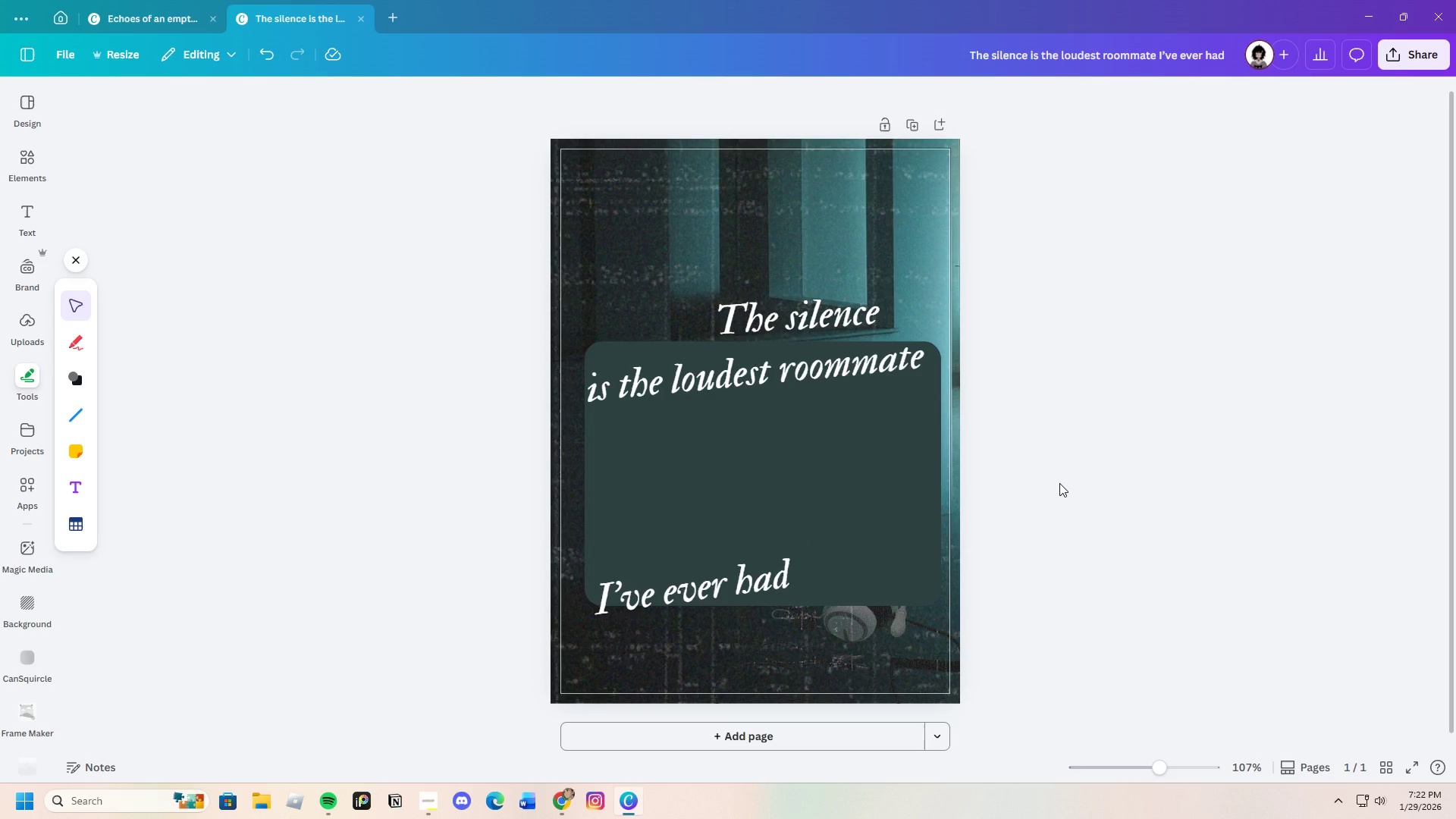 
left_click([858, 421])
 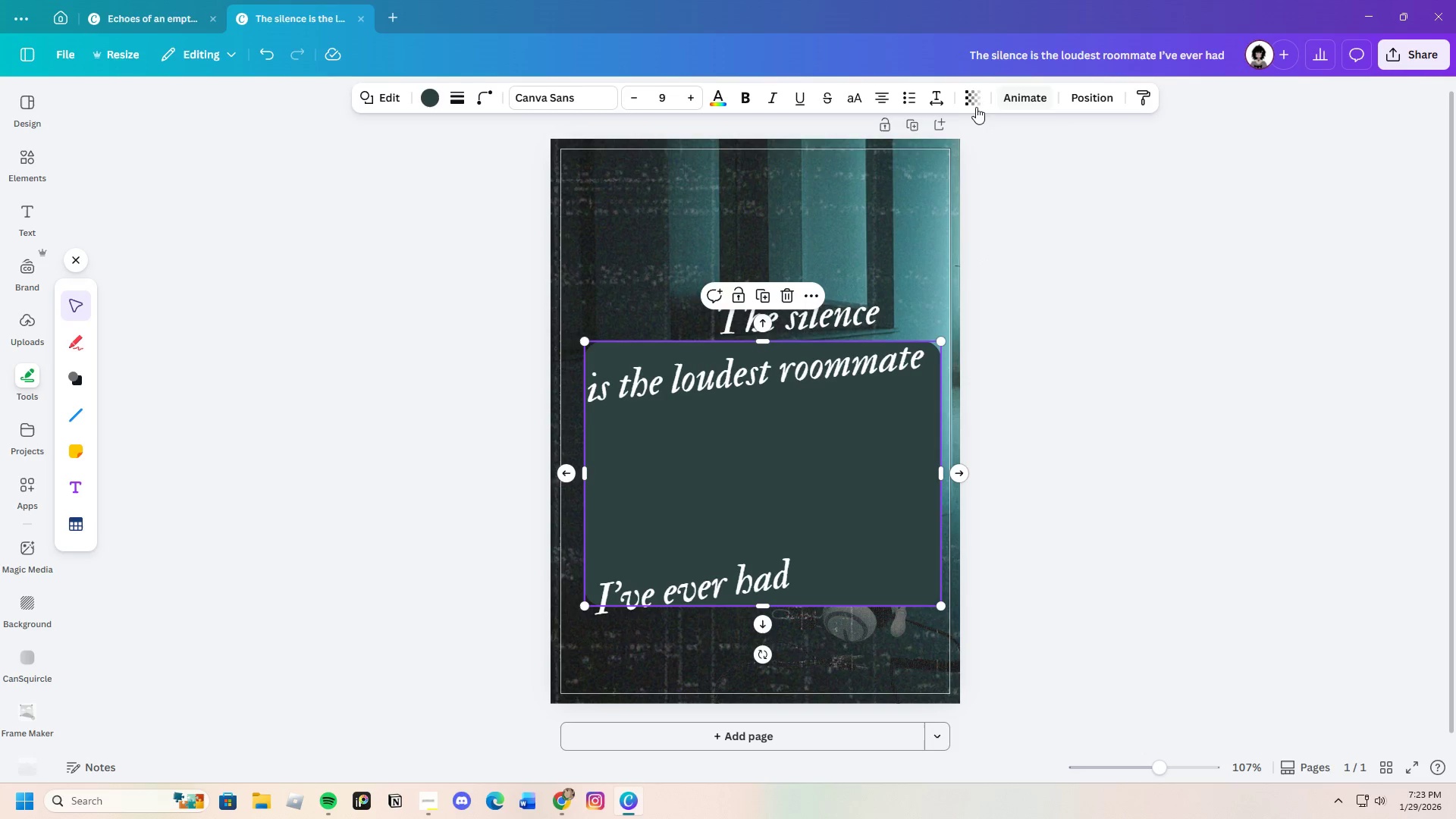 
left_click([974, 107])
 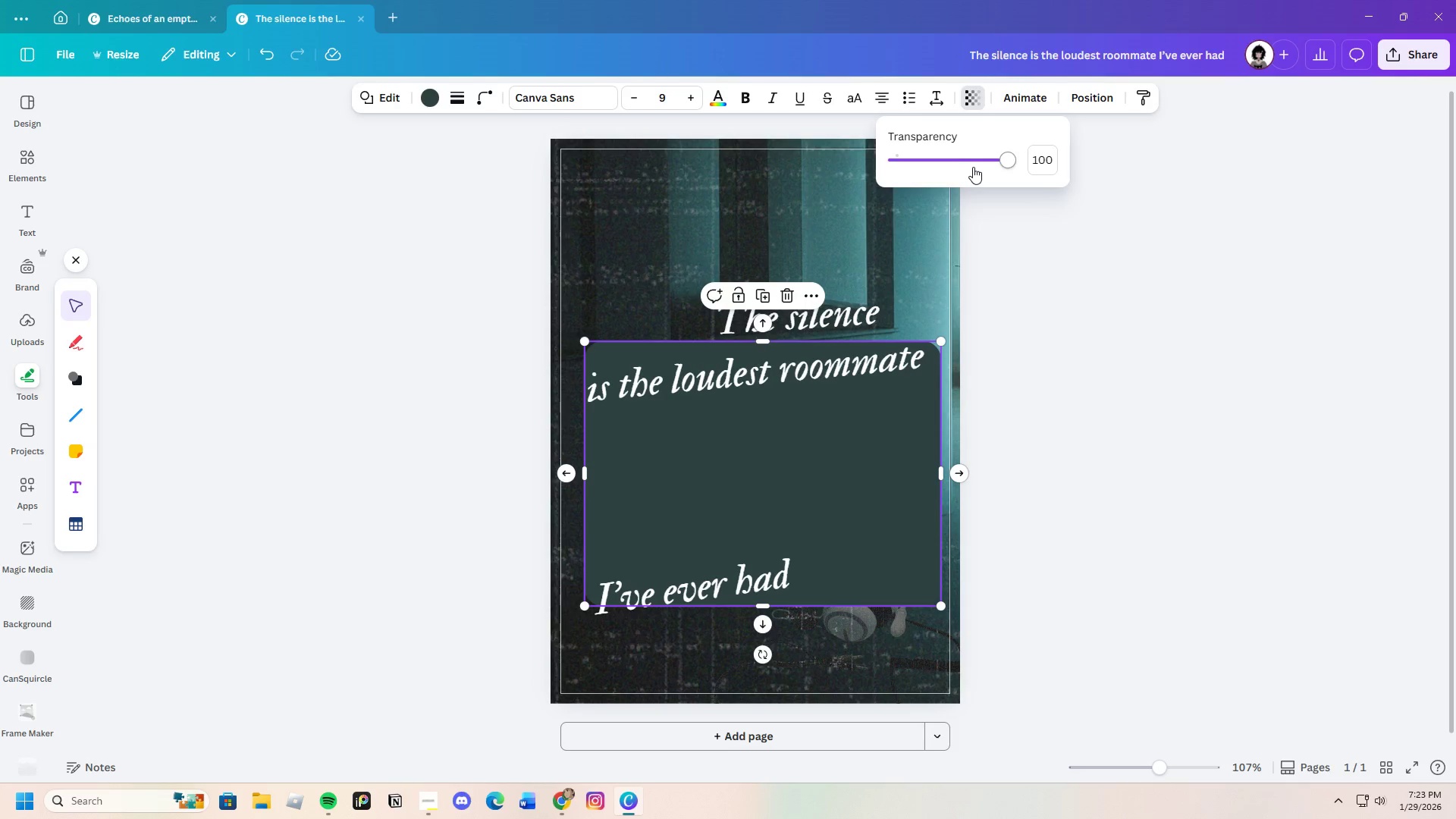 
left_click_drag(start_coordinate=[973, 167], to_coordinate=[968, 185])
 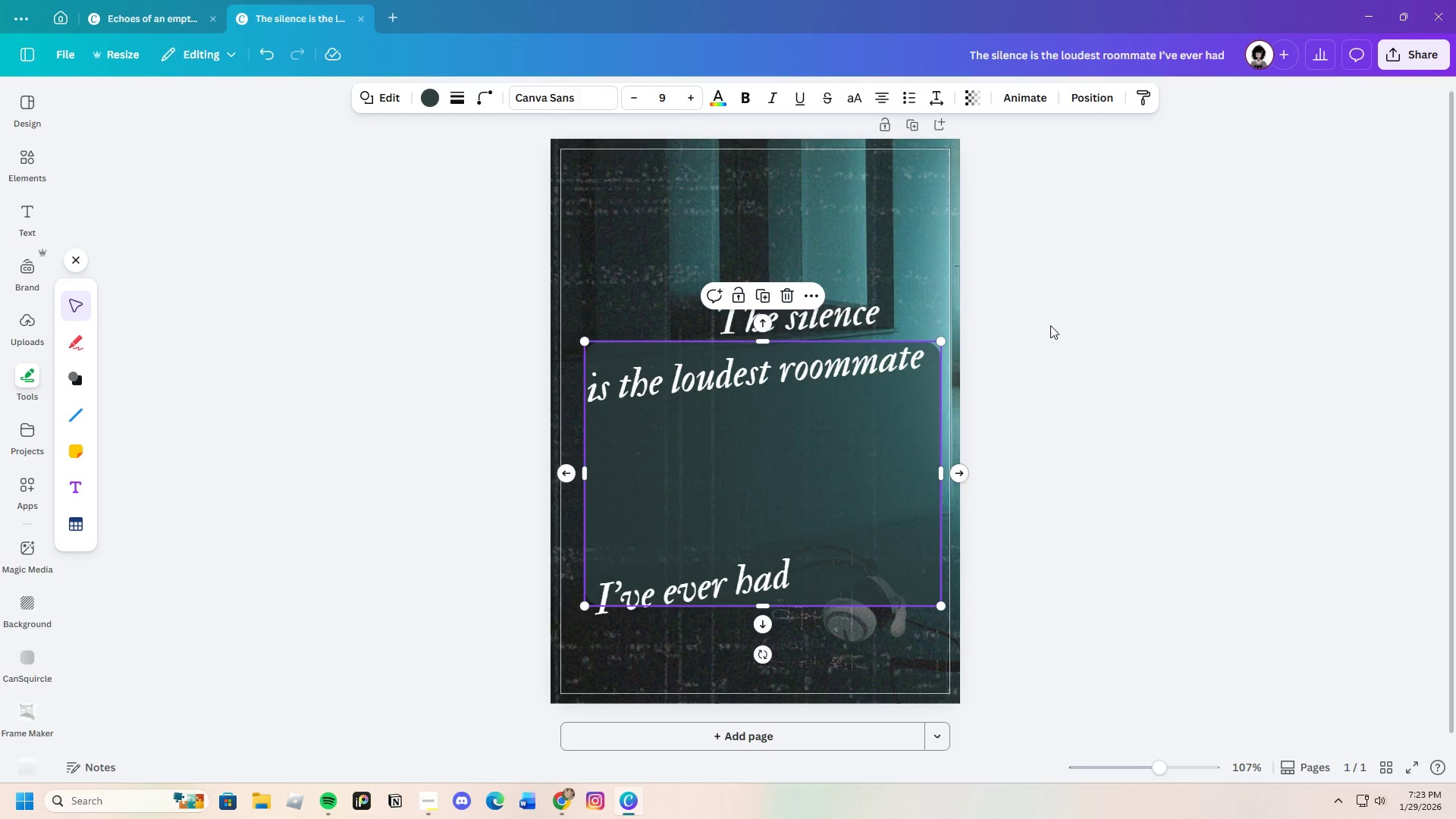 
double_click([1050, 325])
 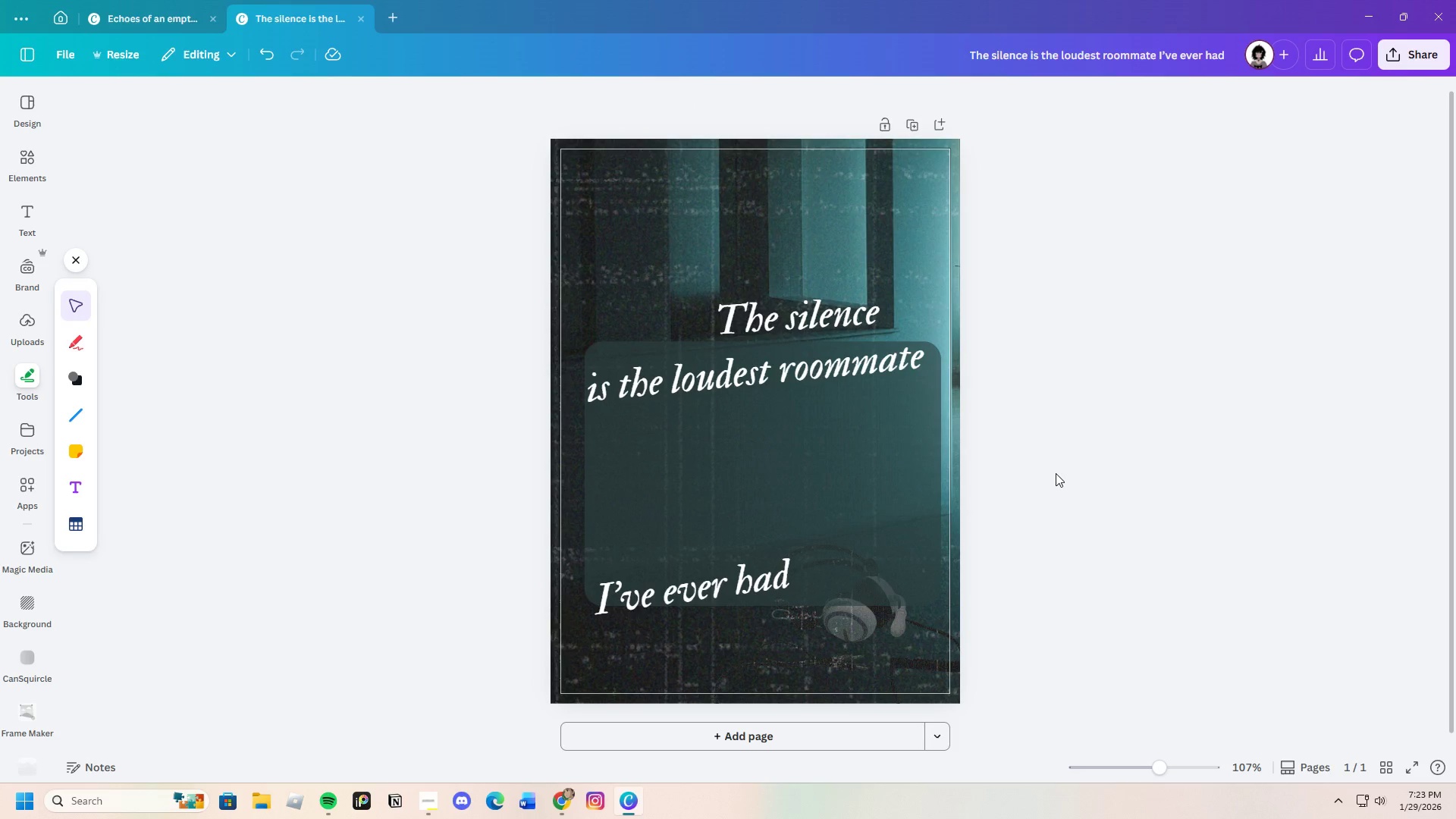 
left_click([884, 483])
 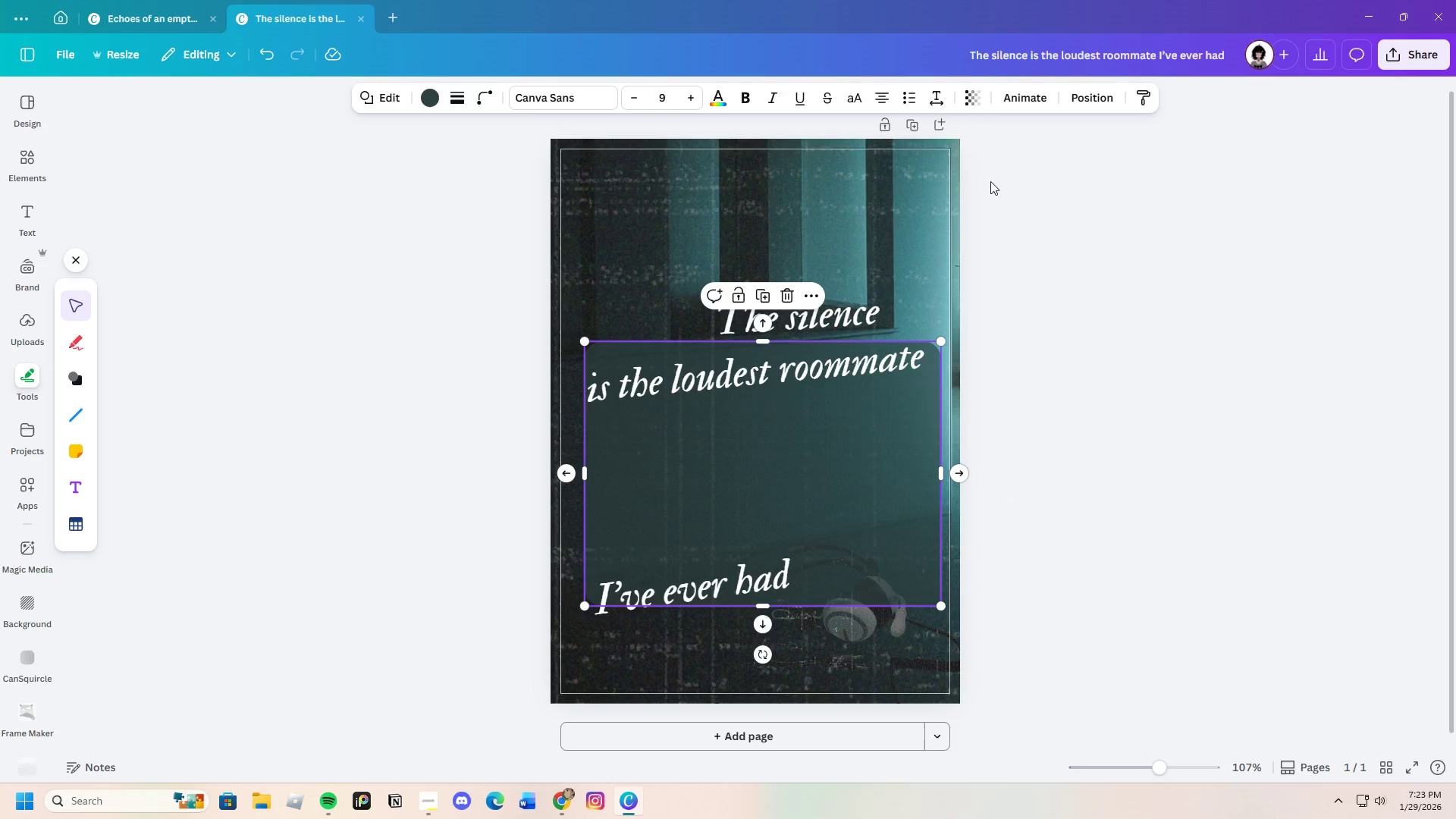 
left_click_drag(start_coordinate=[767, 342], to_coordinate=[789, 237])
 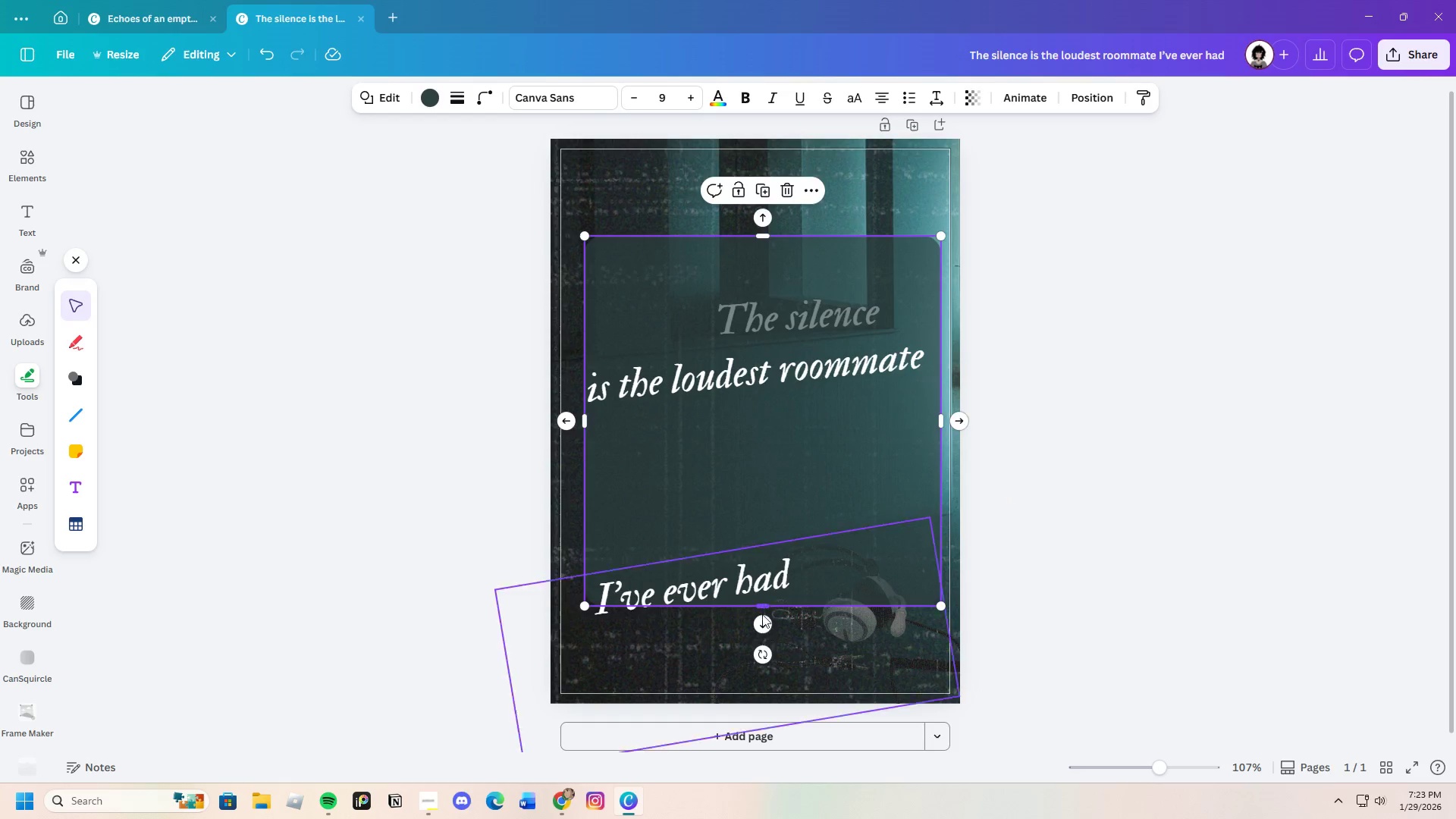 
left_click_drag(start_coordinate=[762, 610], to_coordinate=[776, 594])
 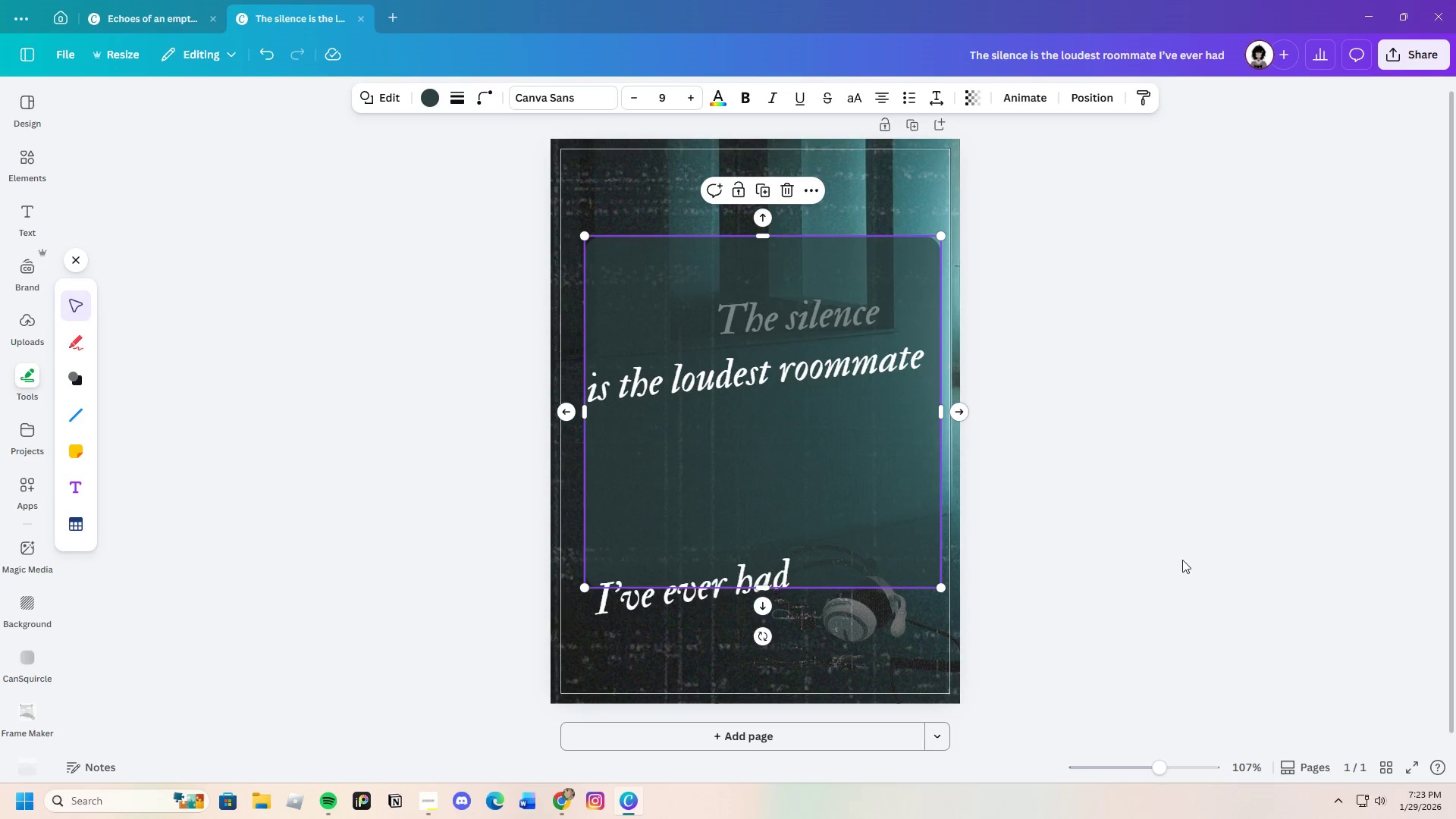 
left_click([1183, 559])
 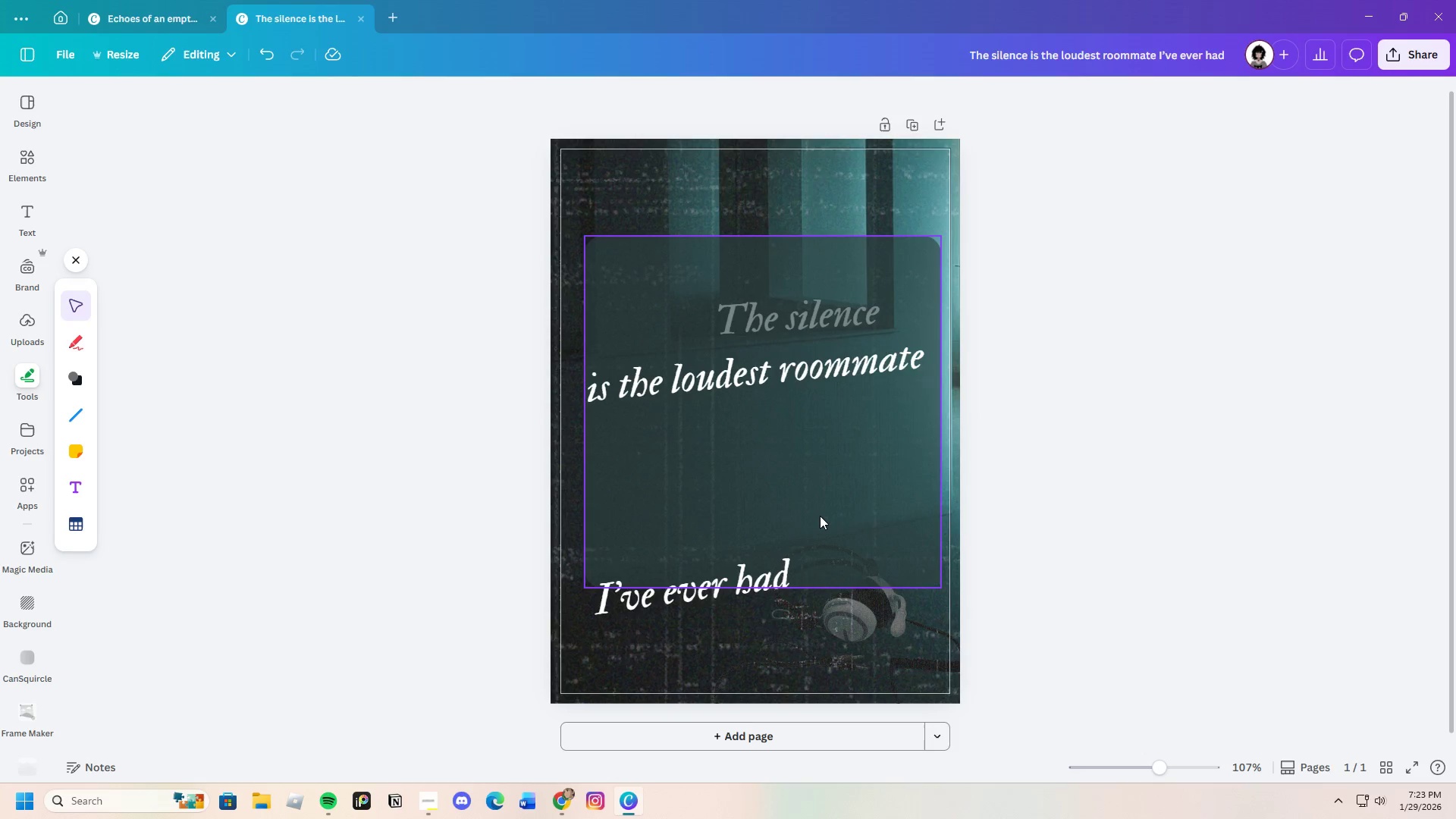 
left_click([815, 514])
 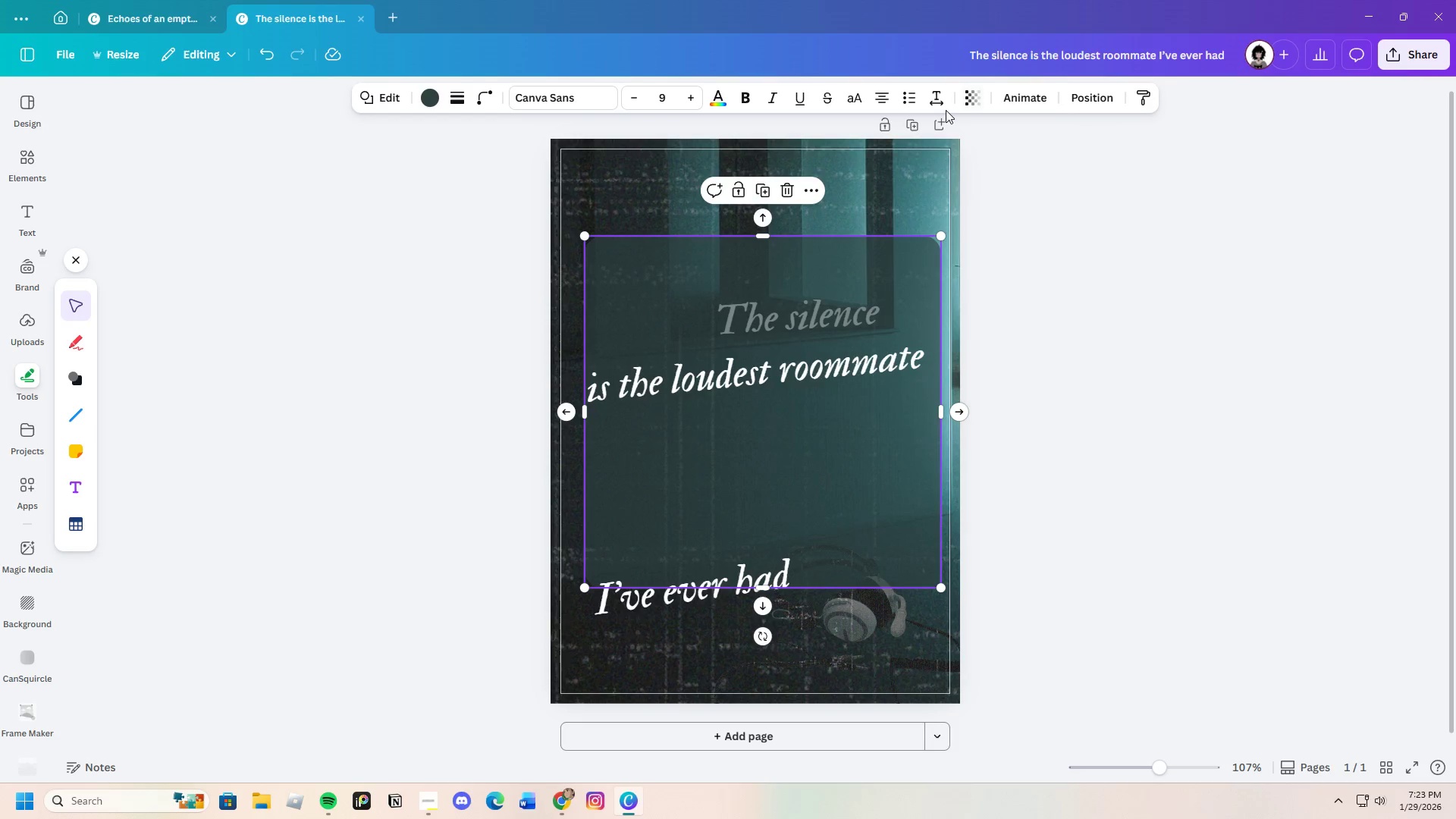 
left_click([970, 97])
 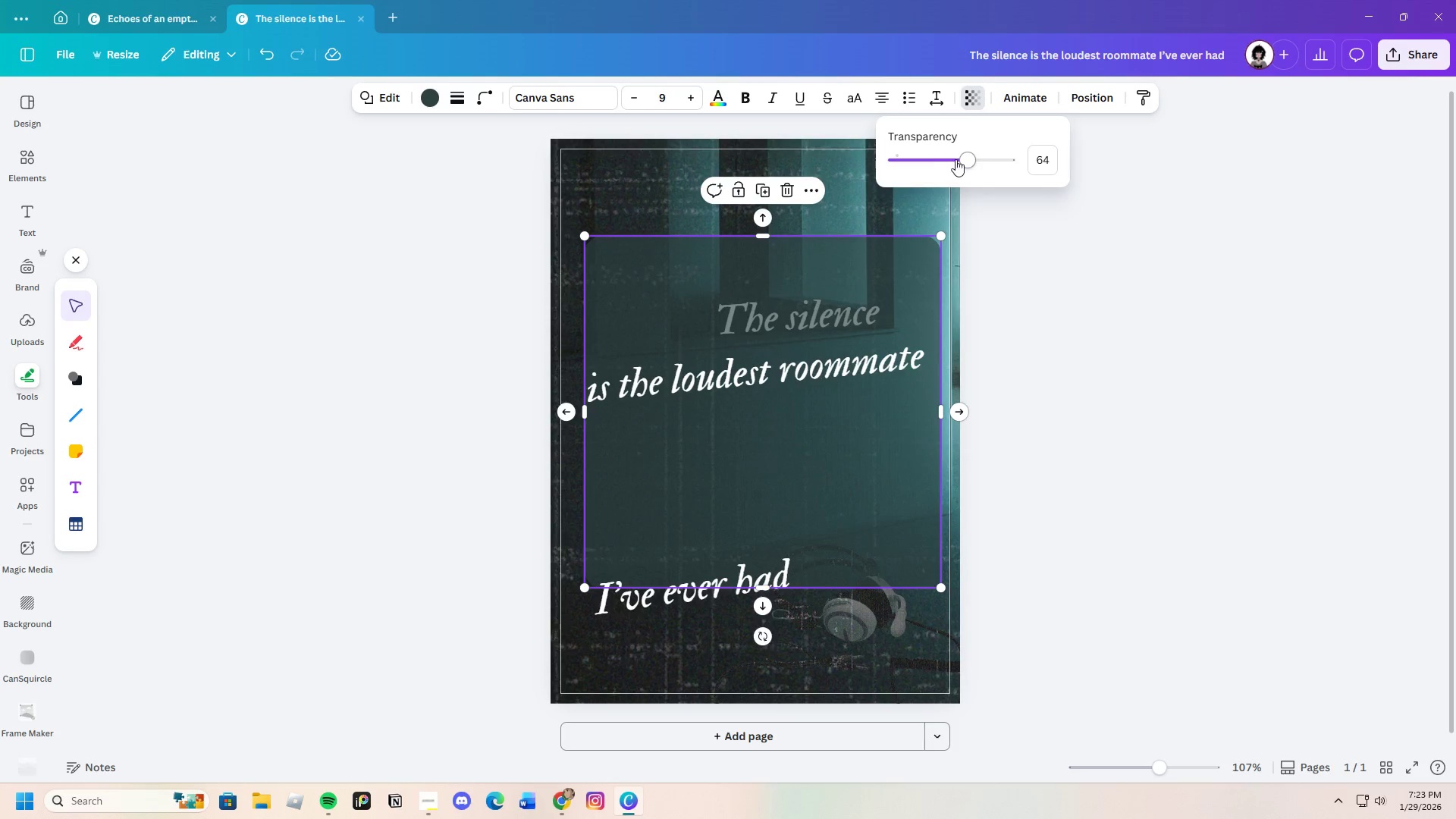 
left_click_drag(start_coordinate=[962, 159], to_coordinate=[999, 178])
 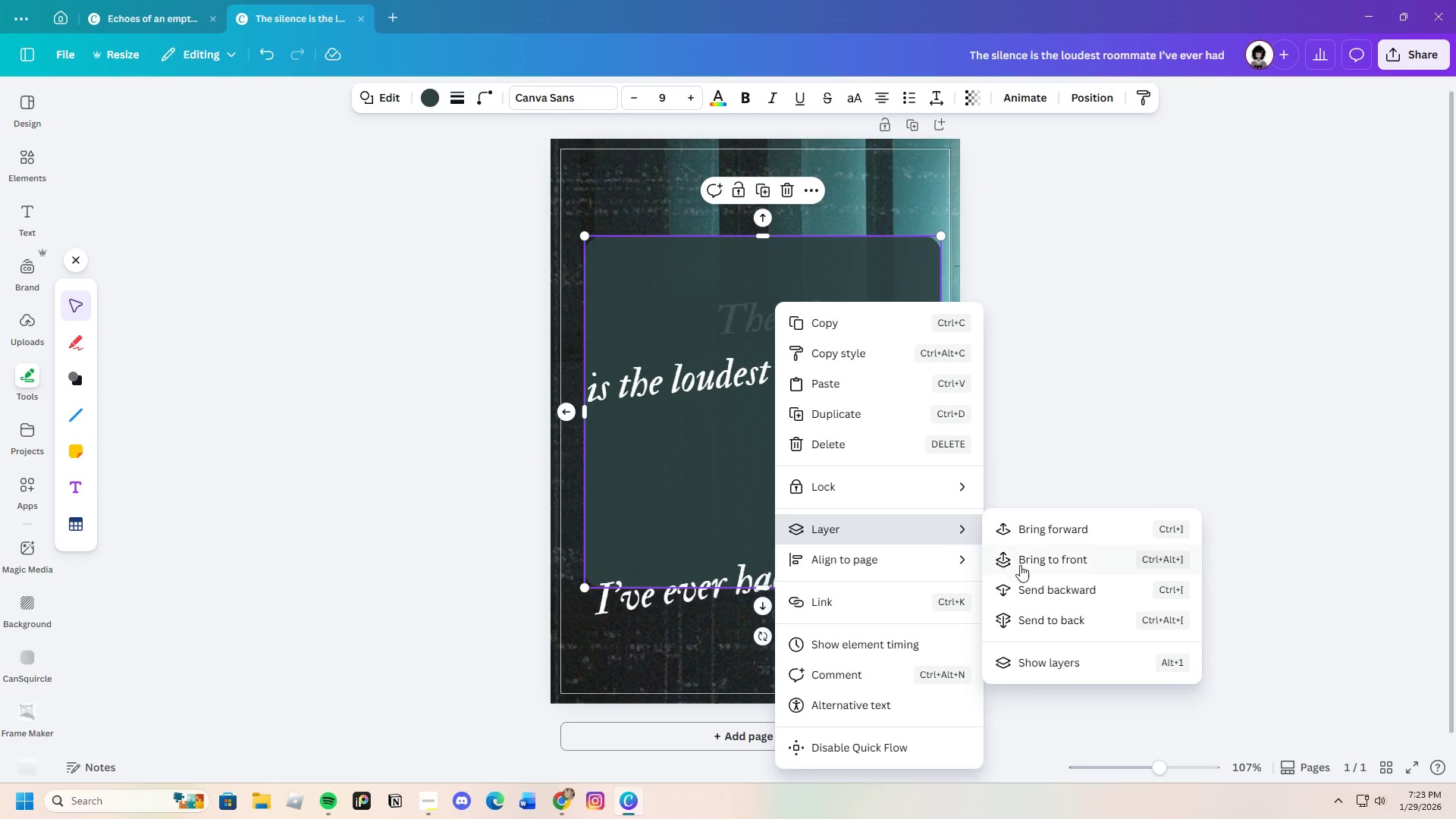 
left_click([1046, 583])
 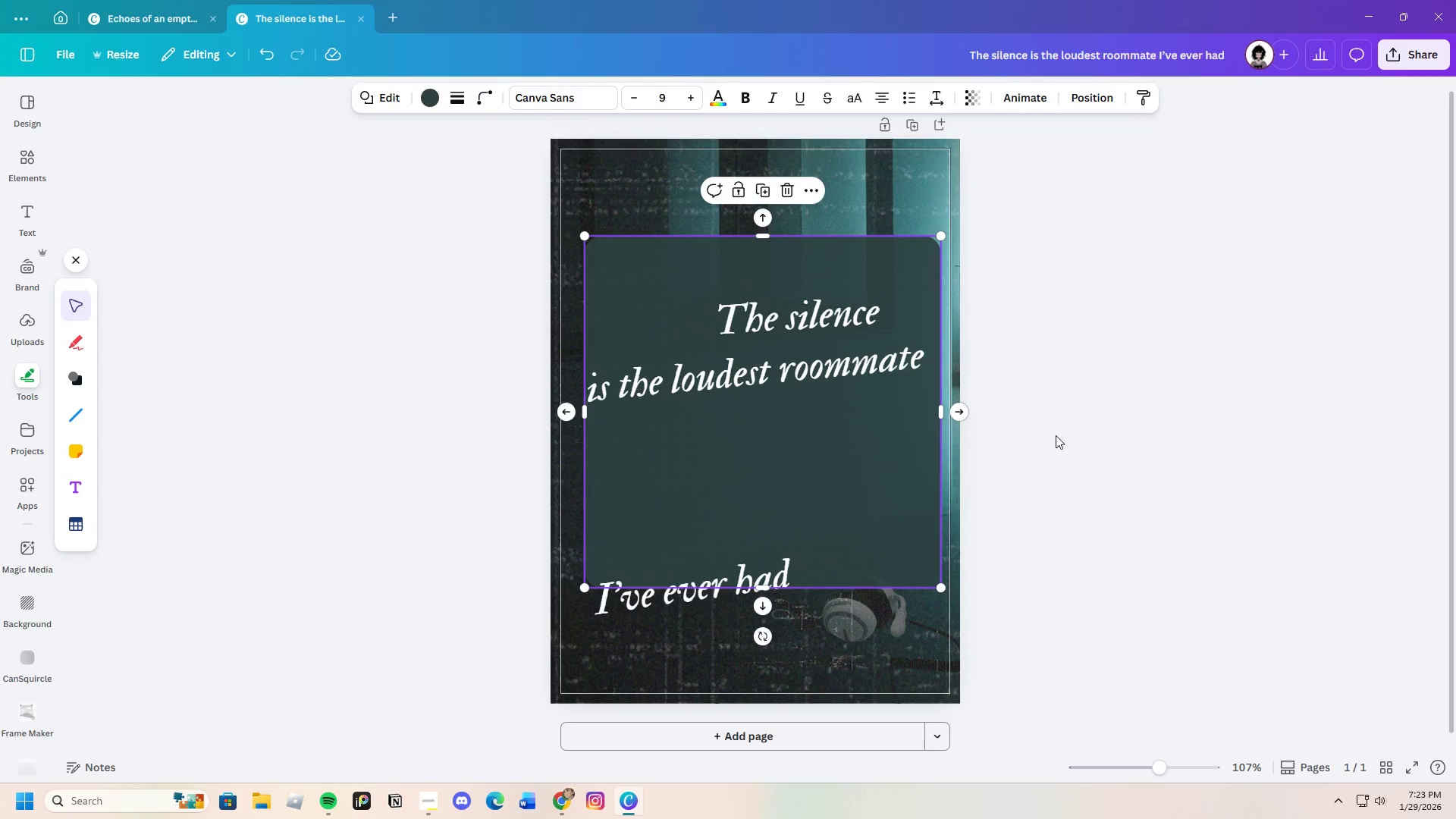 
left_click([1074, 396])
 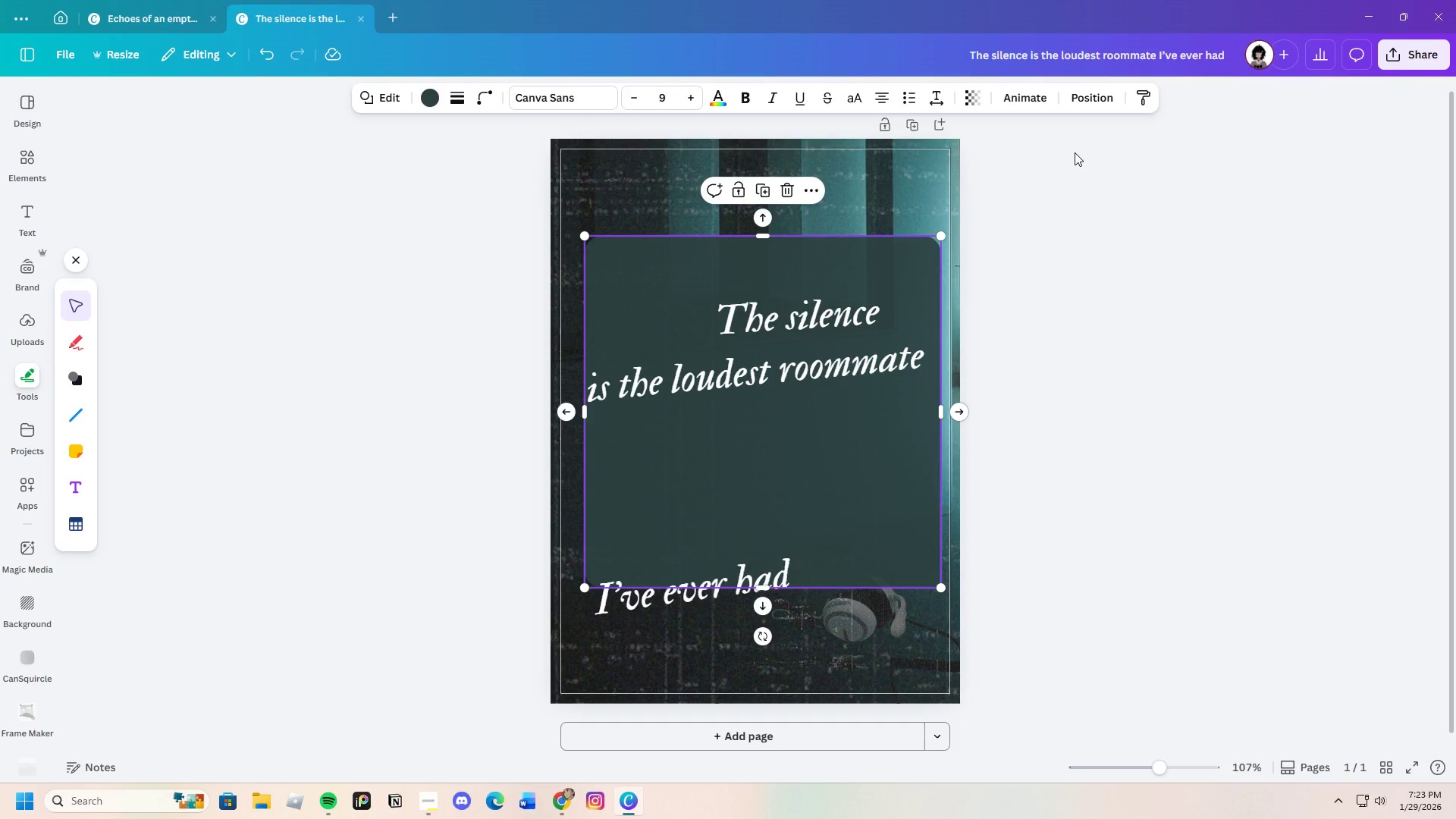 
left_click([977, 106])
 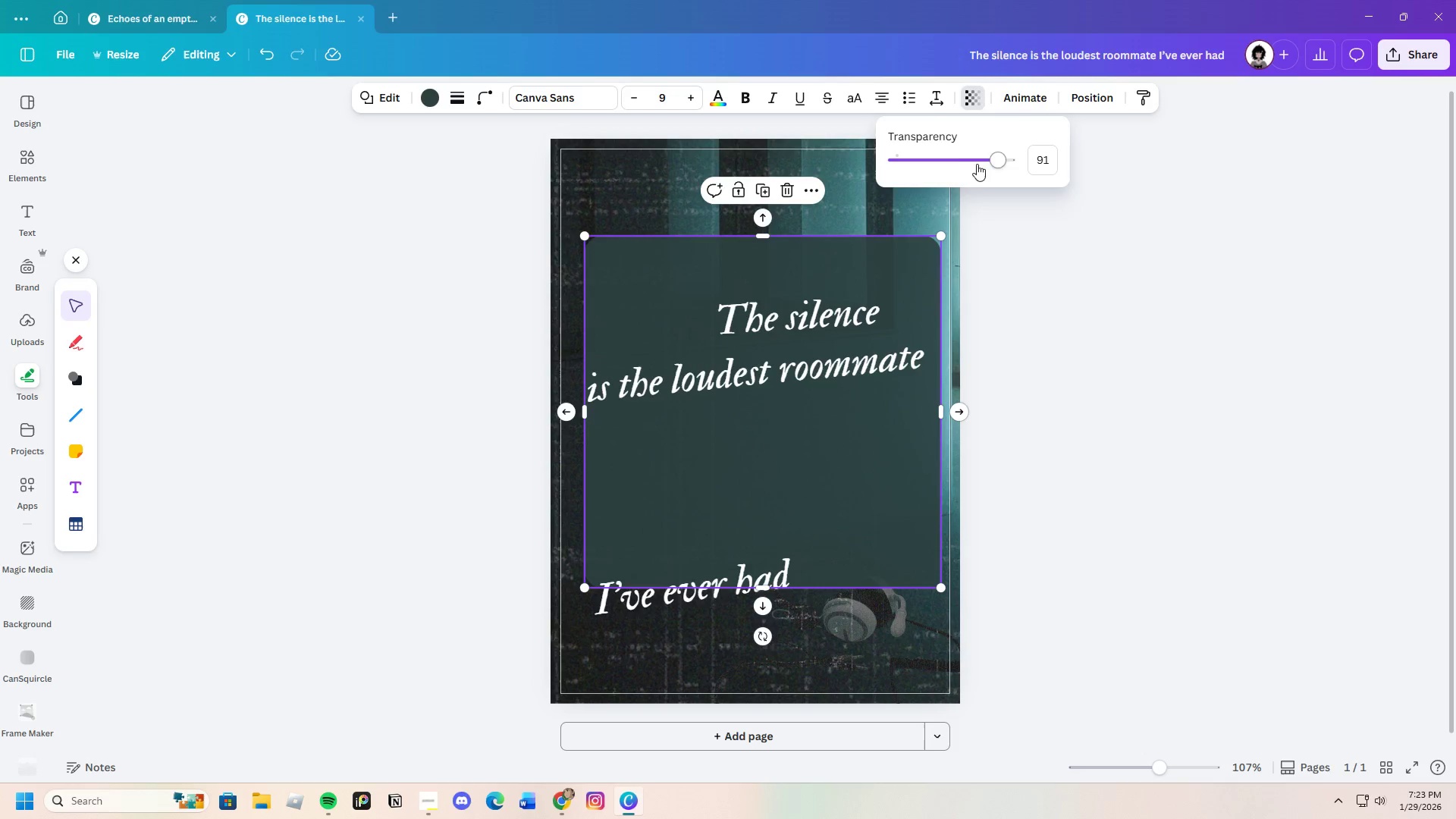 
left_click_drag(start_coordinate=[977, 166], to_coordinate=[1015, 192])
 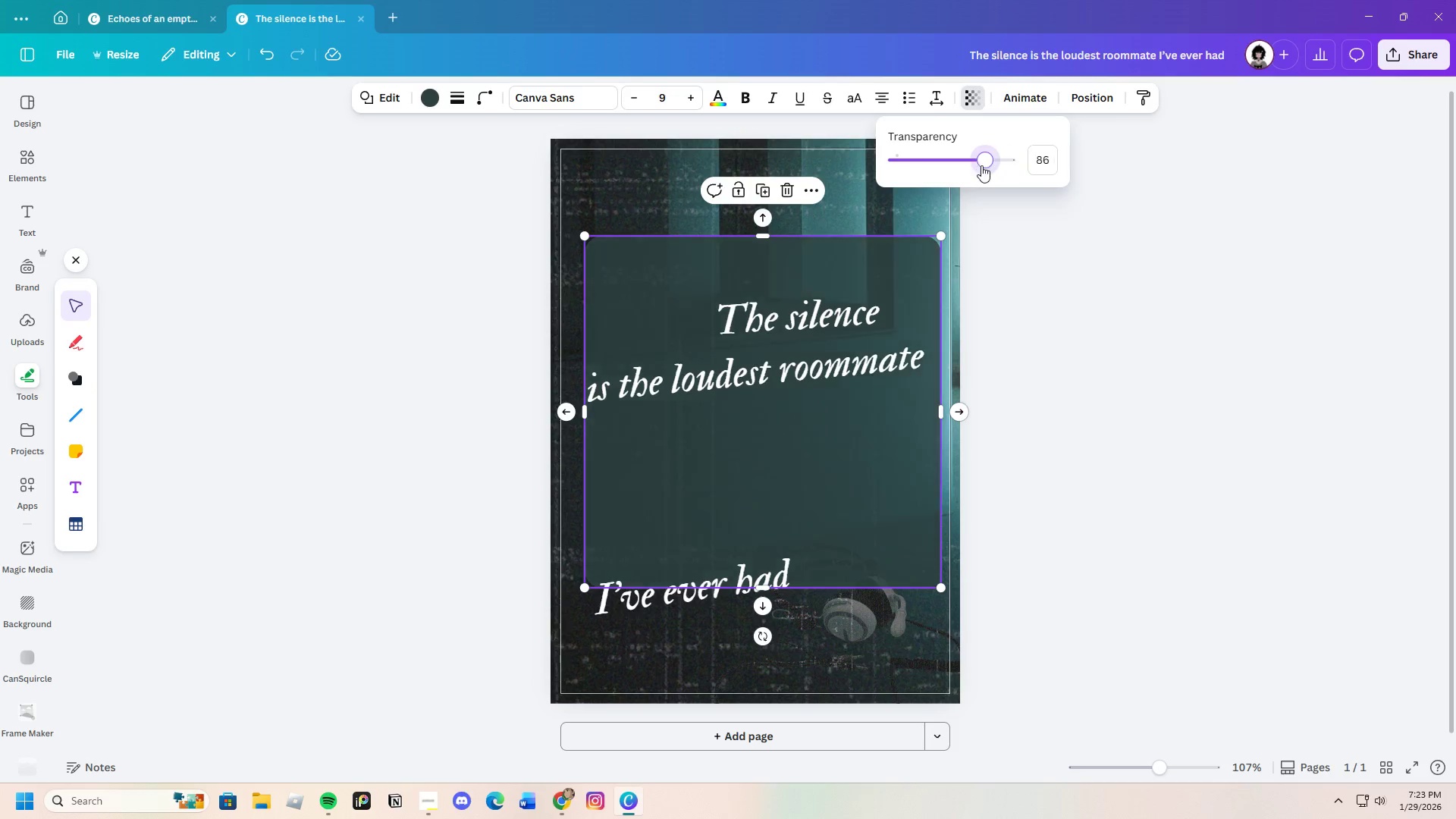 
left_click_drag(start_coordinate=[1007, 158], to_coordinate=[1045, 170])
 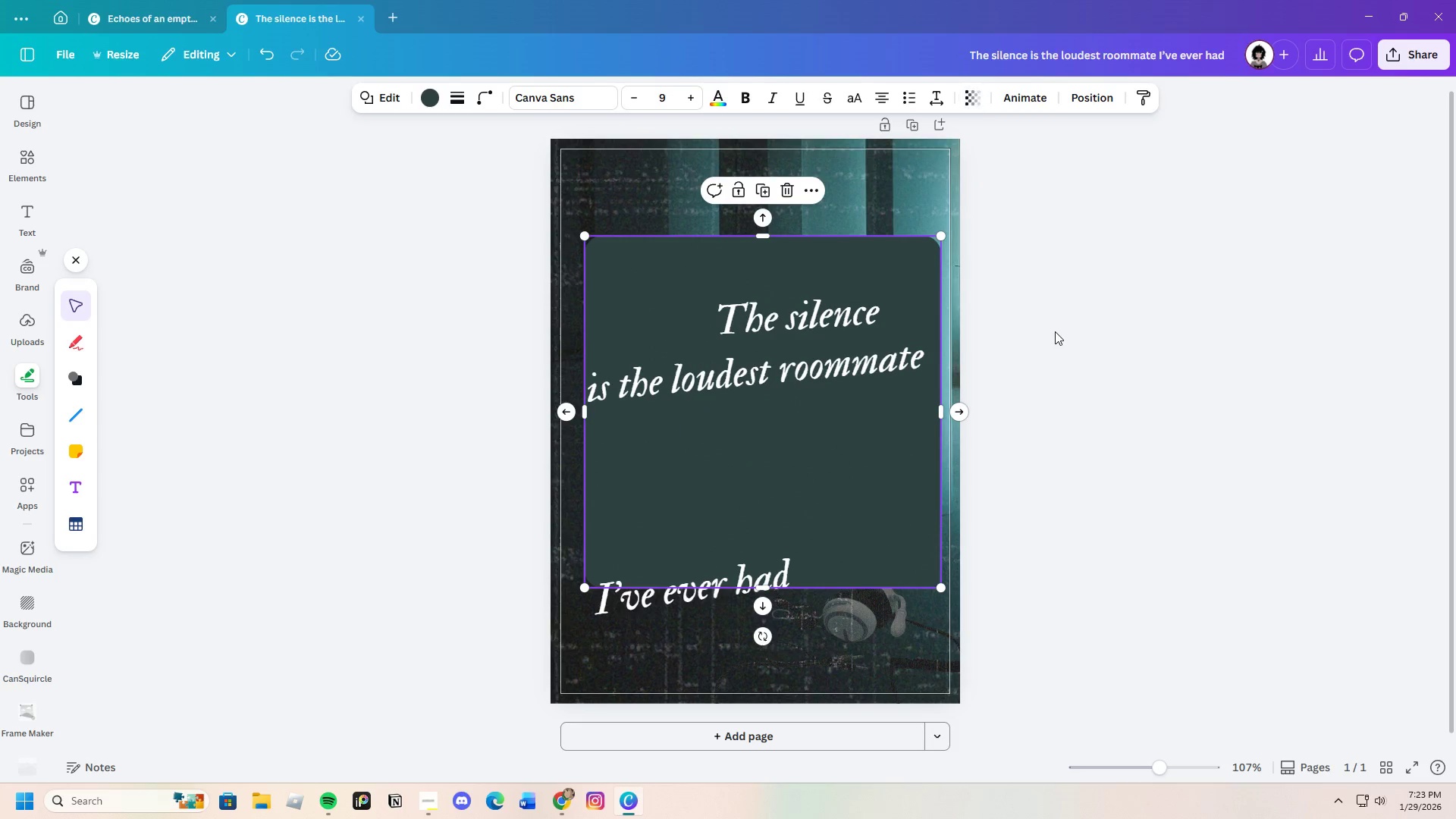 
double_click([1055, 331])
 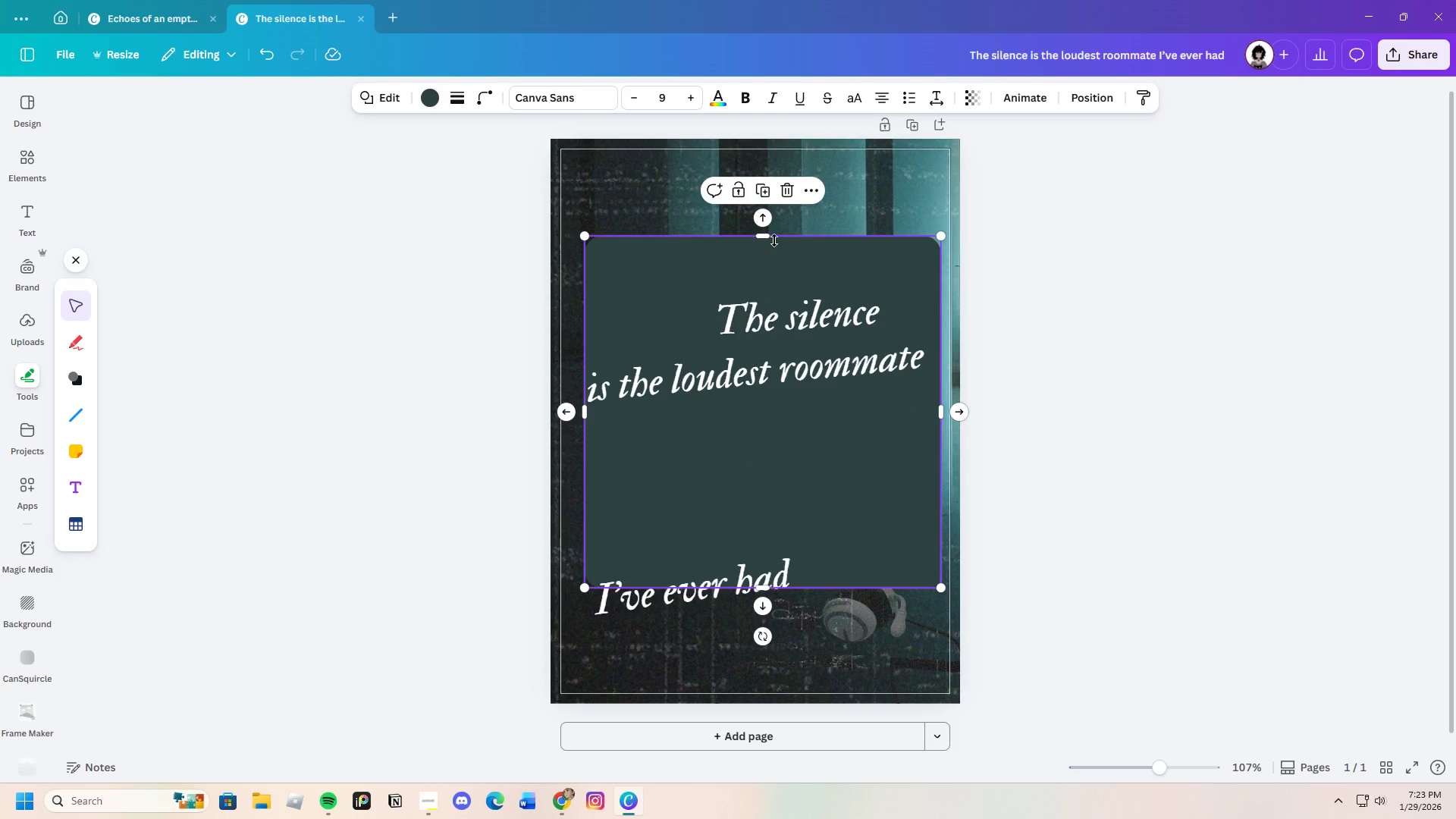 
wait(5.8)
 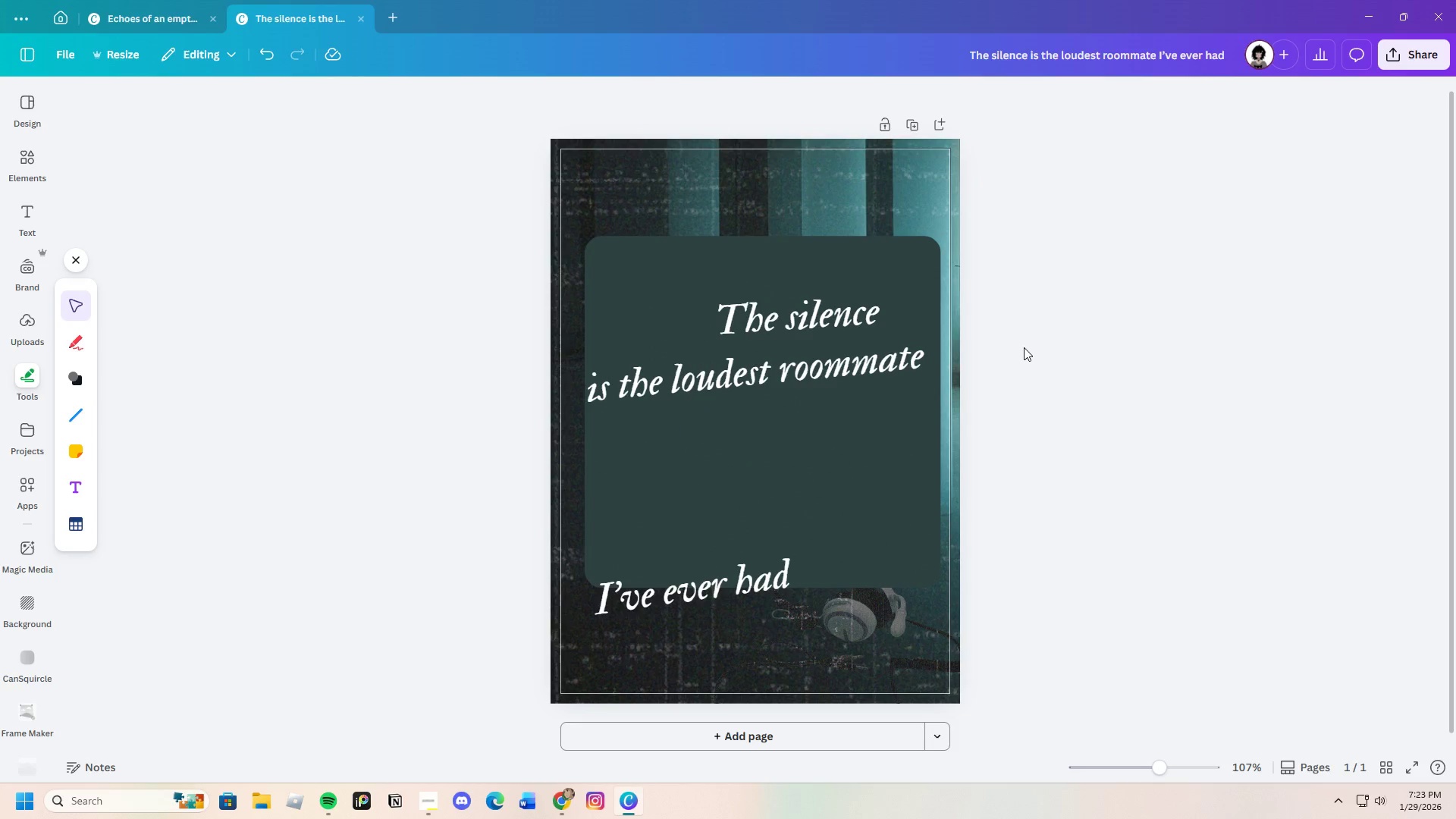 
left_click_drag(start_coordinate=[767, 588], to_coordinate=[790, 422])
 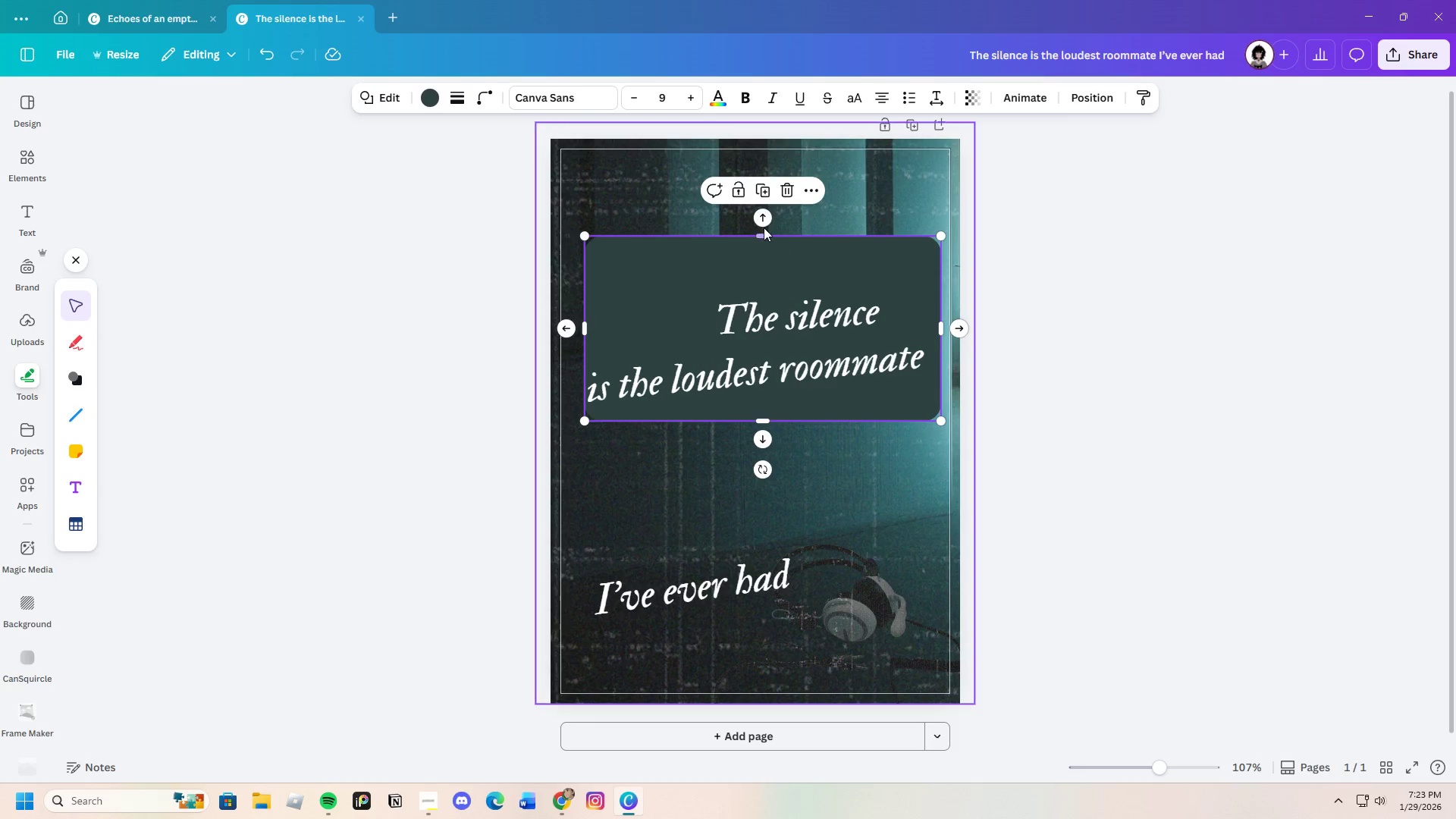 
left_click_drag(start_coordinate=[764, 228], to_coordinate=[786, 337])
 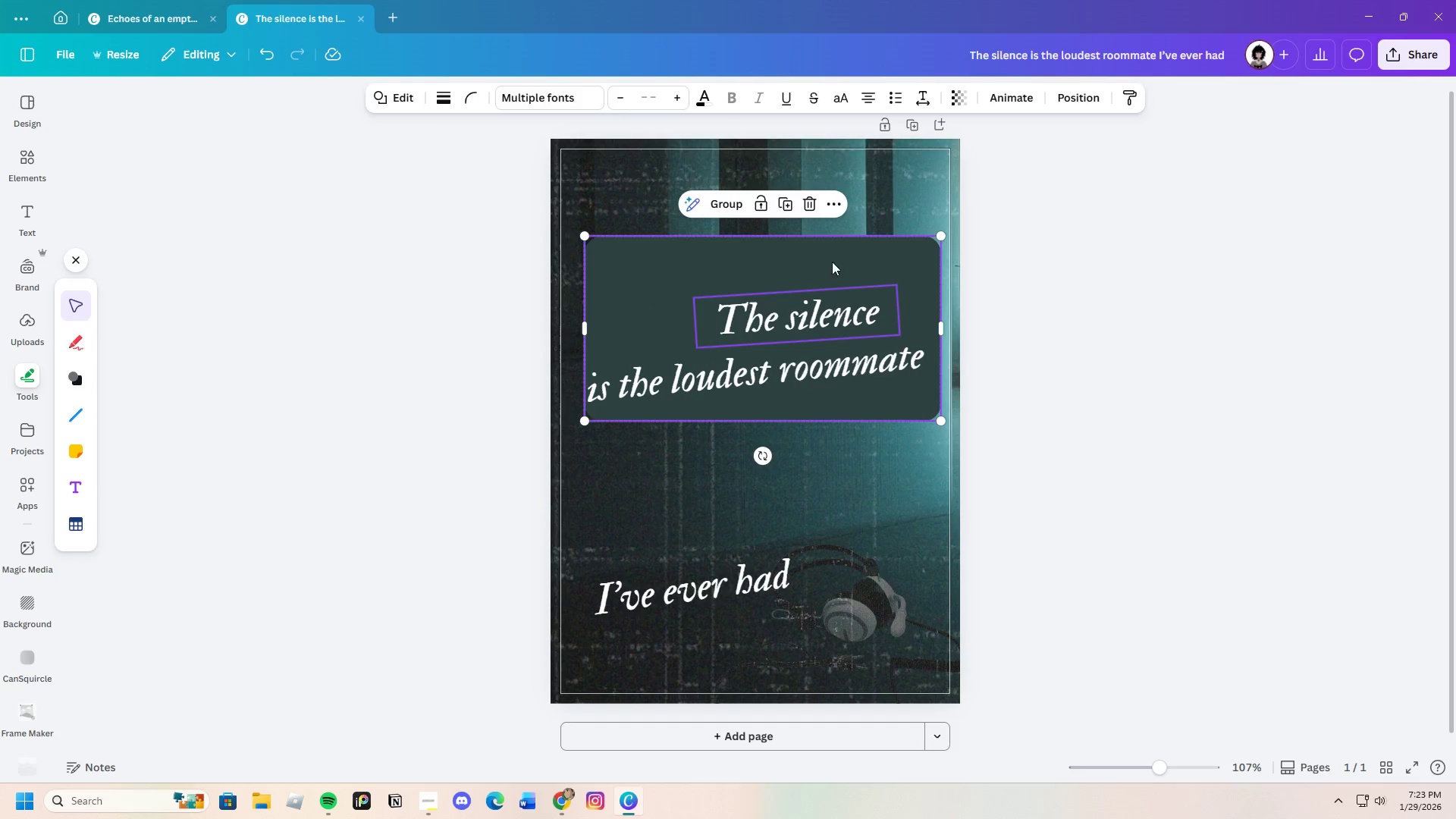 
left_click([833, 262])
 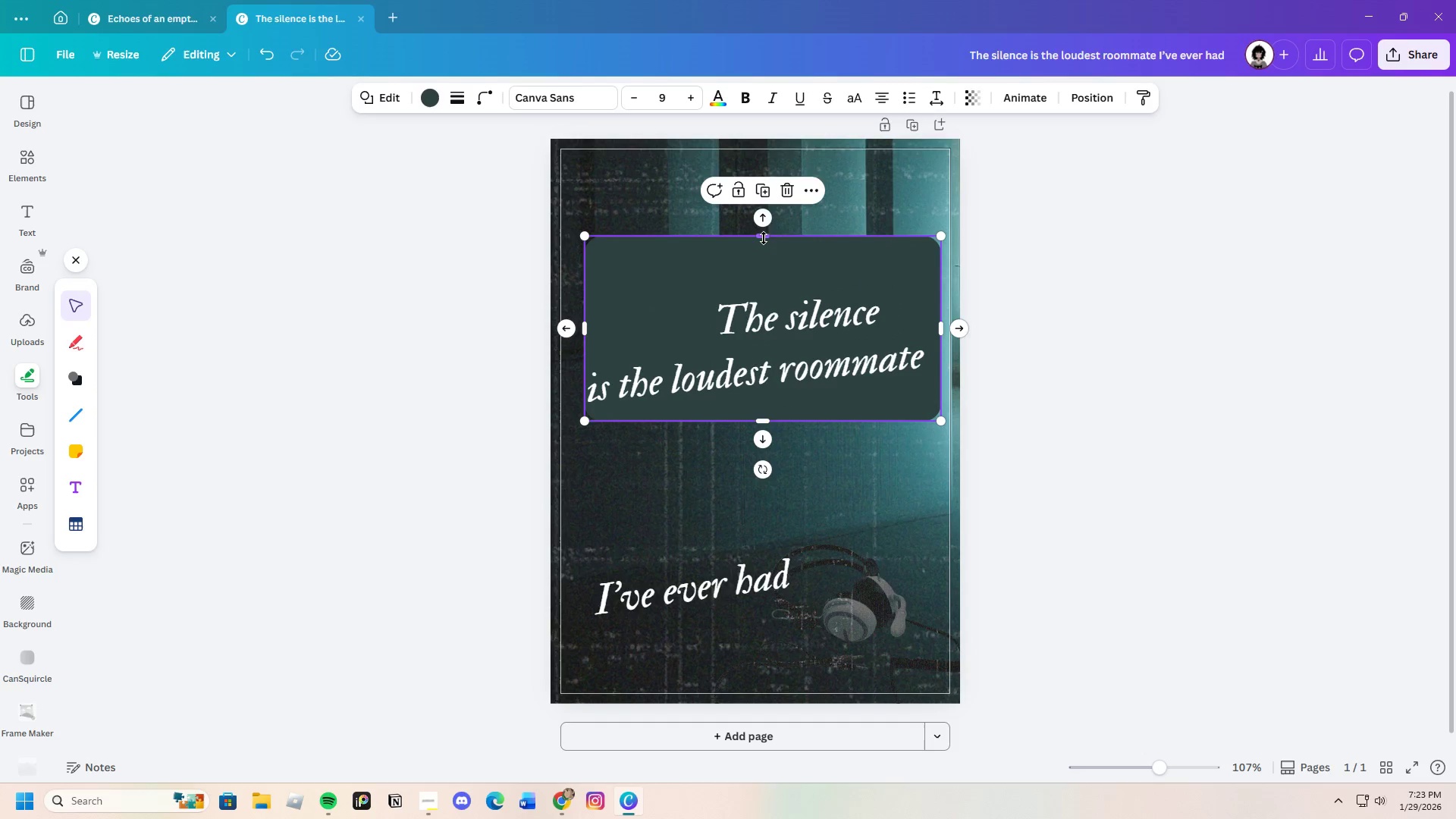 
left_click_drag(start_coordinate=[764, 238], to_coordinate=[785, 359])
 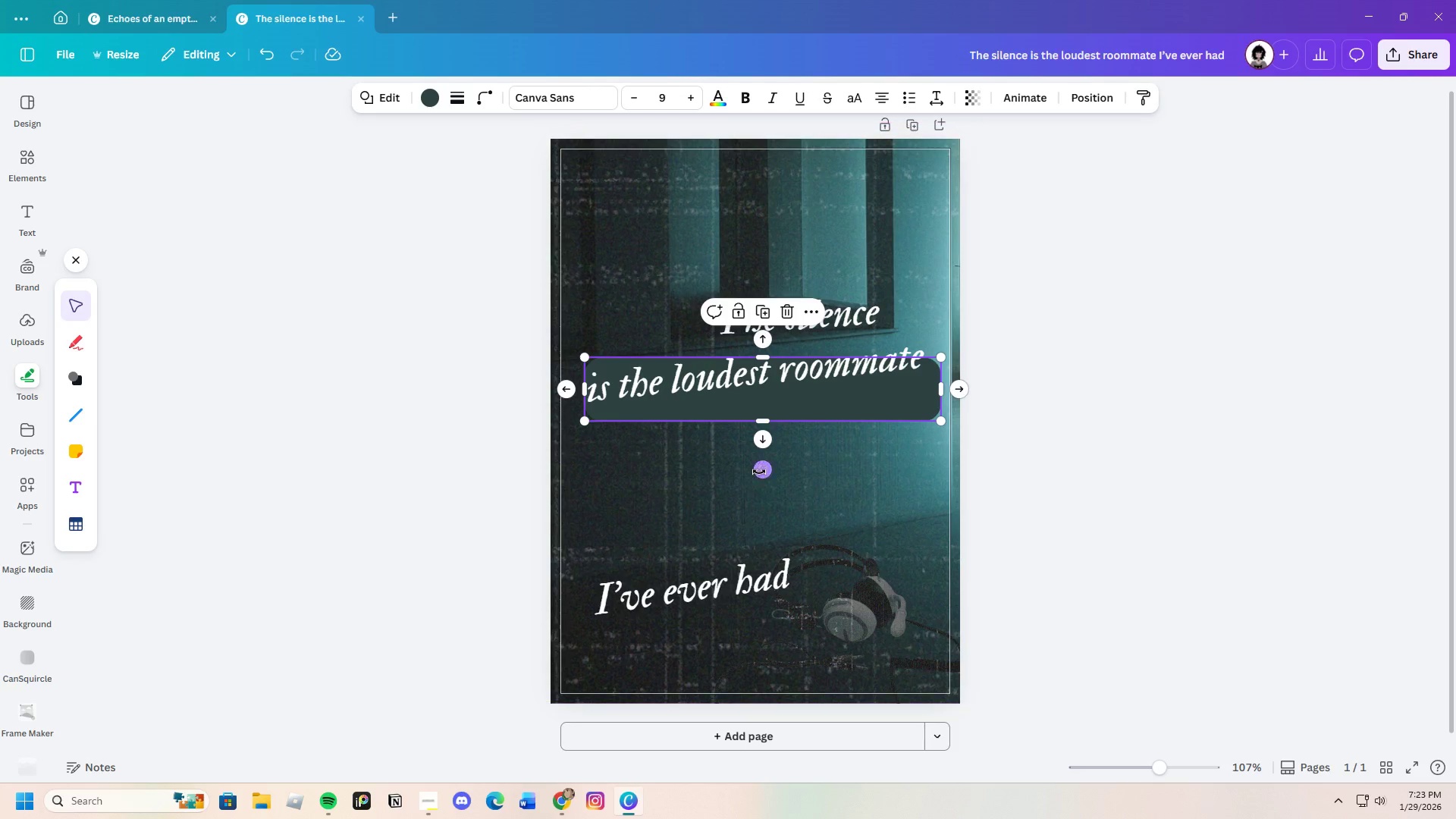 
left_click_drag(start_coordinate=[759, 472], to_coordinate=[767, 497])
 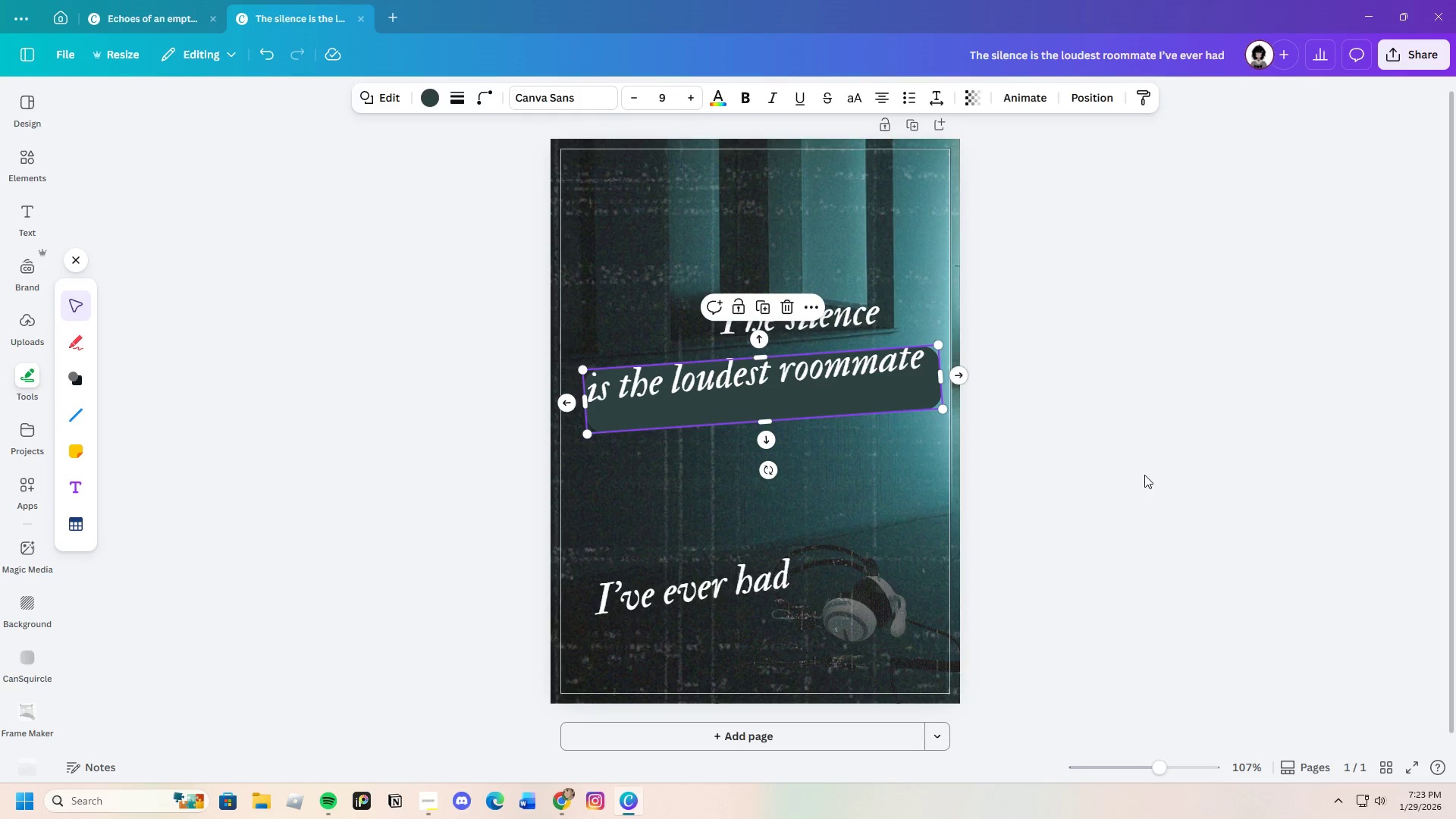 
left_click([1144, 475])
 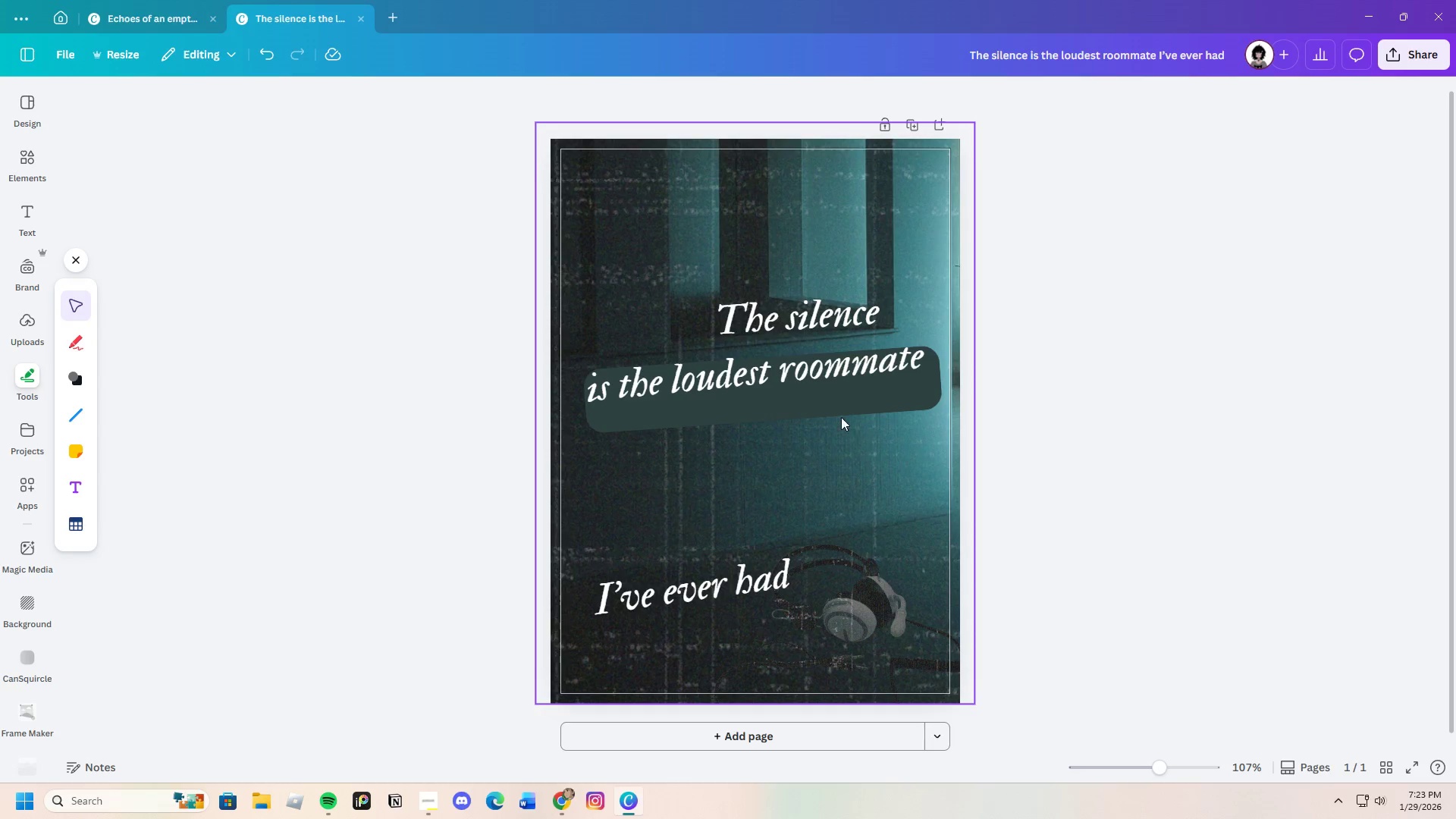 
left_click([833, 399])
 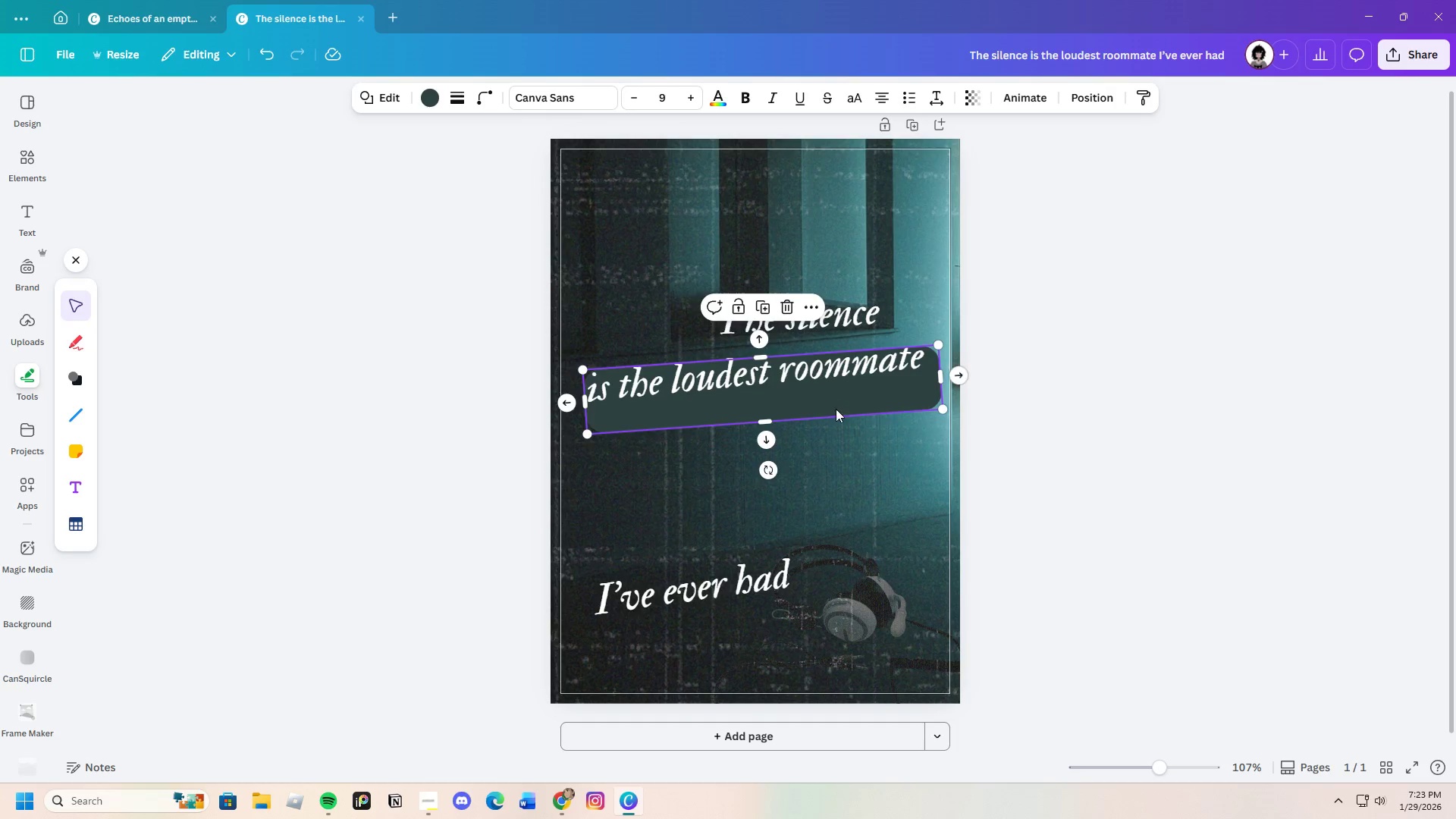 
left_click_drag(start_coordinate=[834, 407], to_coordinate=[839, 419])
 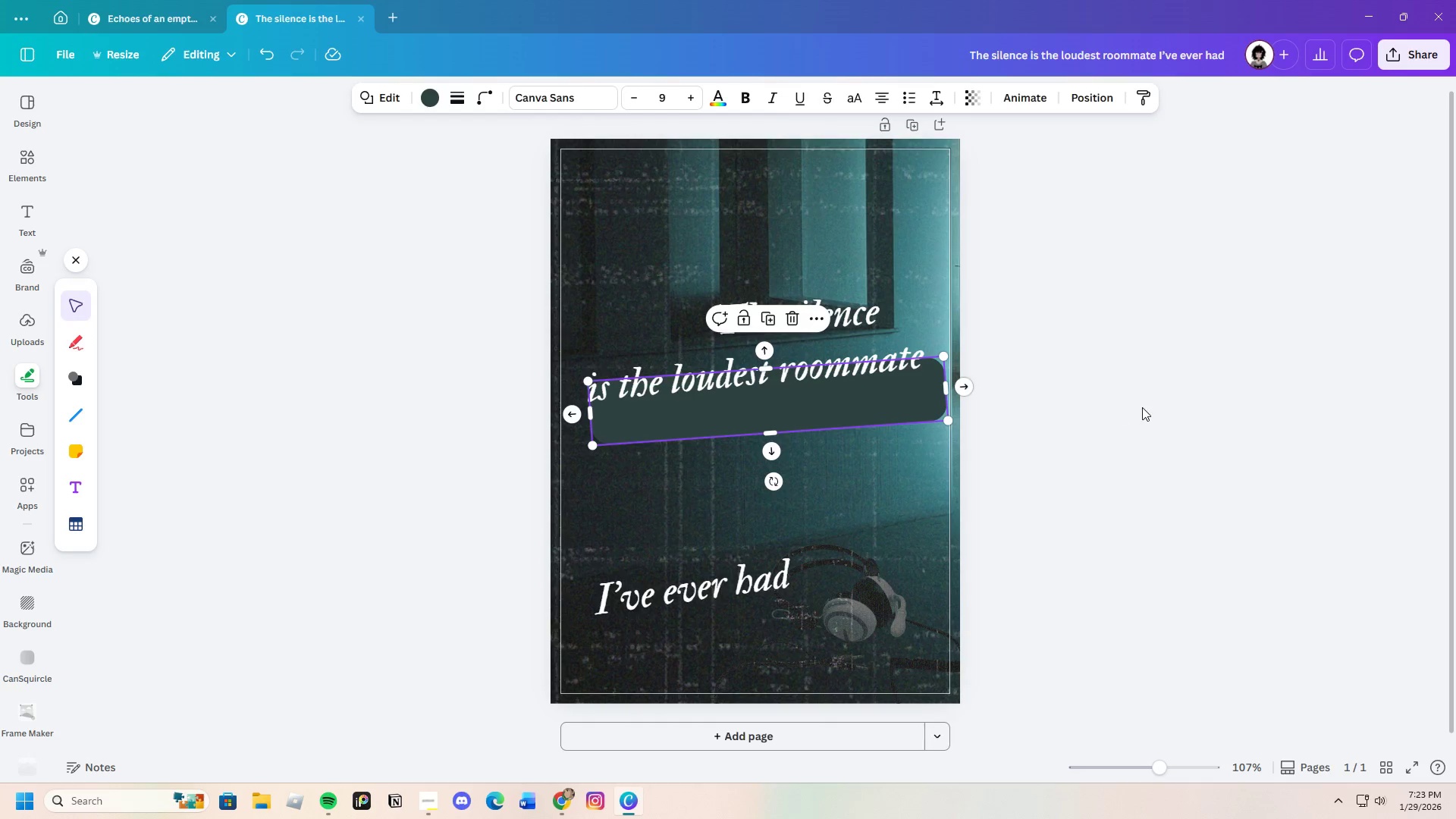 
left_click([1142, 407])
 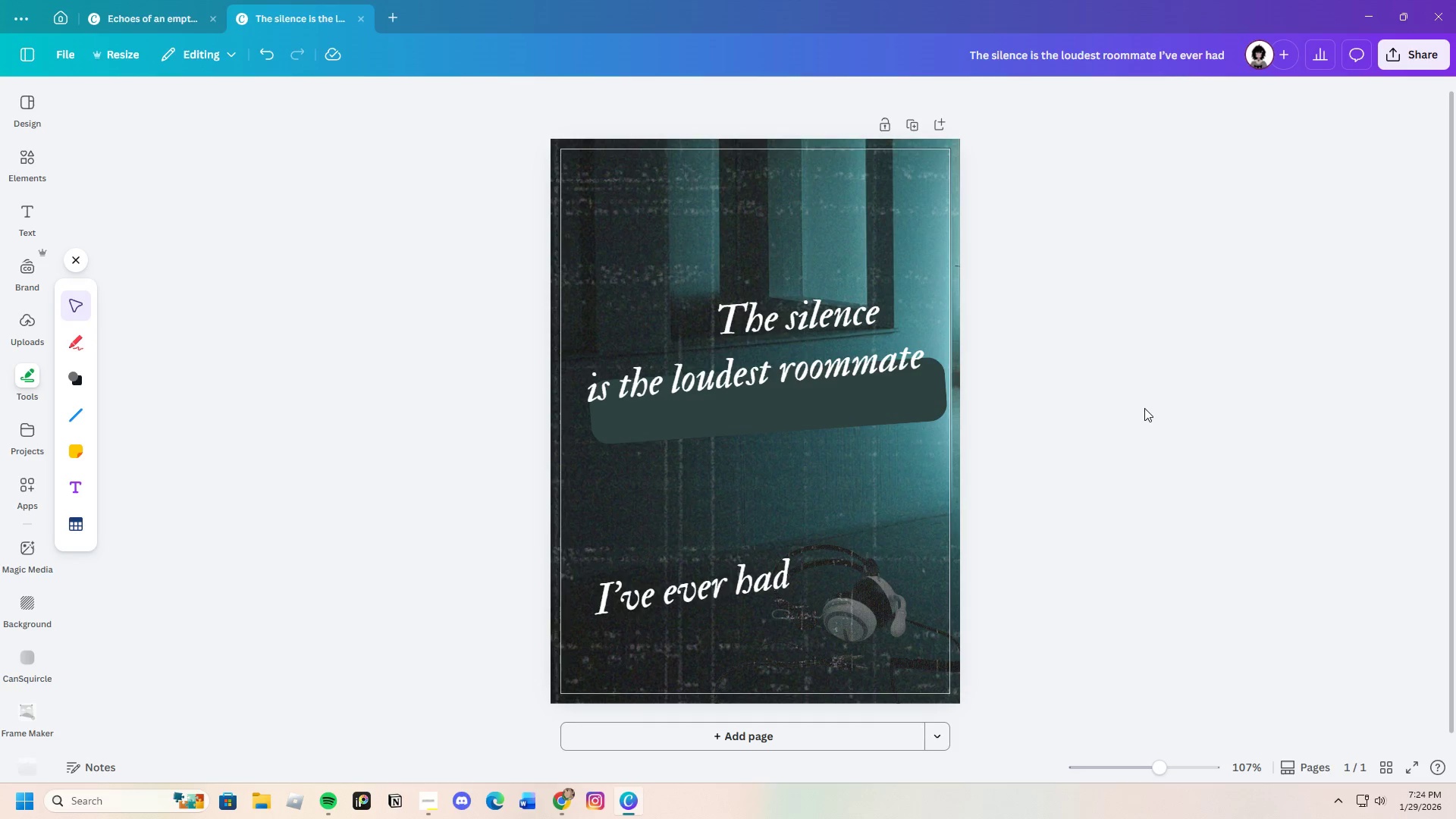 
left_click([921, 404])
 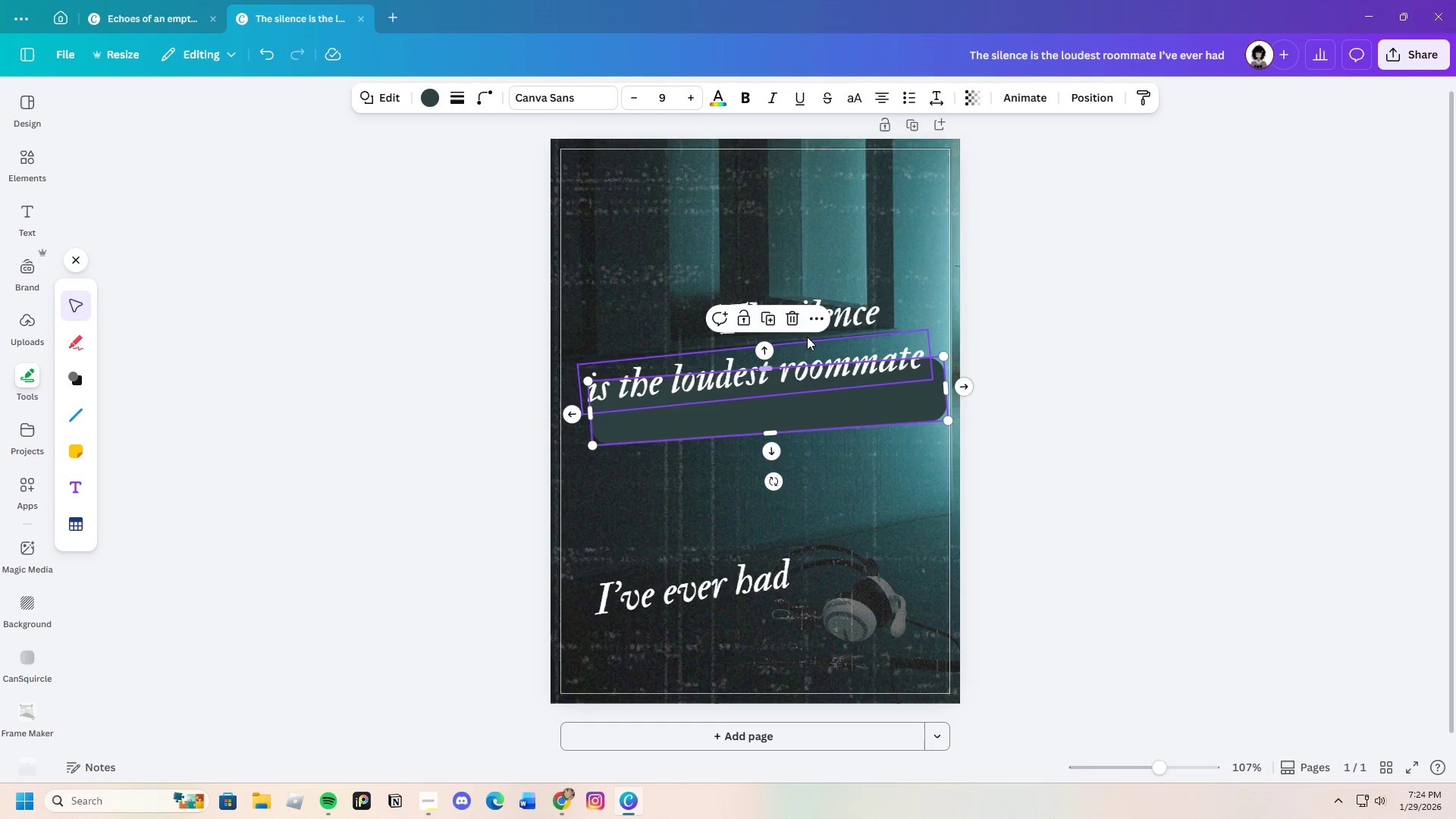 
left_click([1109, 505])
 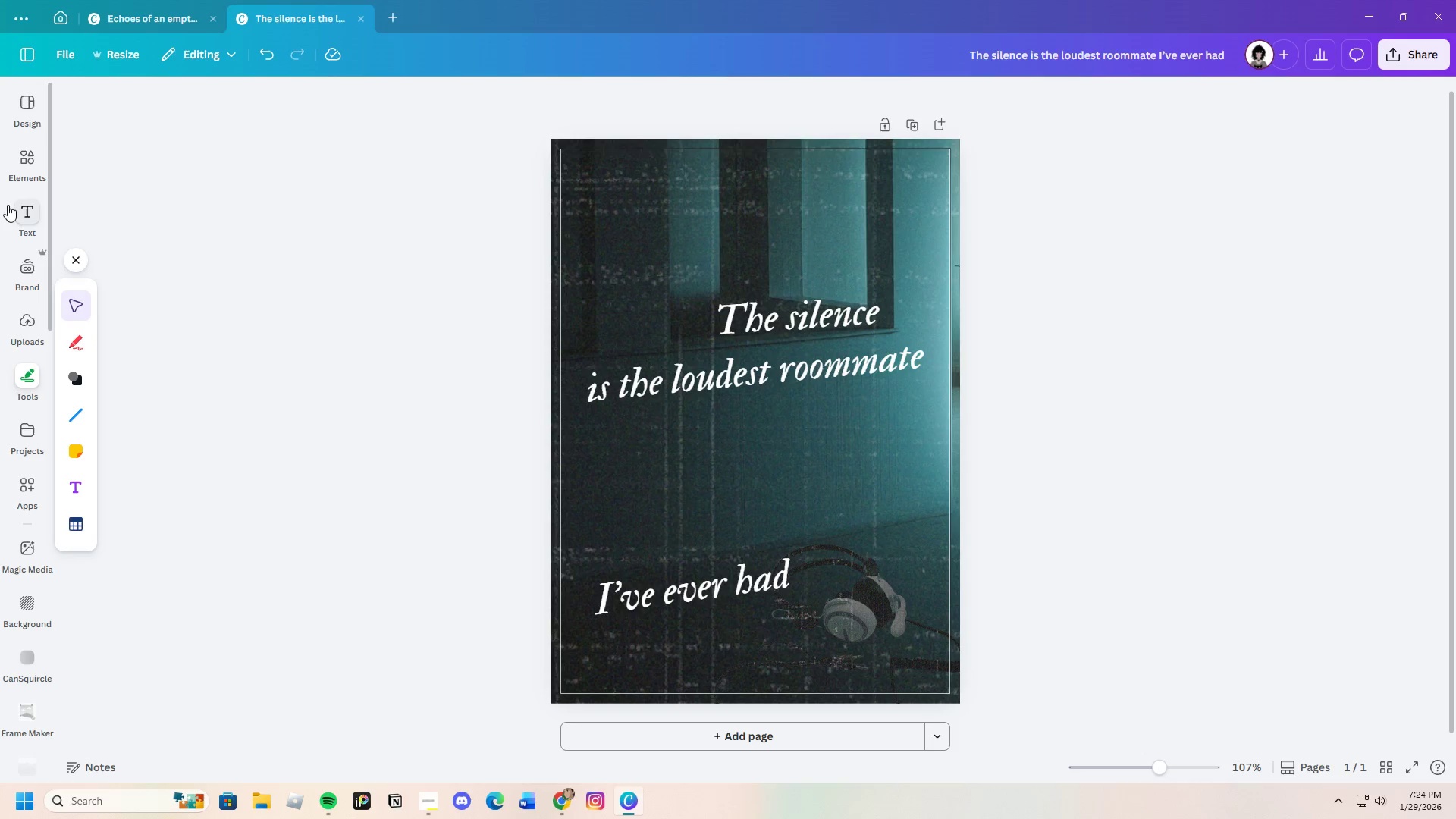 
left_click([34, 165])
 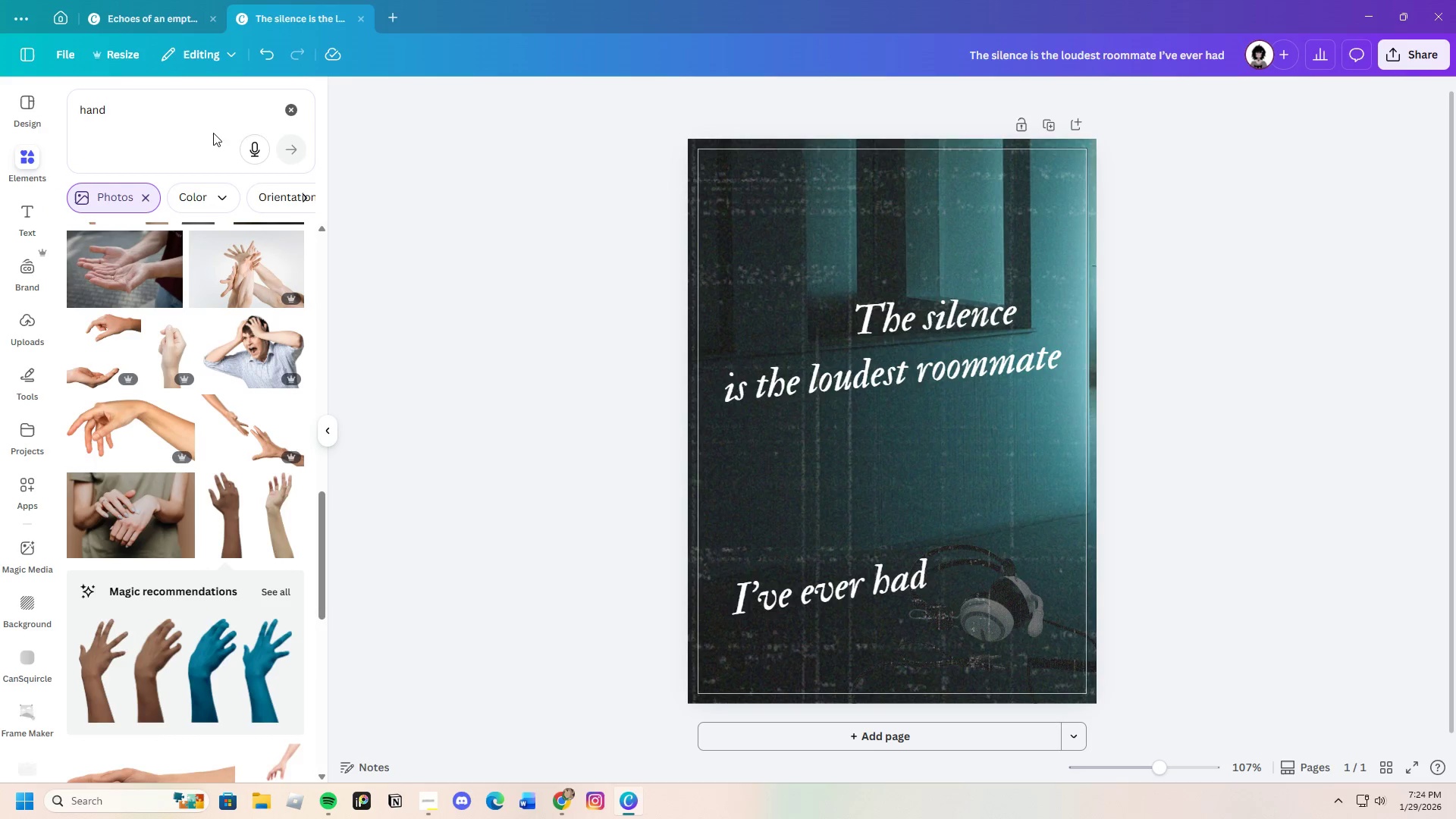 
left_click([295, 111])
 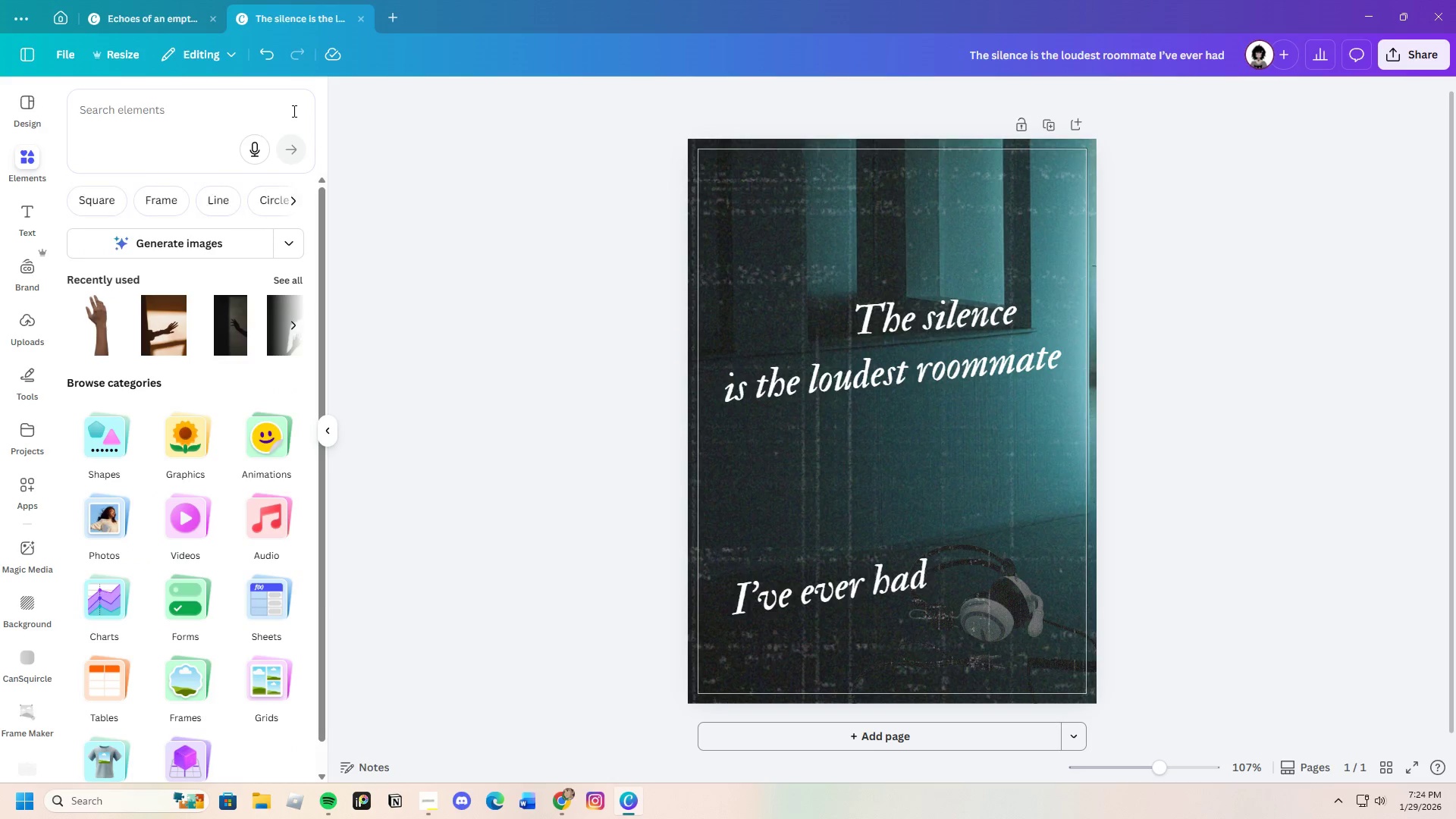 
left_click([210, 111])
 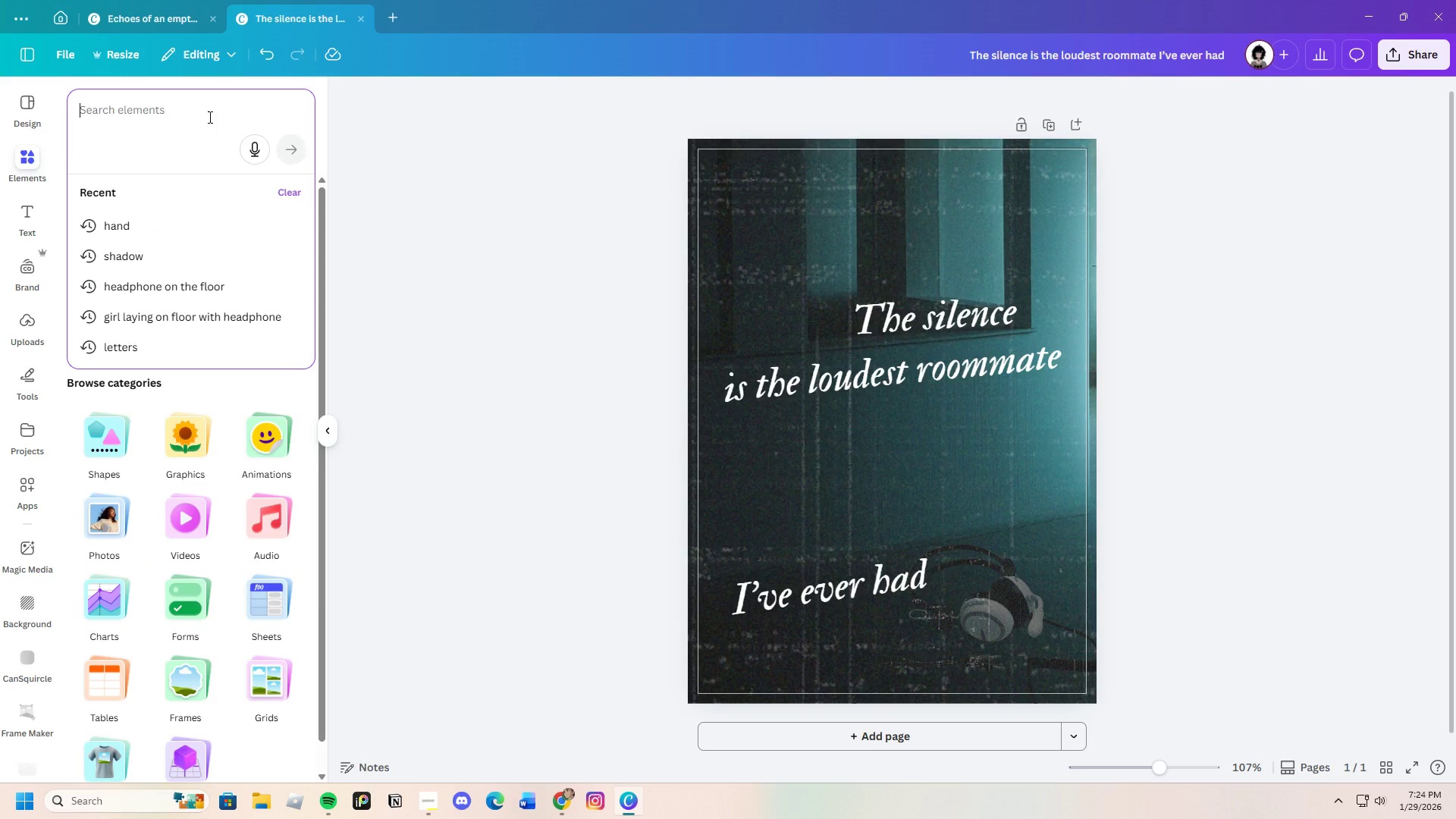 
type(line)
 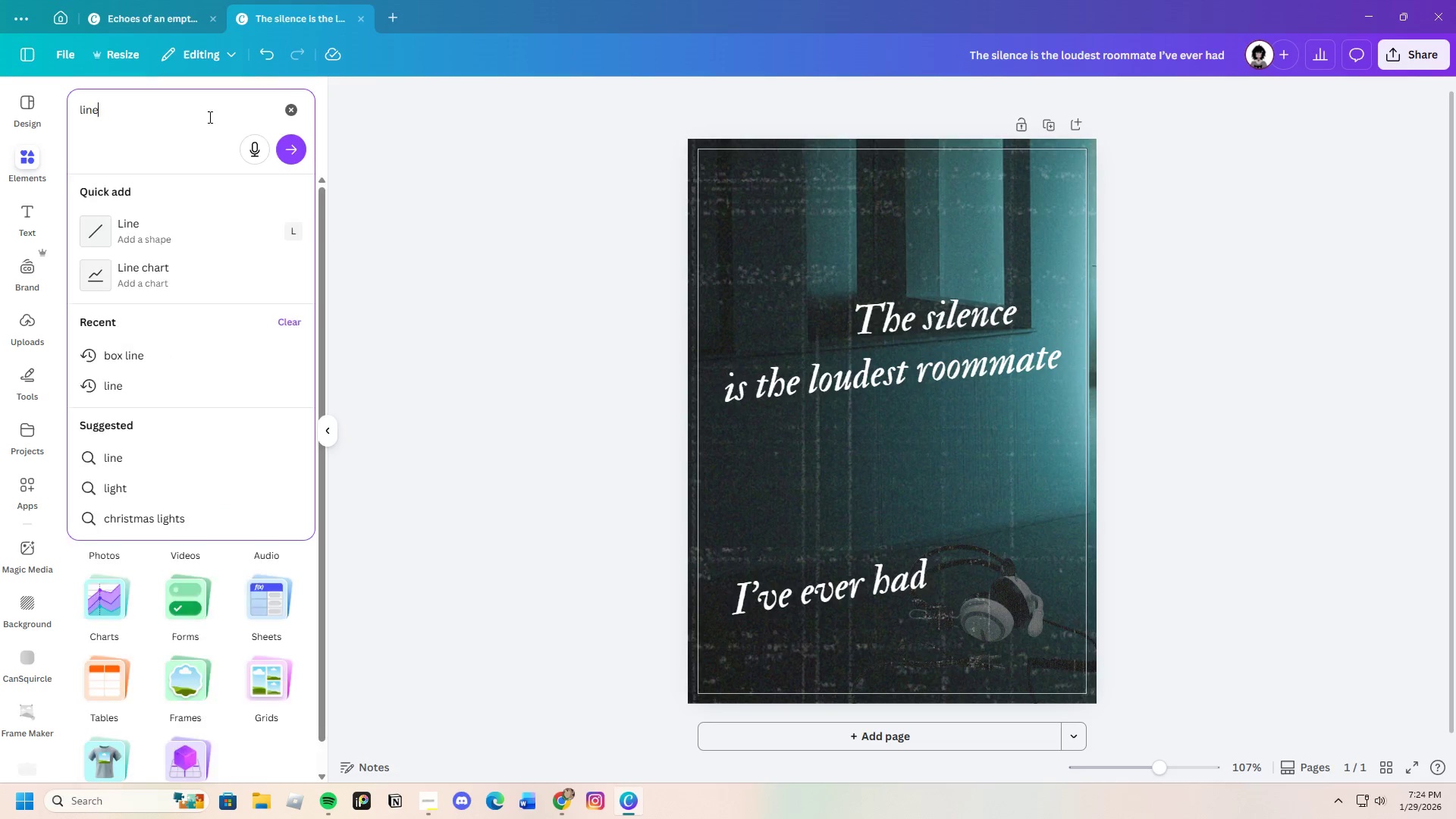 
key(Enter)
 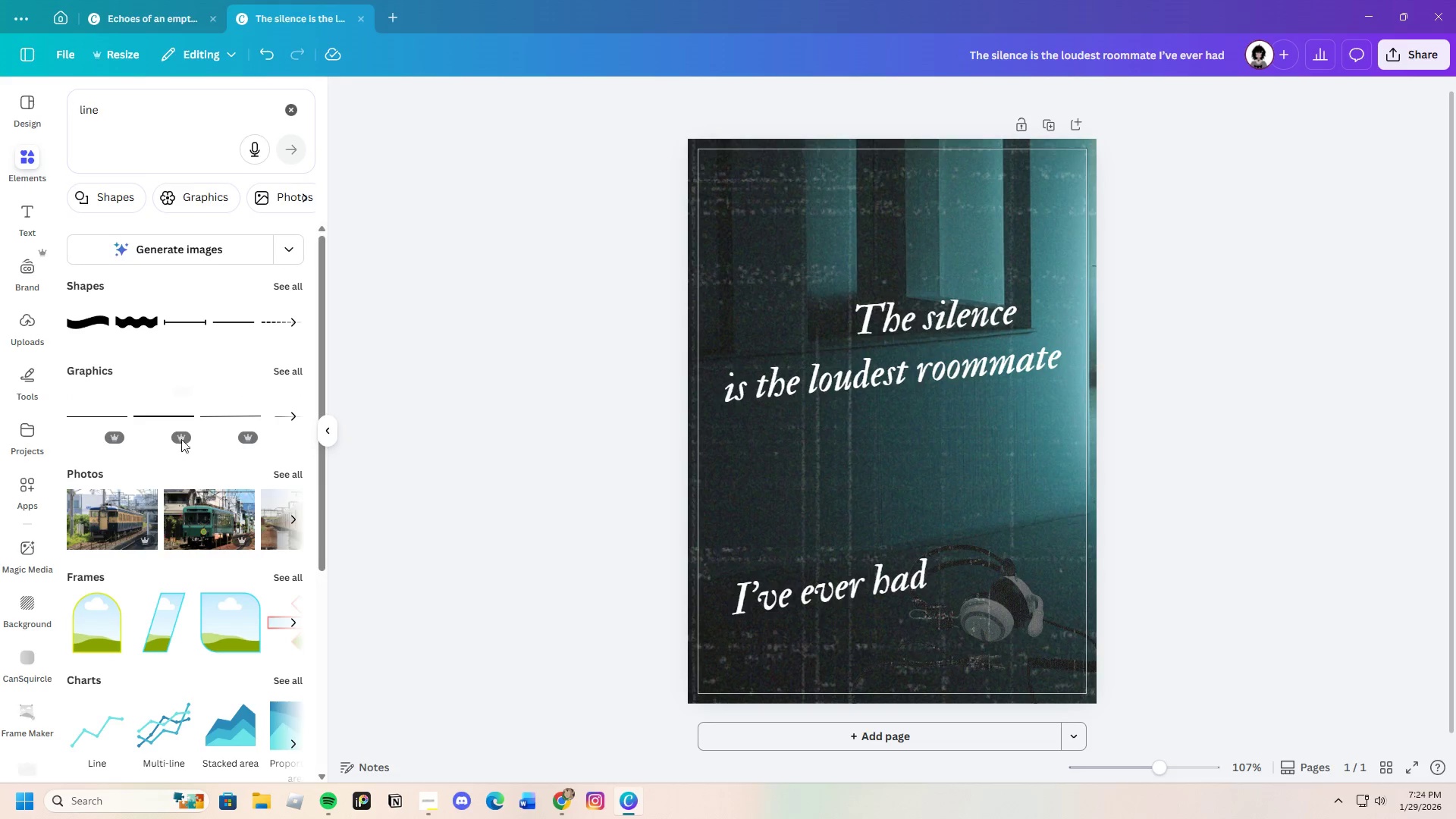 
left_click([160, 410])
 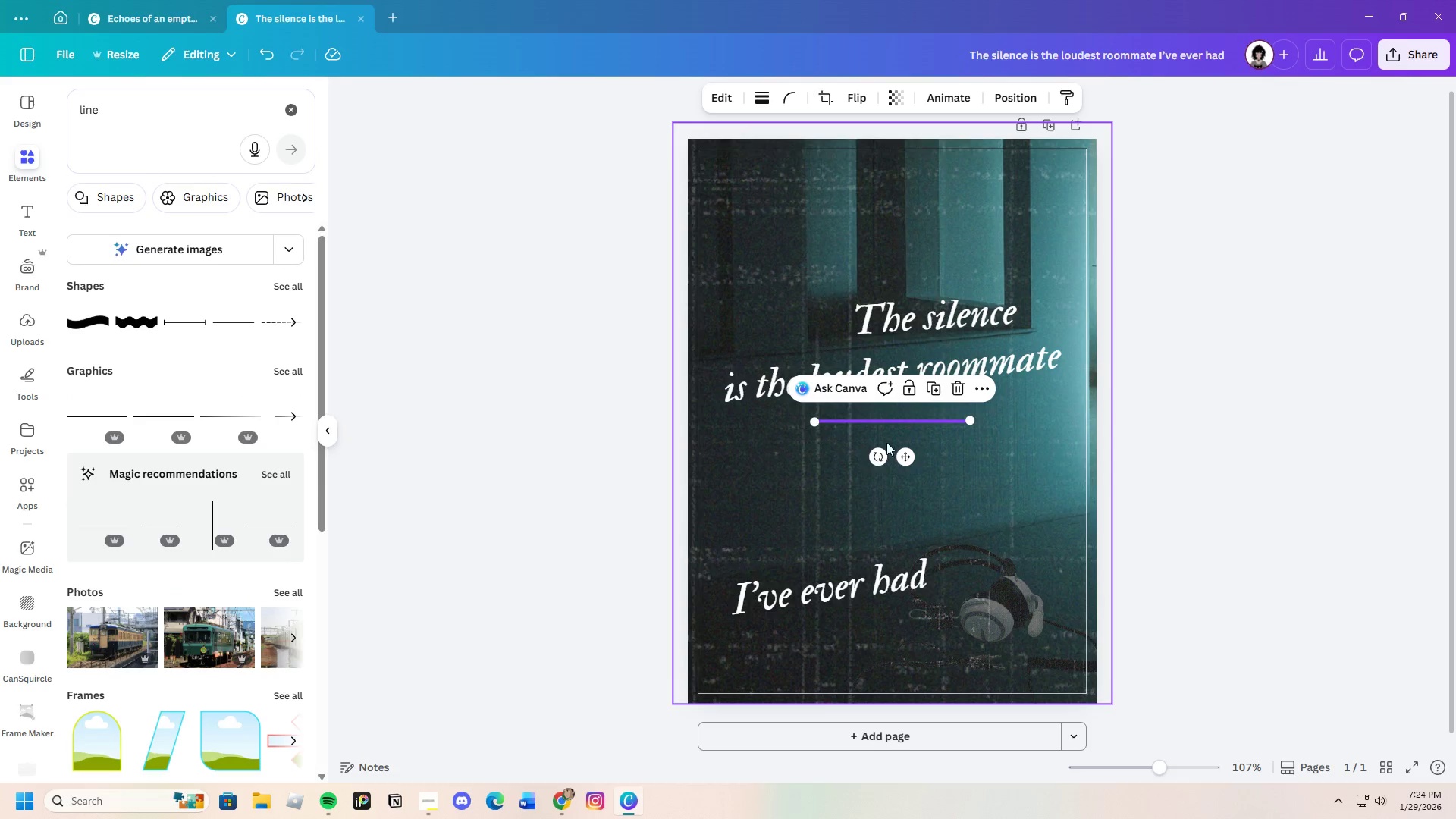 
left_click([1161, 463])
 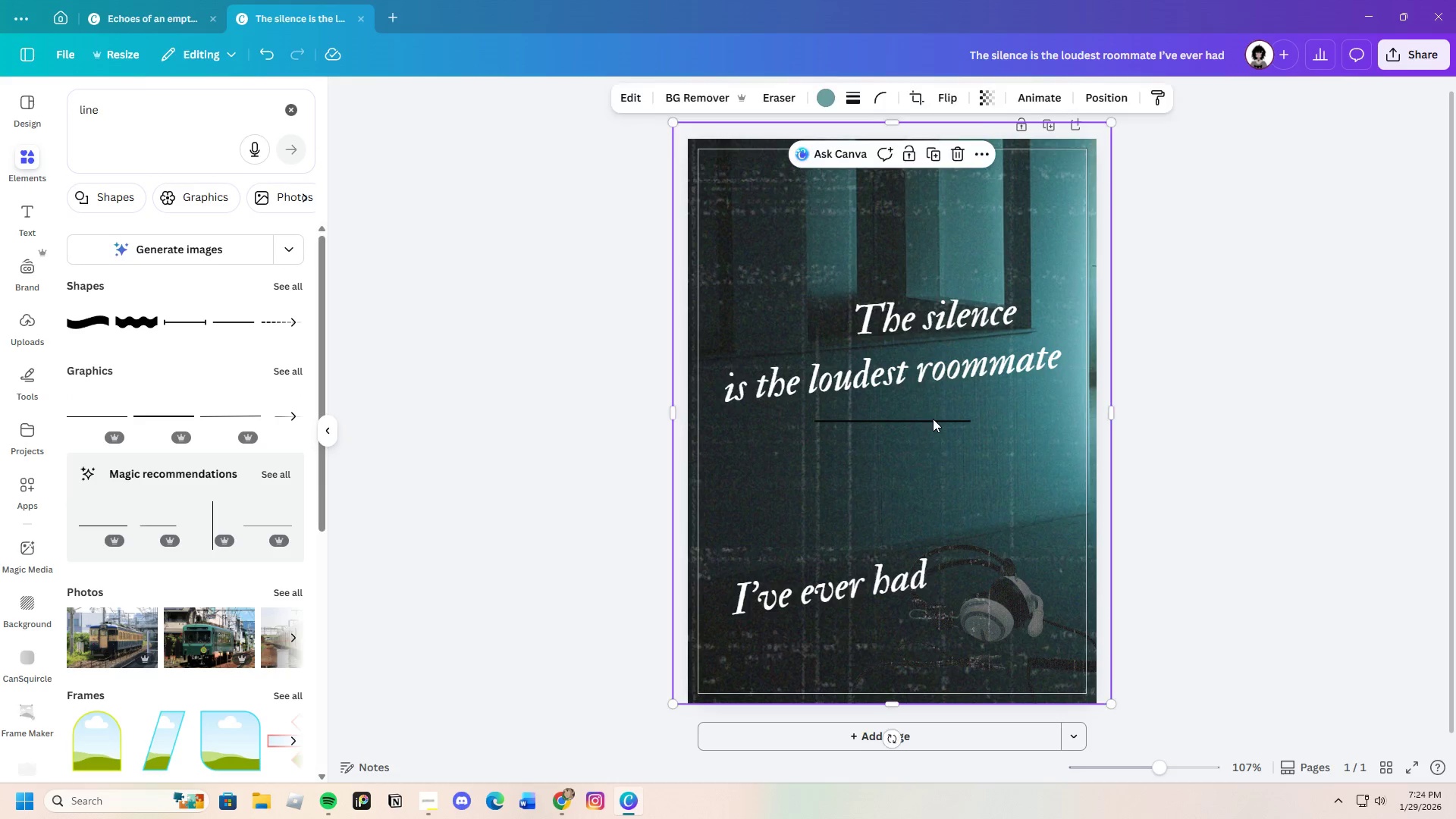 
double_click([933, 422])
 